 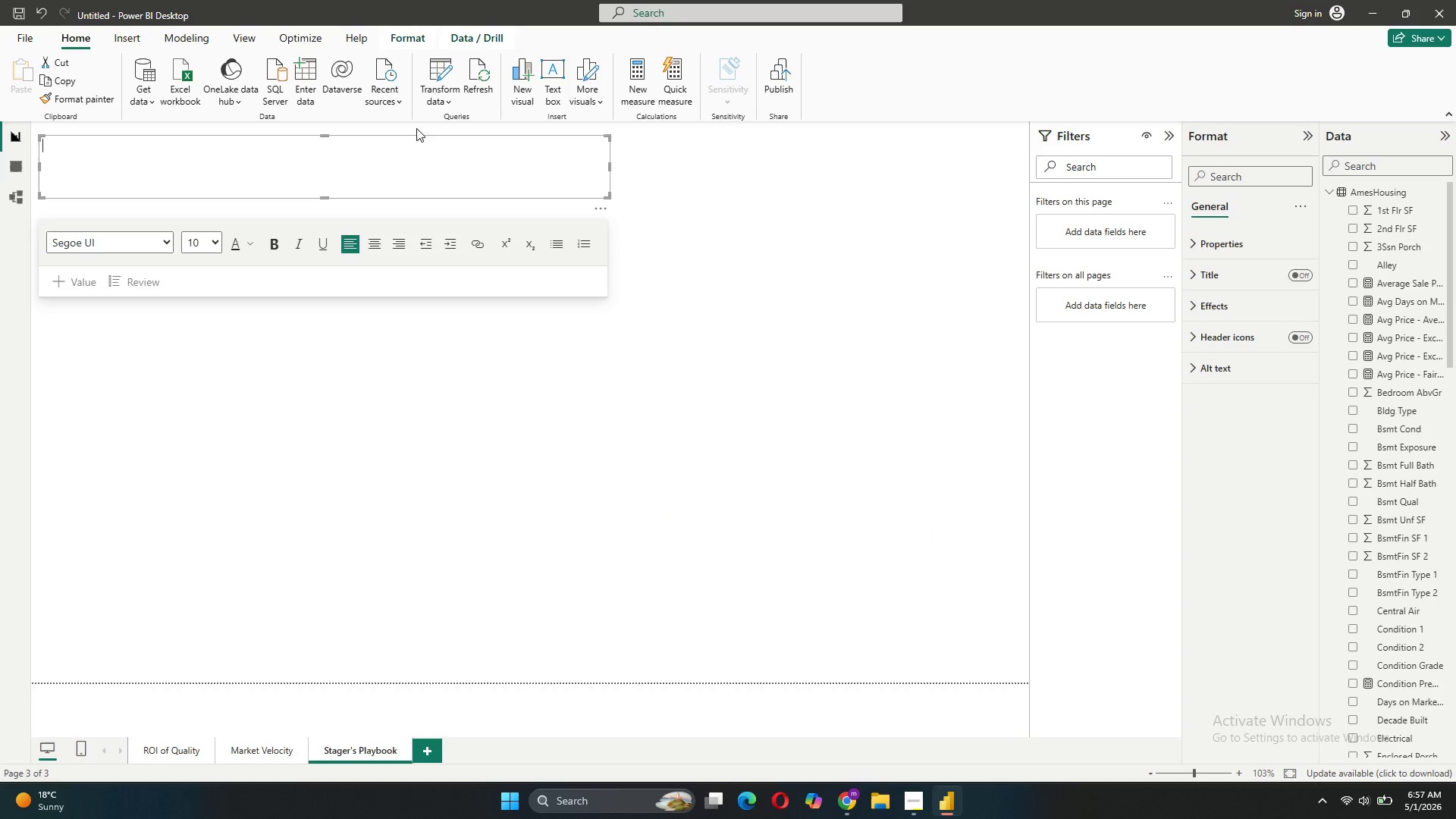 
key(Control+V)
 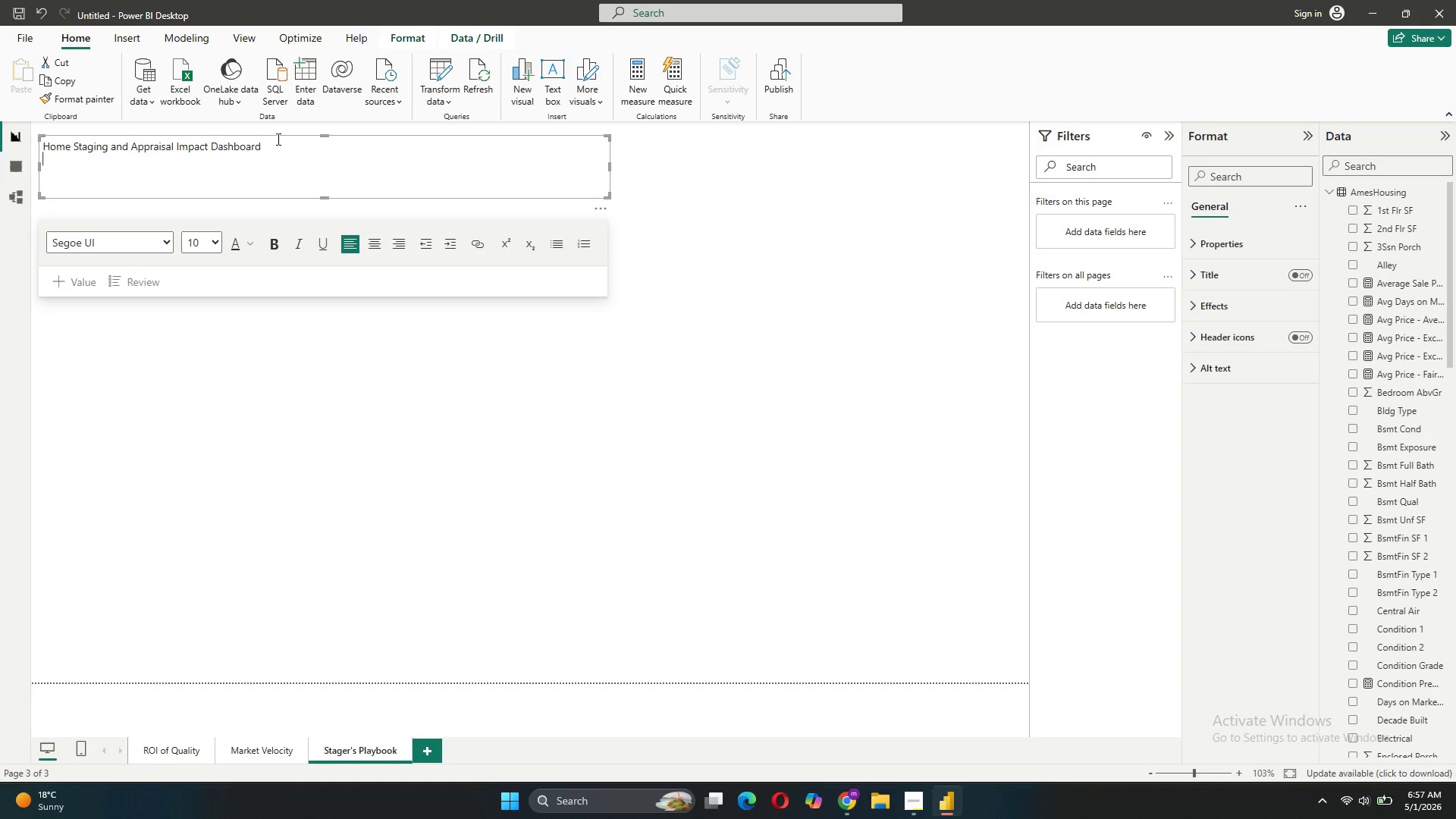 
left_click_drag(start_coordinate=[282, 162], to_coordinate=[32, 136])
 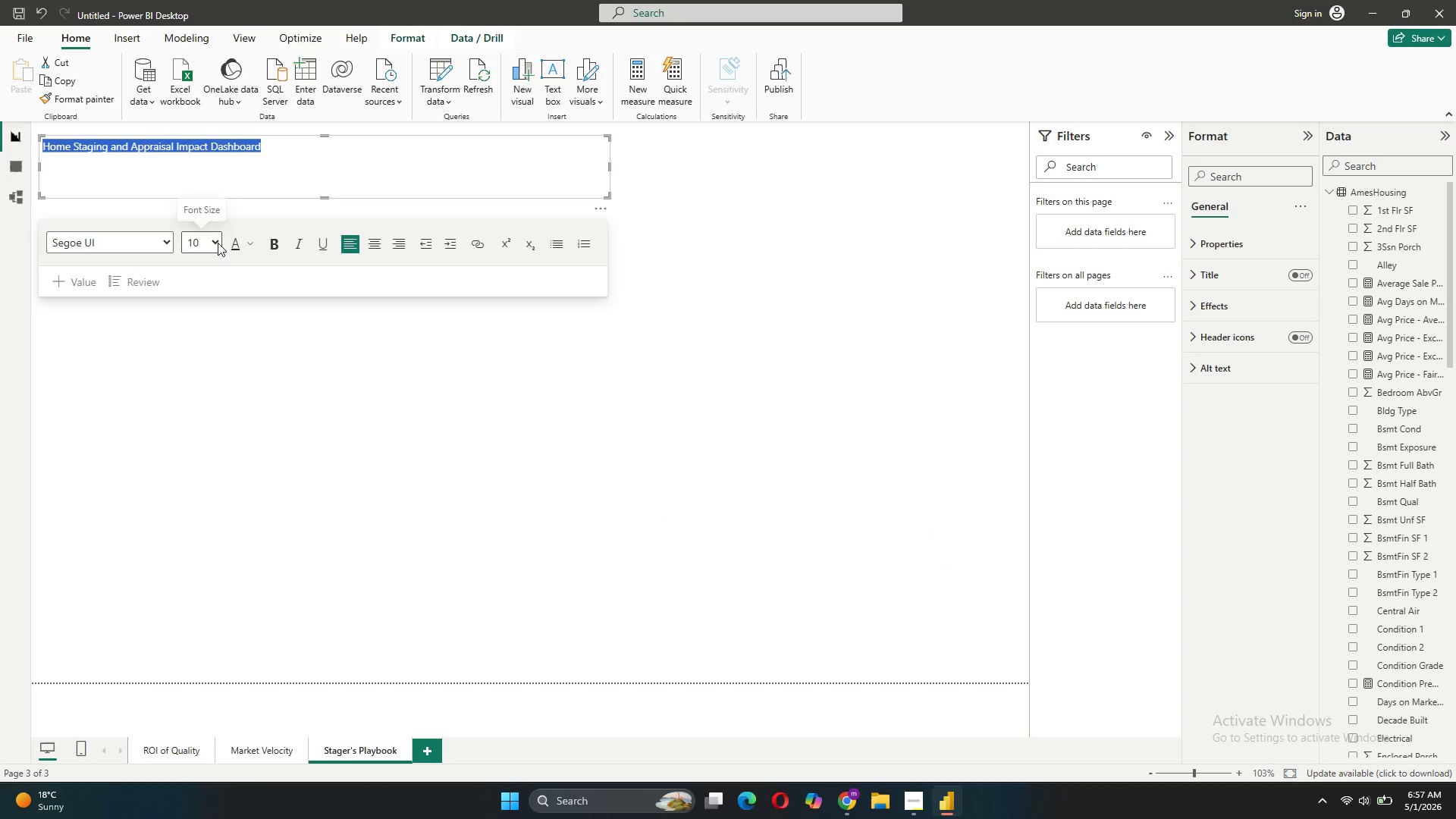 
left_click([218, 243])
 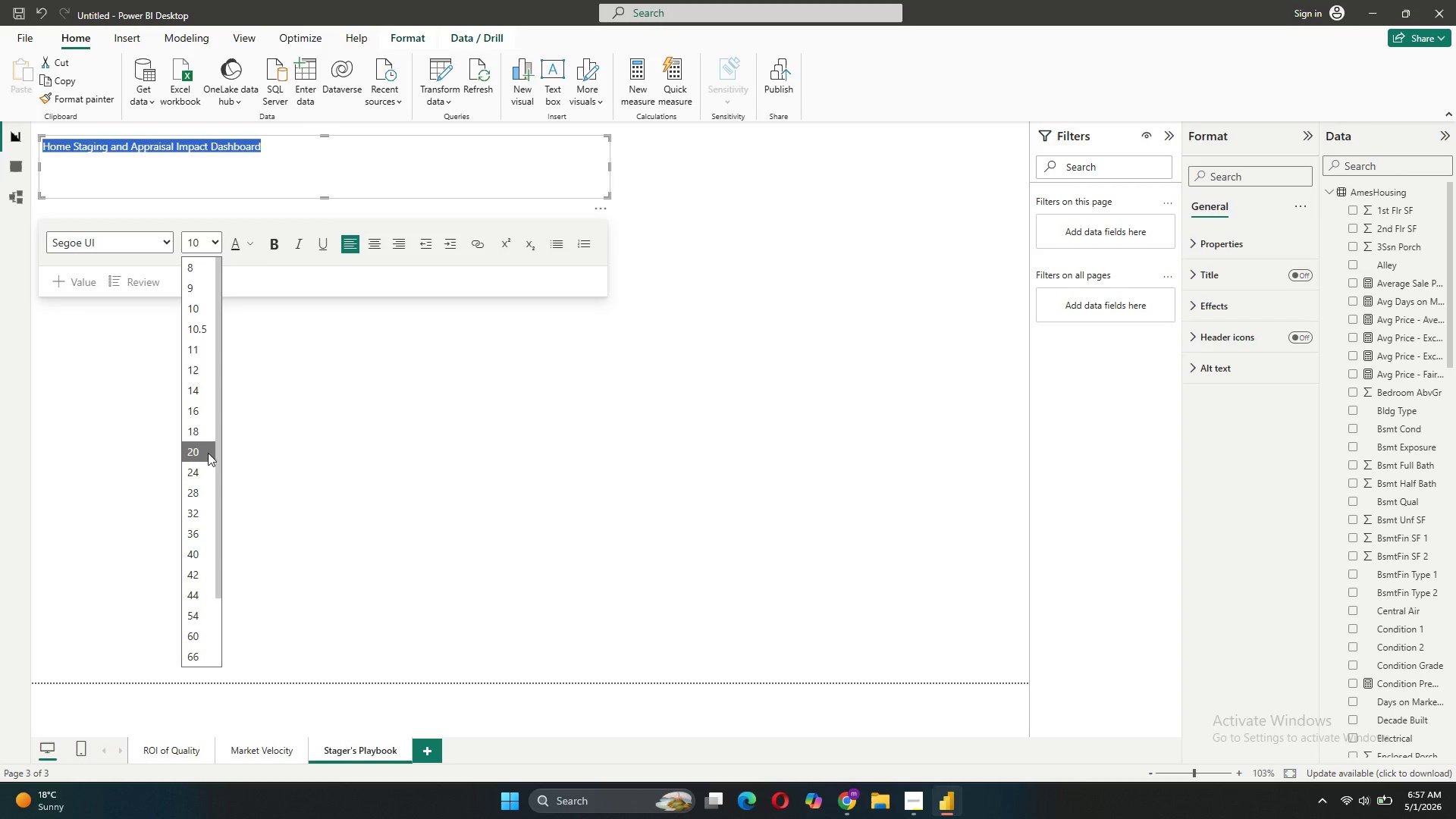 
left_click([204, 469])
 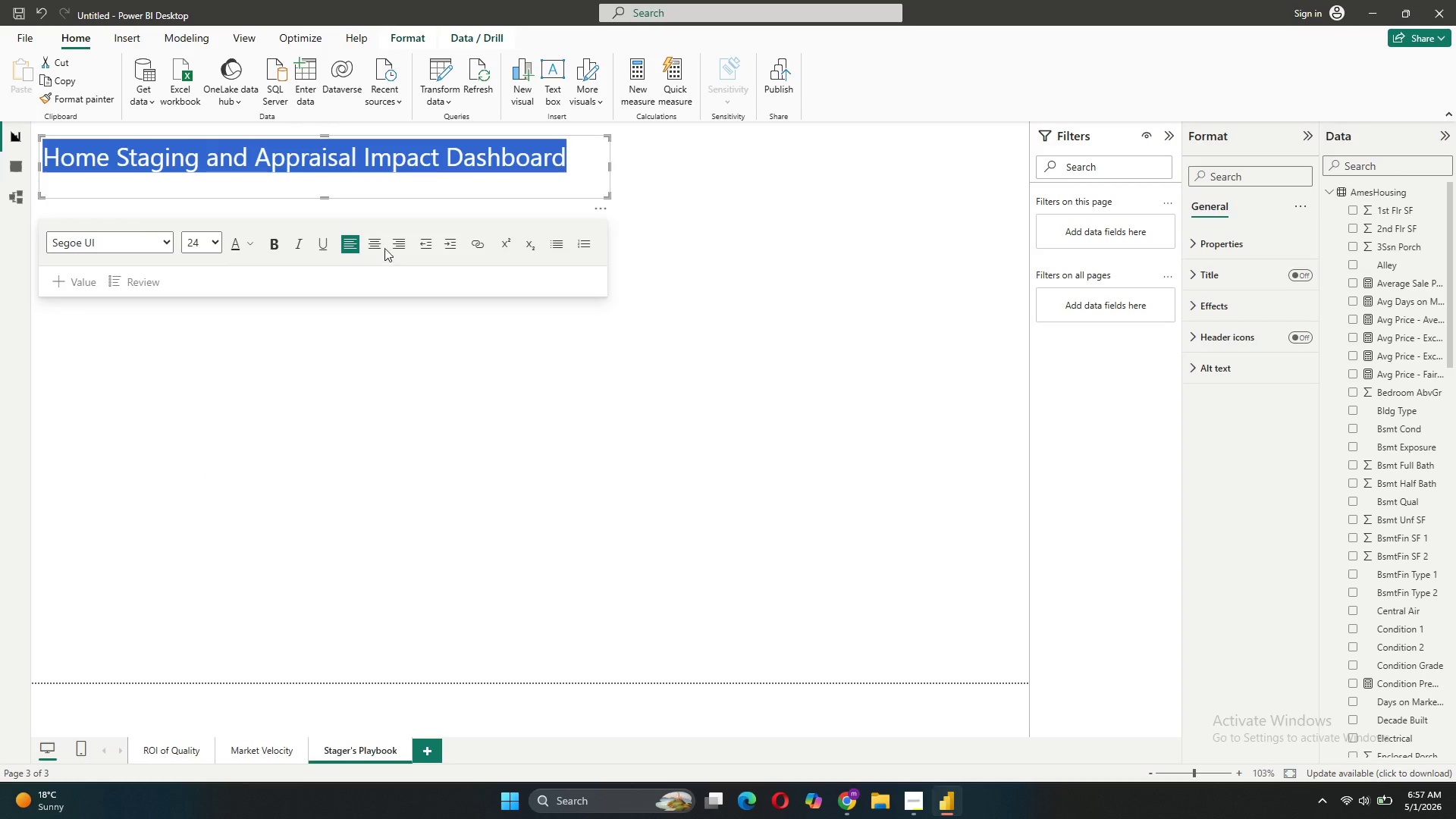 
left_click([375, 242])
 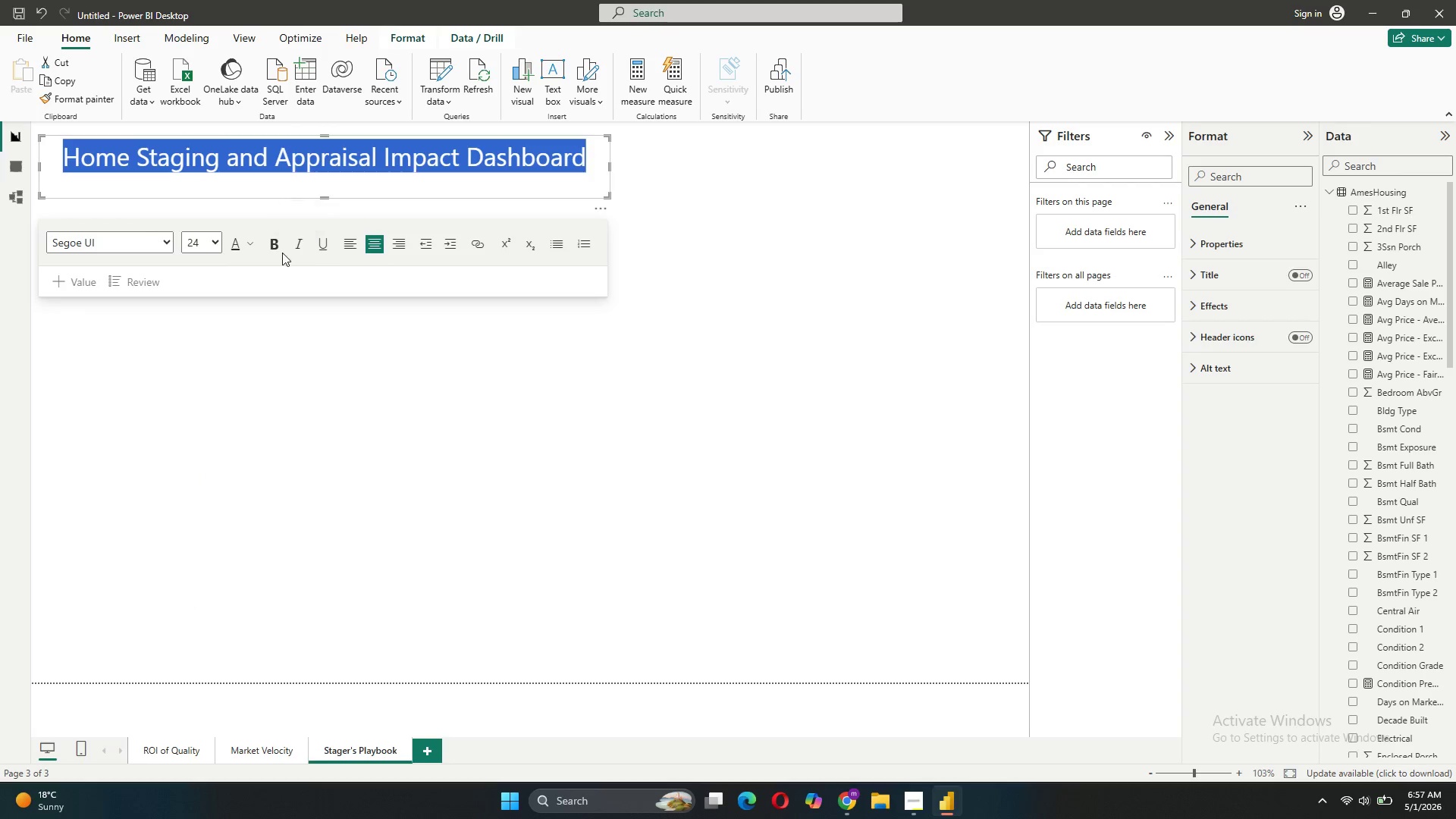 
left_click([279, 253])
 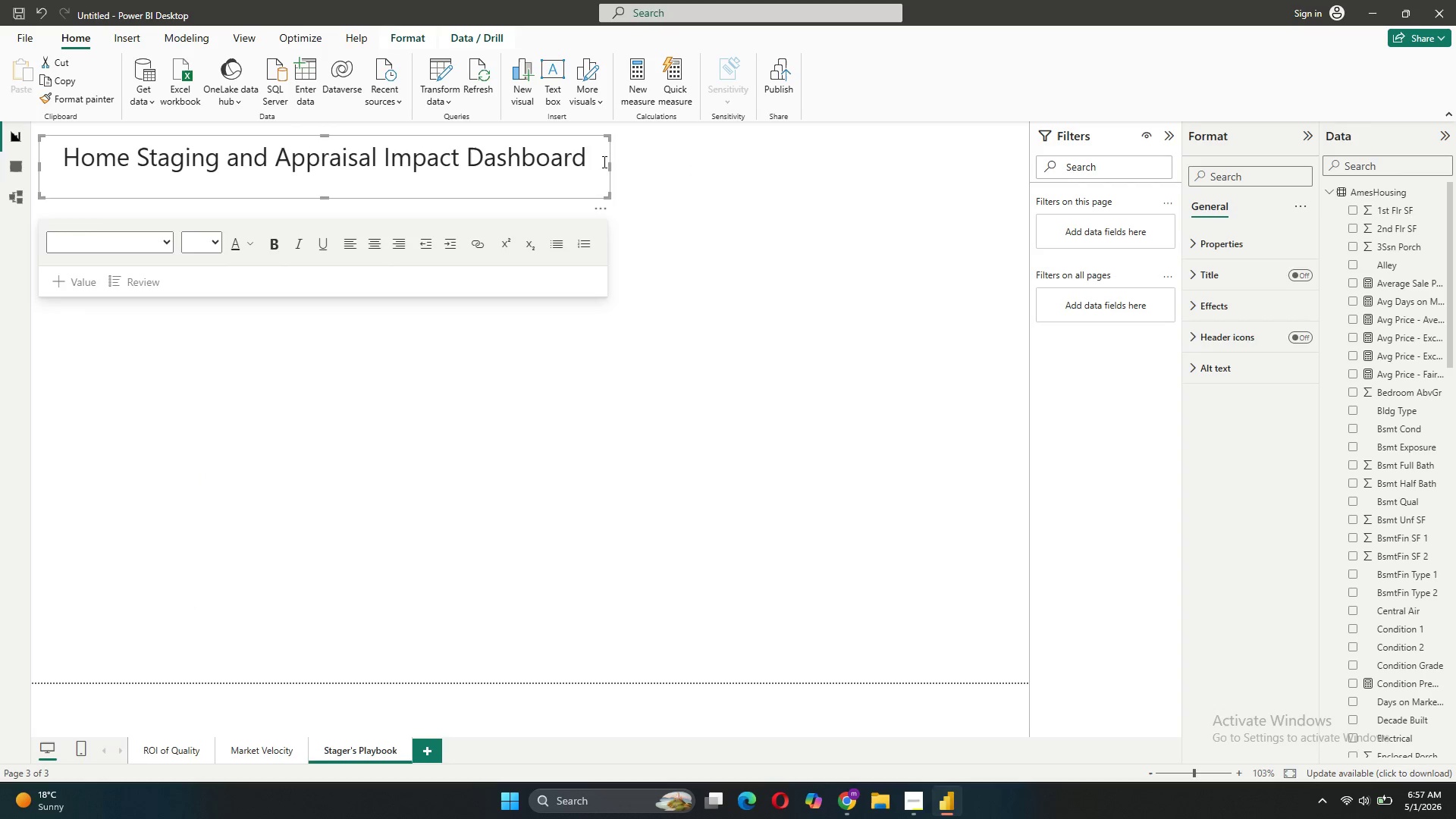 
left_click_drag(start_coordinate=[596, 162], to_coordinate=[66, 172])
 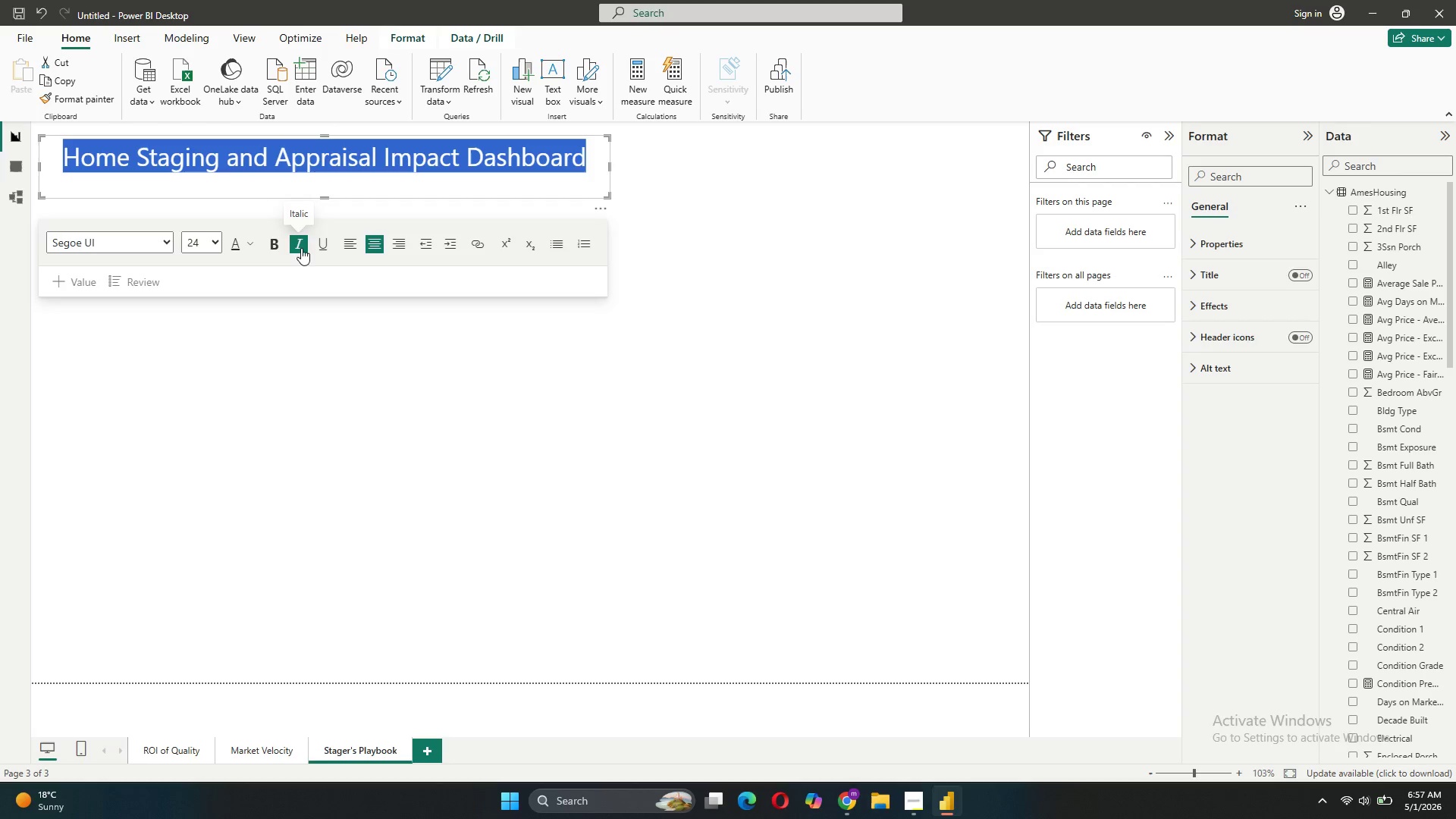 
left_click([281, 250])
 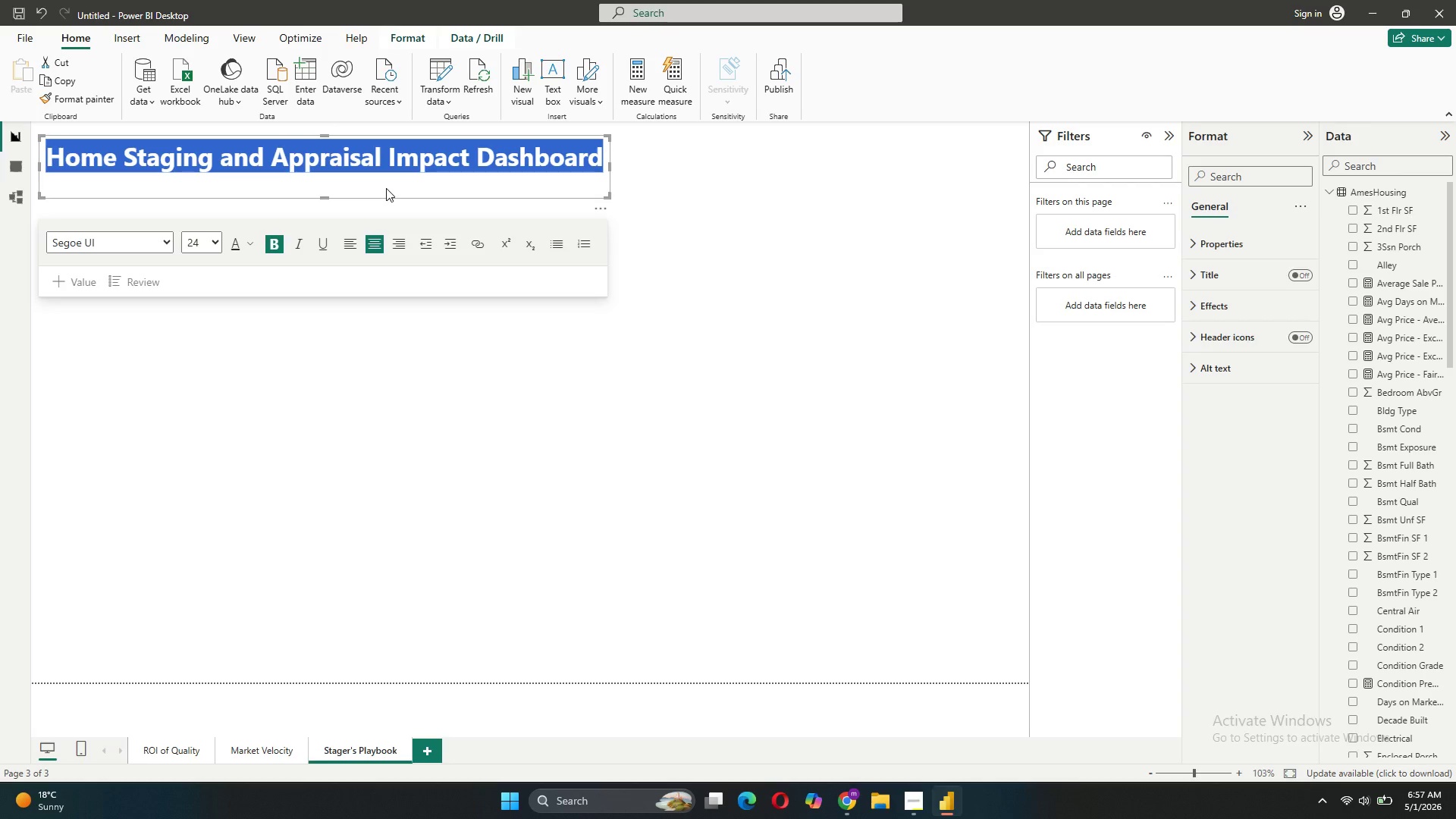 
left_click([689, 153])
 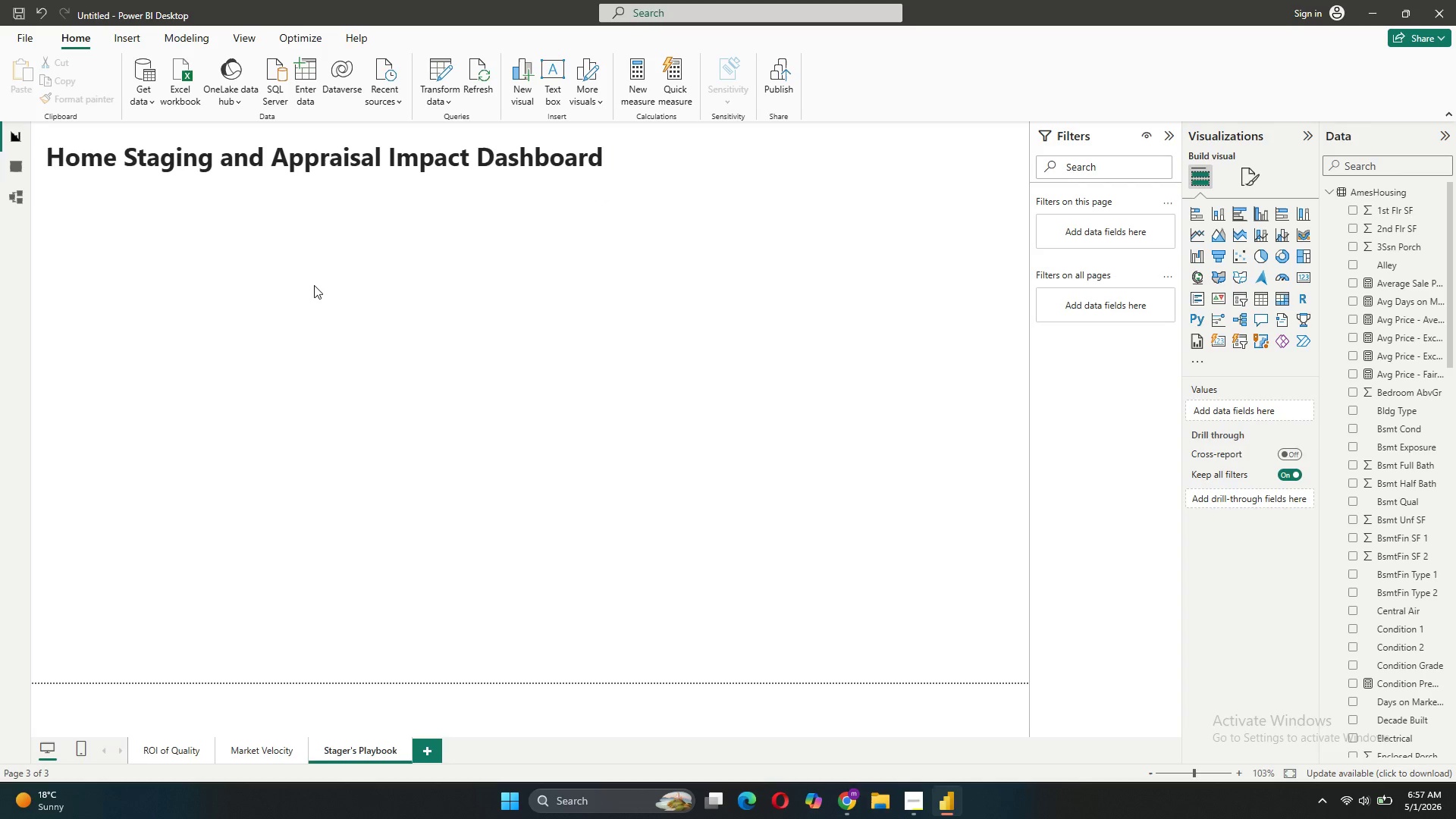 
wait(7.05)
 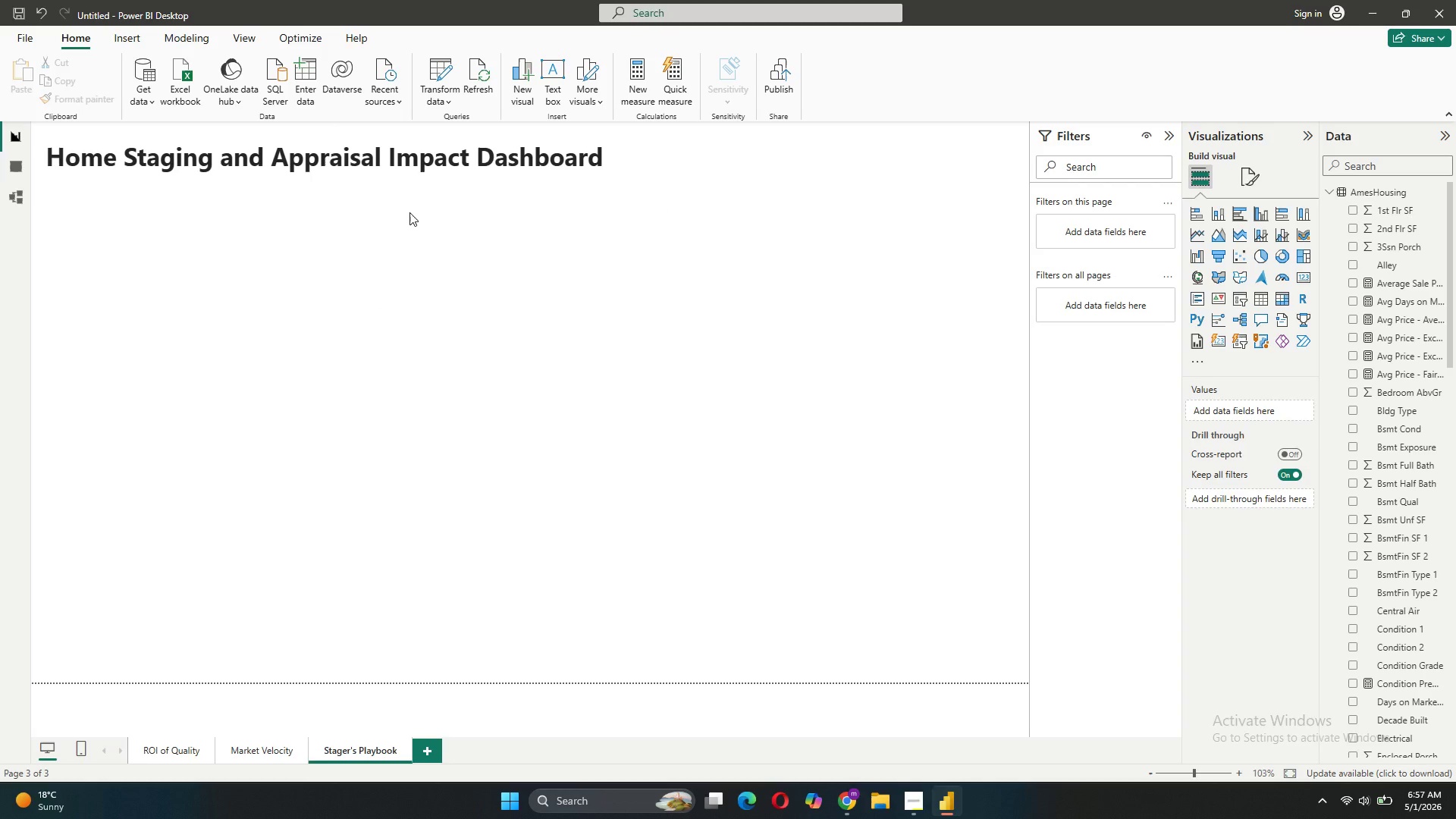 
left_click([309, 272])
 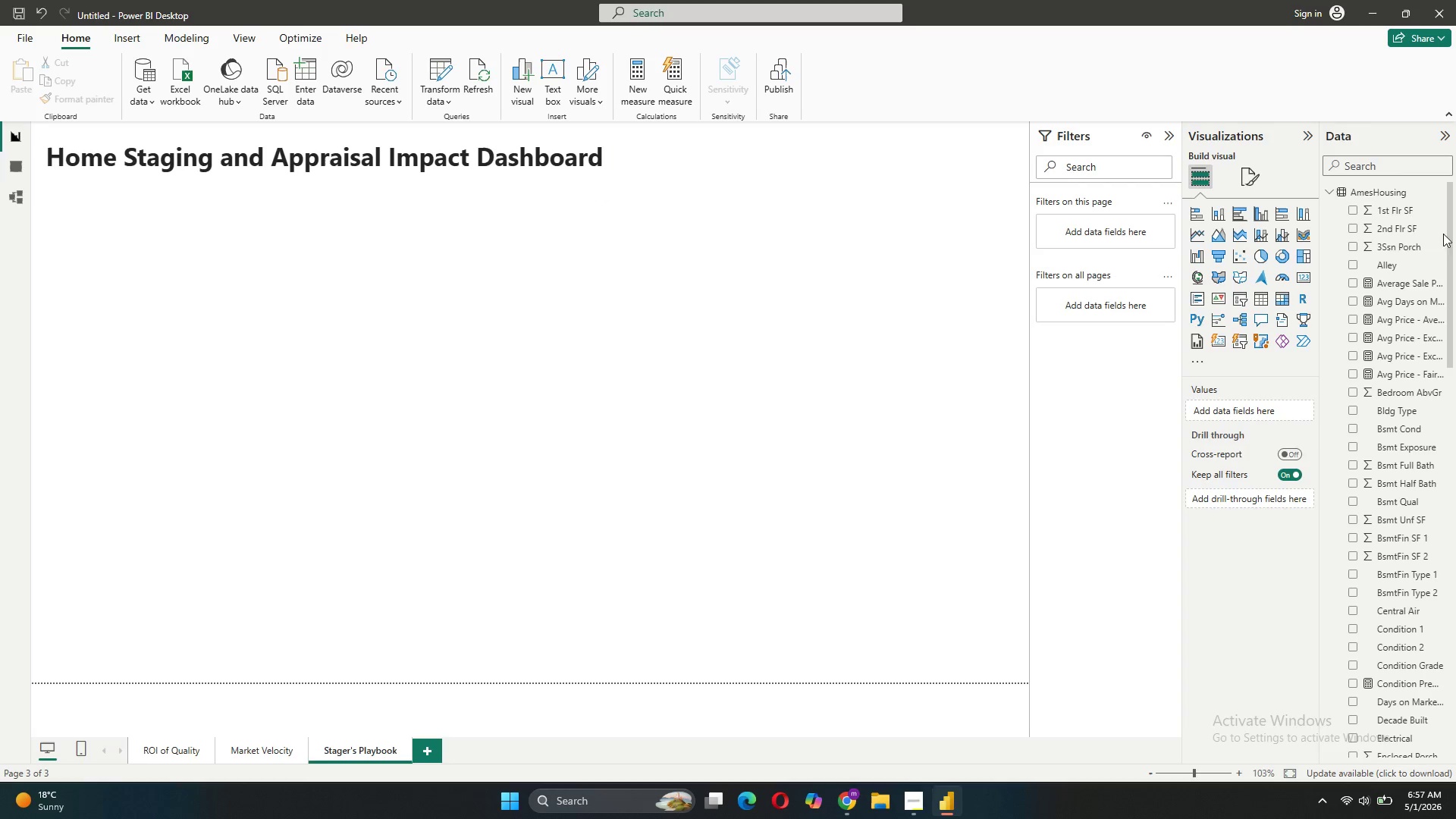 
left_click([1308, 275])
 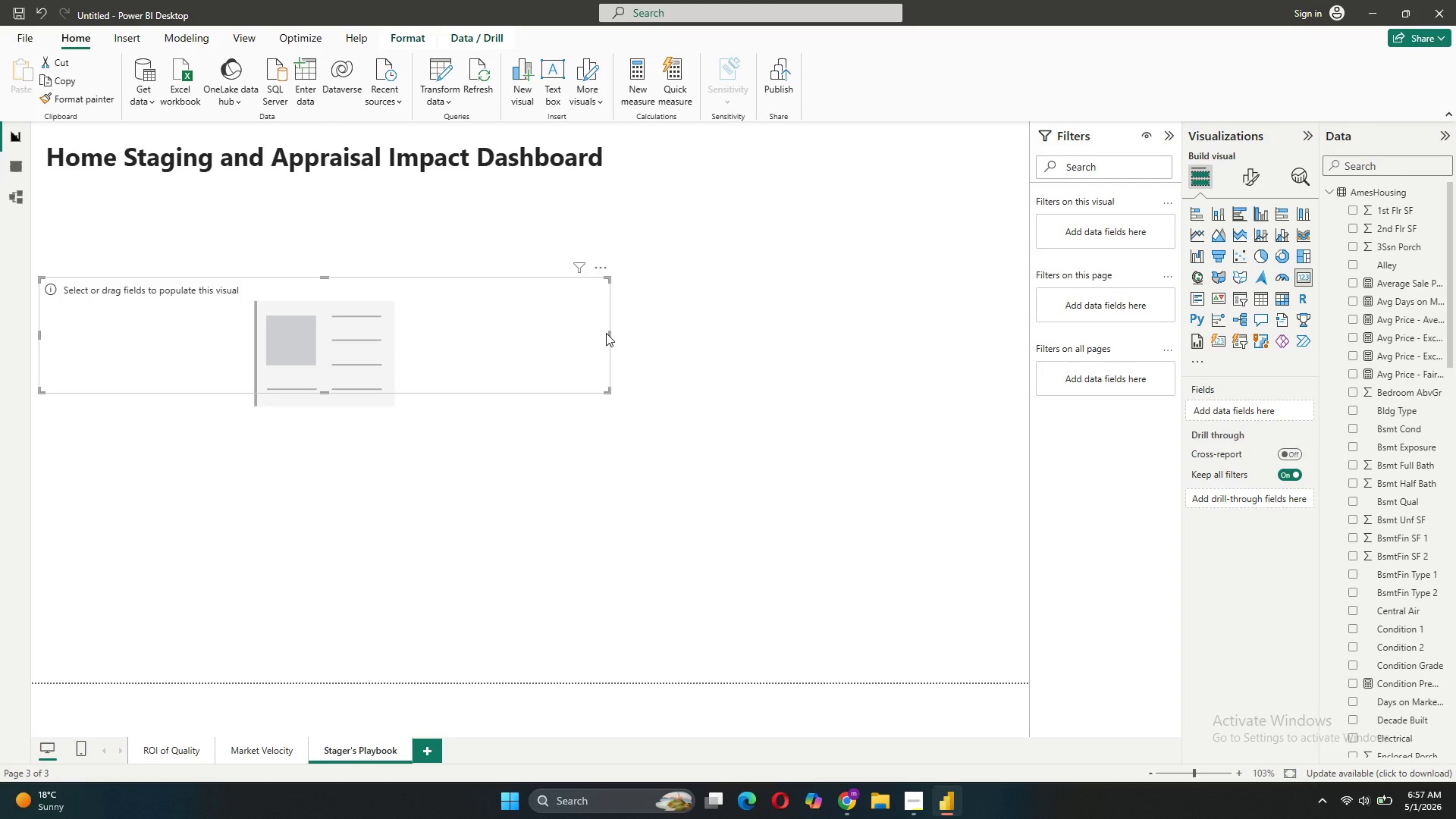 
left_click_drag(start_coordinate=[610, 334], to_coordinate=[259, 327])
 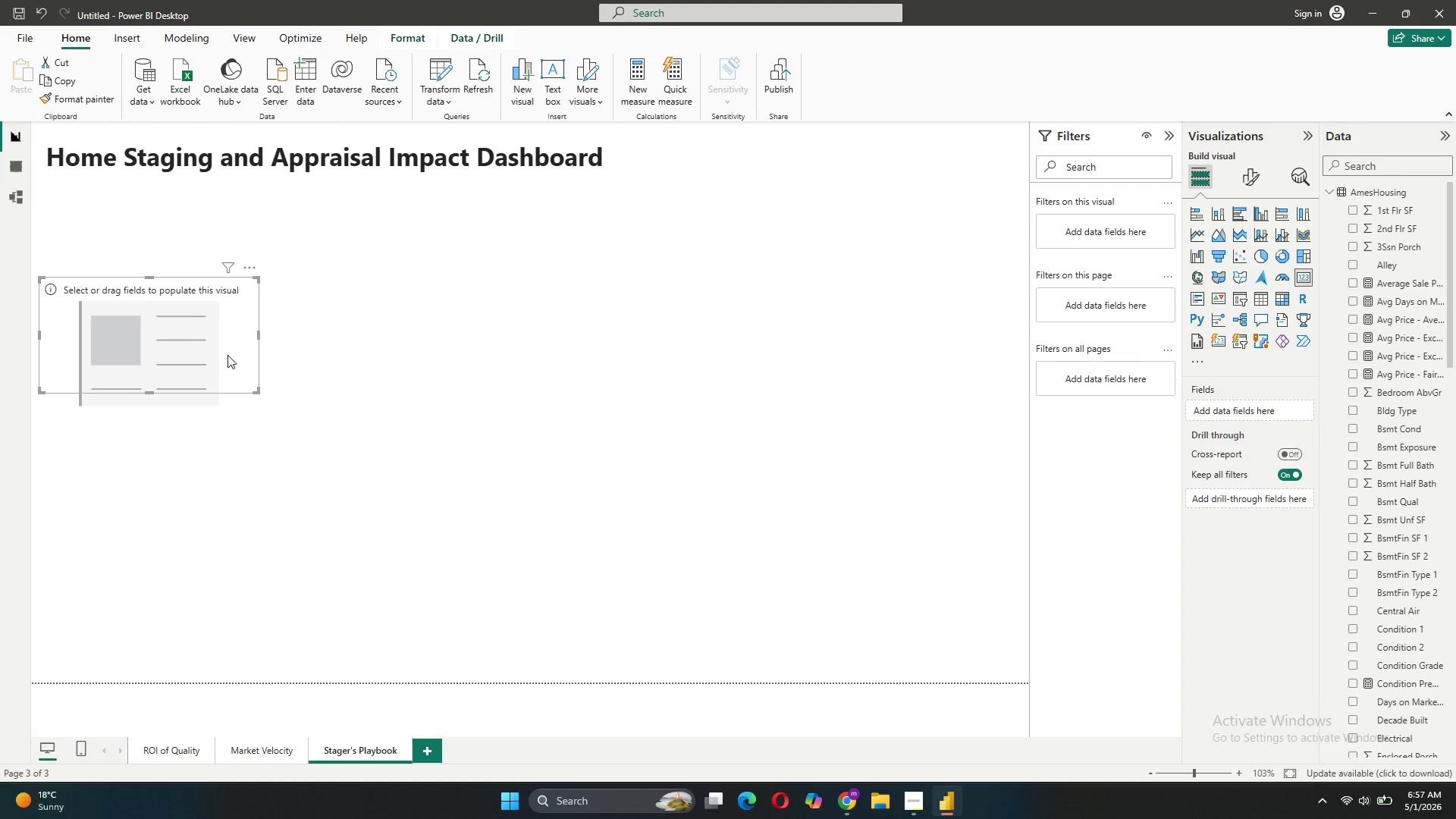 
left_click_drag(start_coordinate=[228, 355], to_coordinate=[231, 283])
 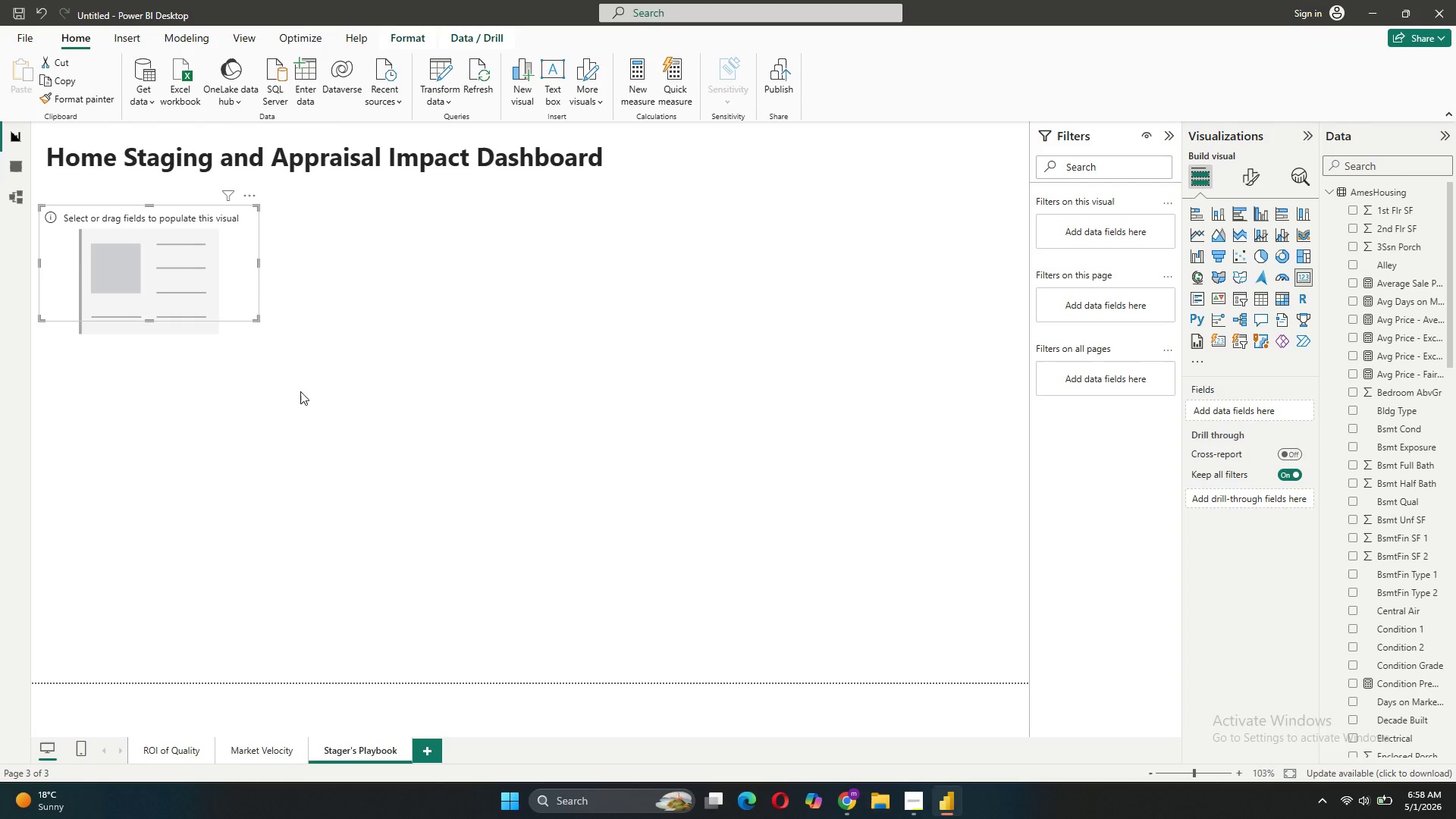 
wait(21.34)
 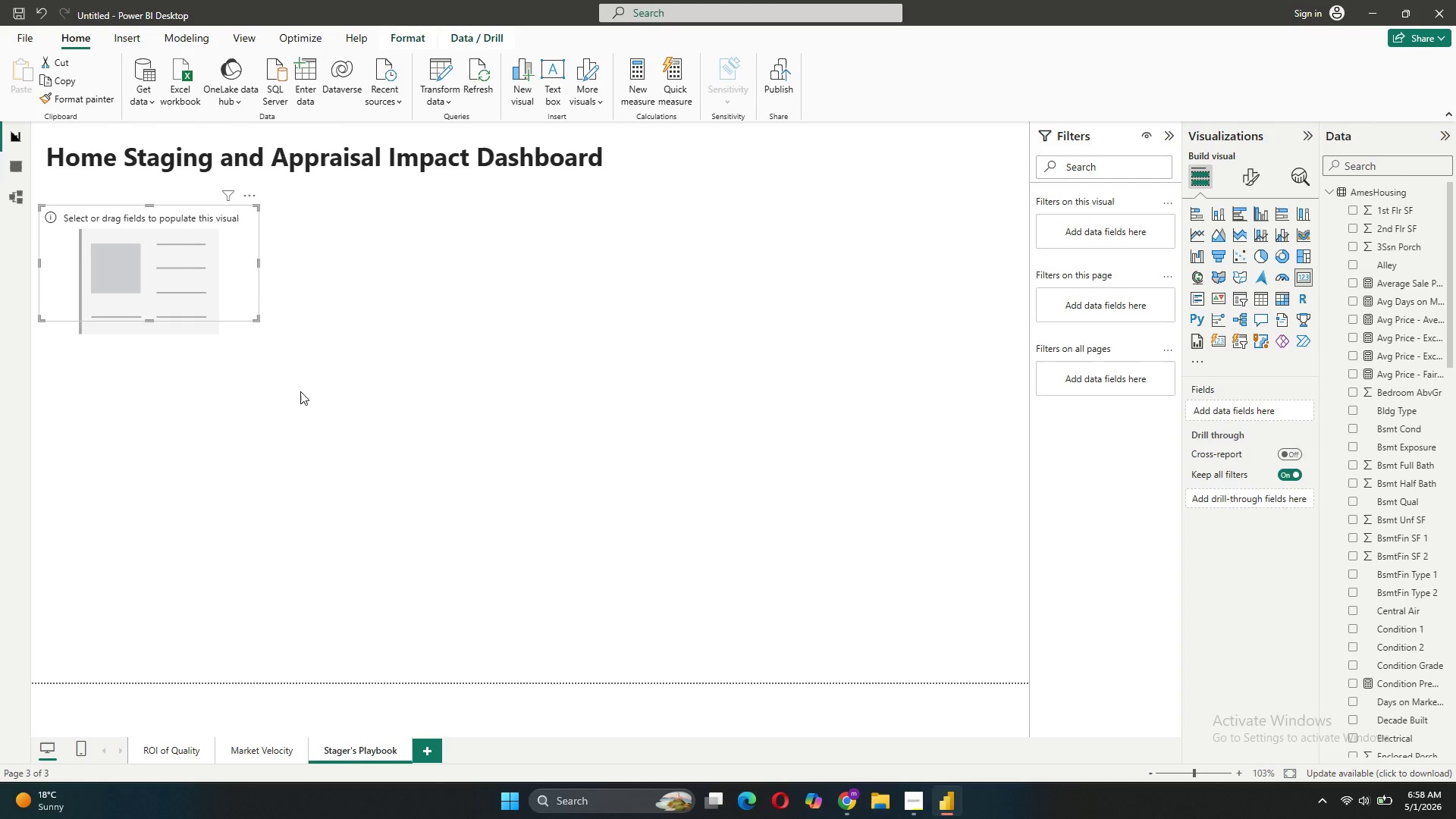 
mouse_move([1371, 483])
 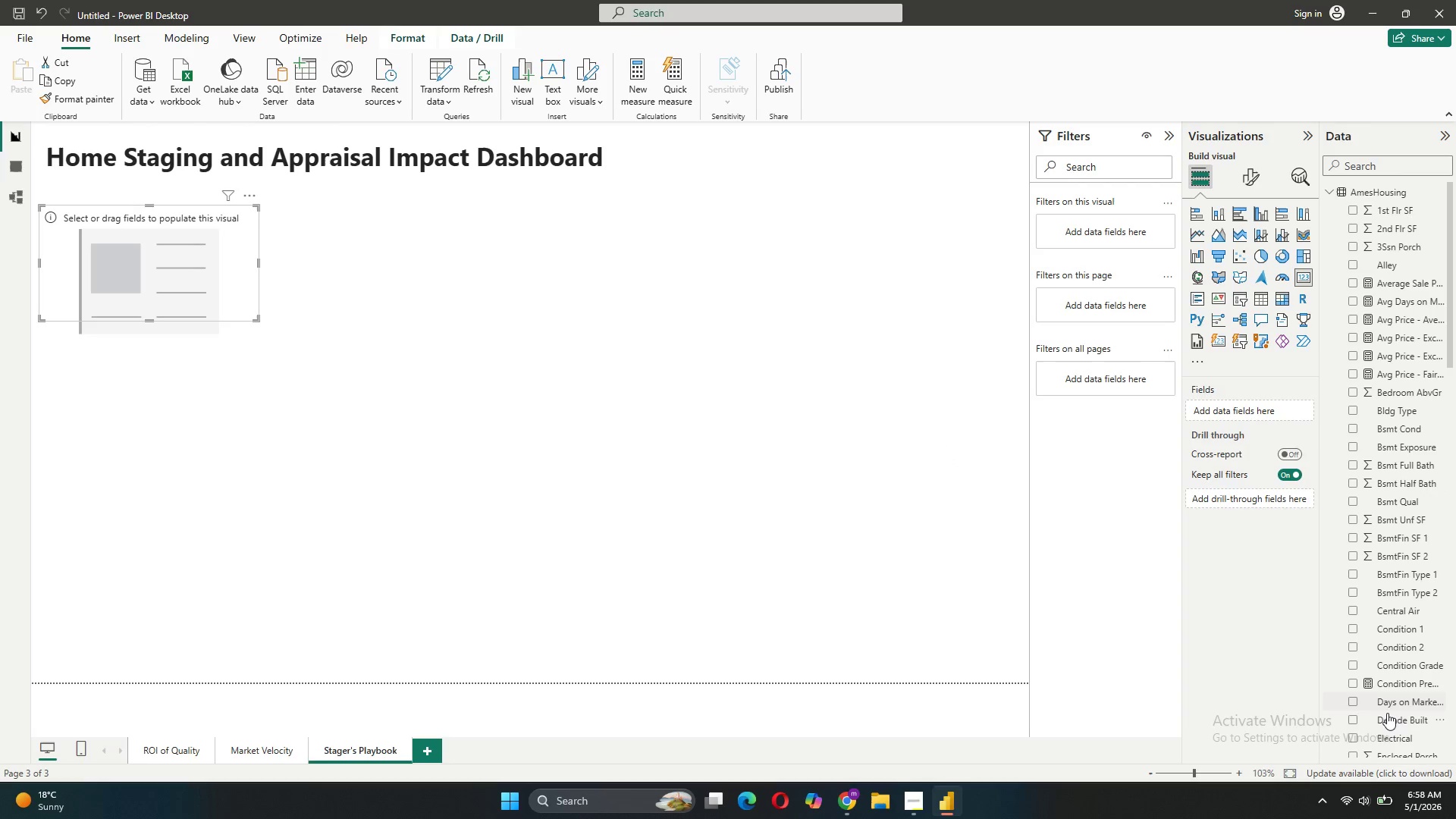 
left_click_drag(start_coordinate=[1400, 681], to_coordinate=[1245, 406])
 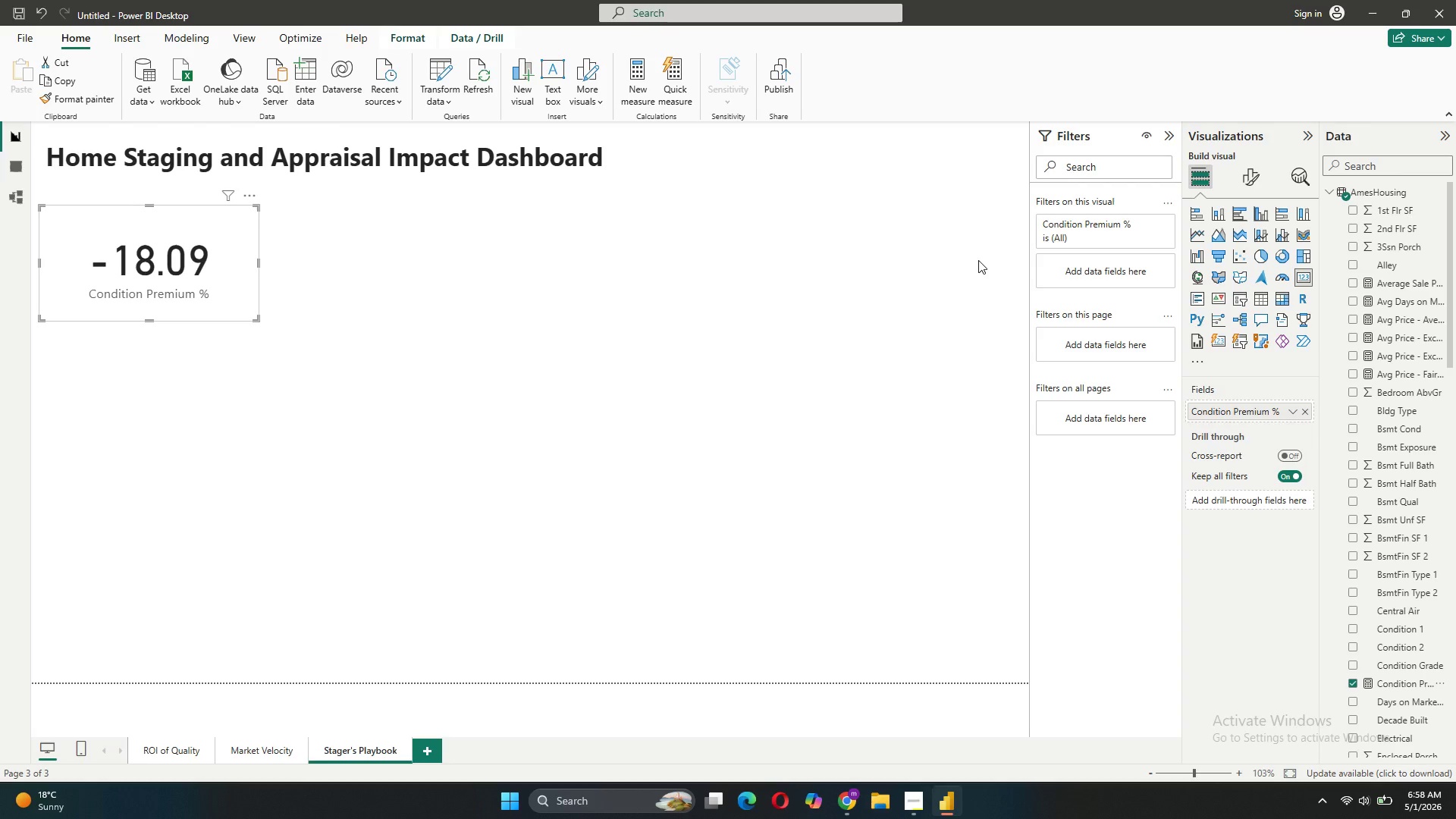 
wait(7.84)
 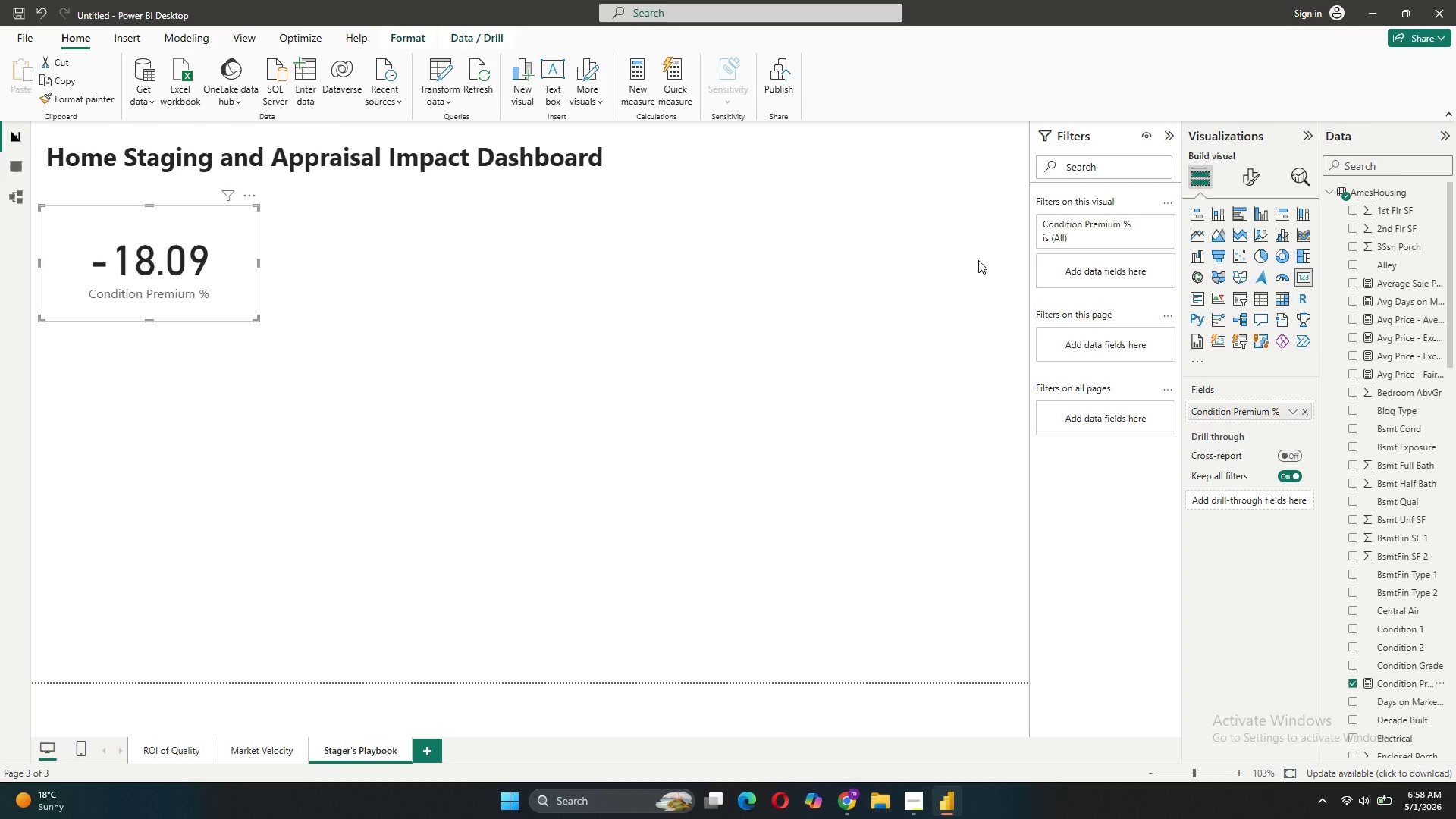 
left_click([1241, 181])
 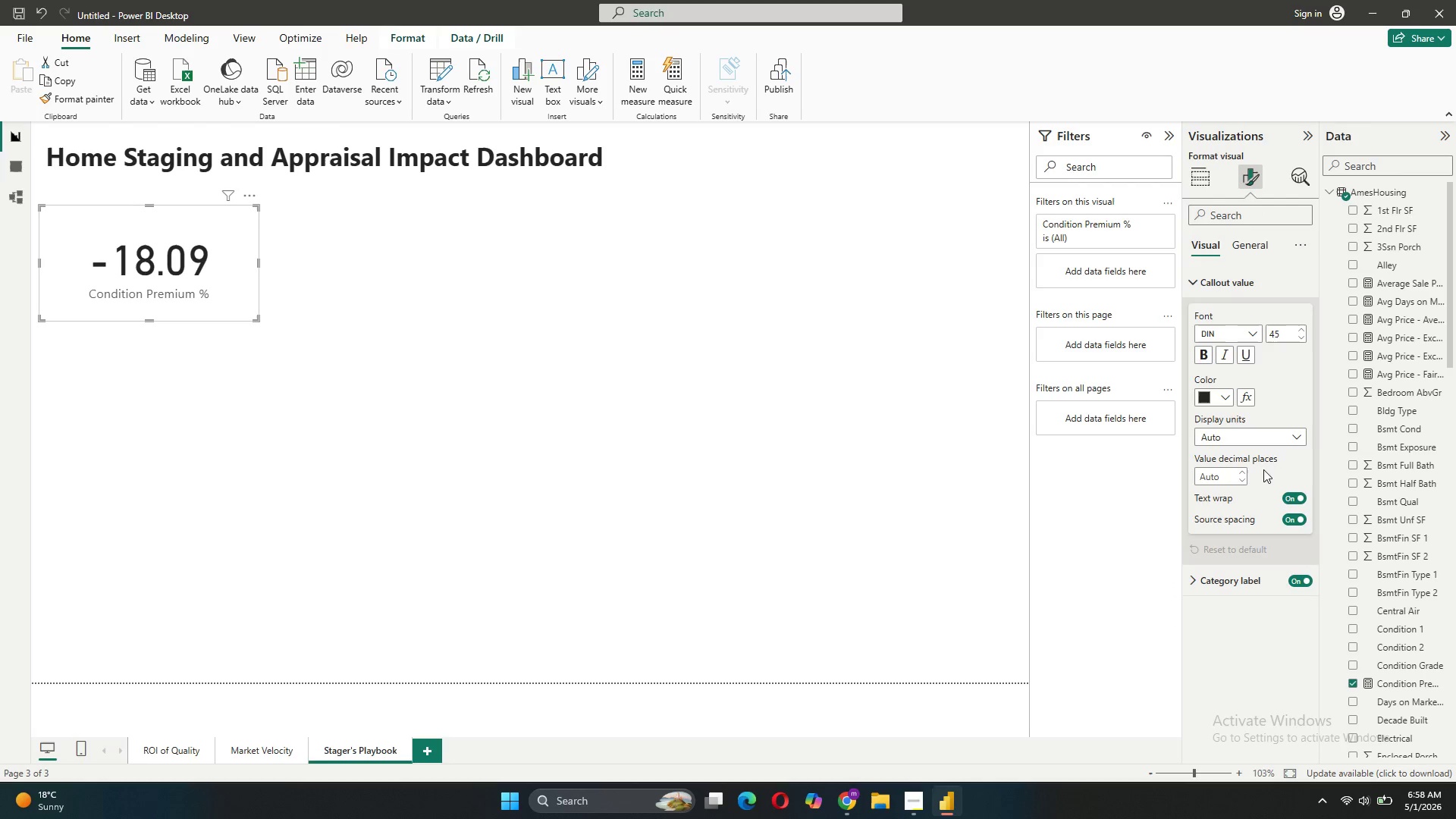 
left_click([1242, 478])
 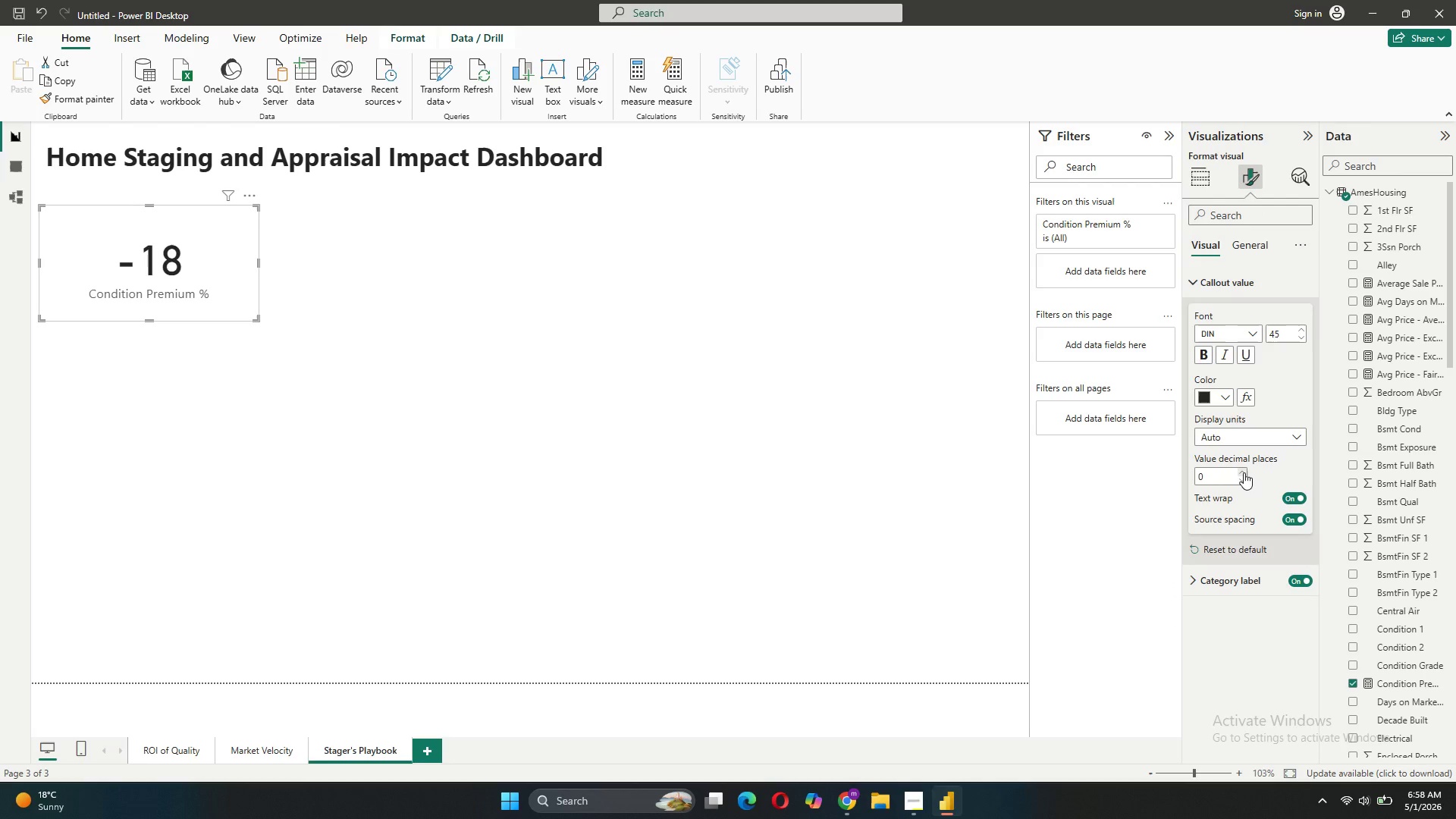 
left_click([1244, 470])
 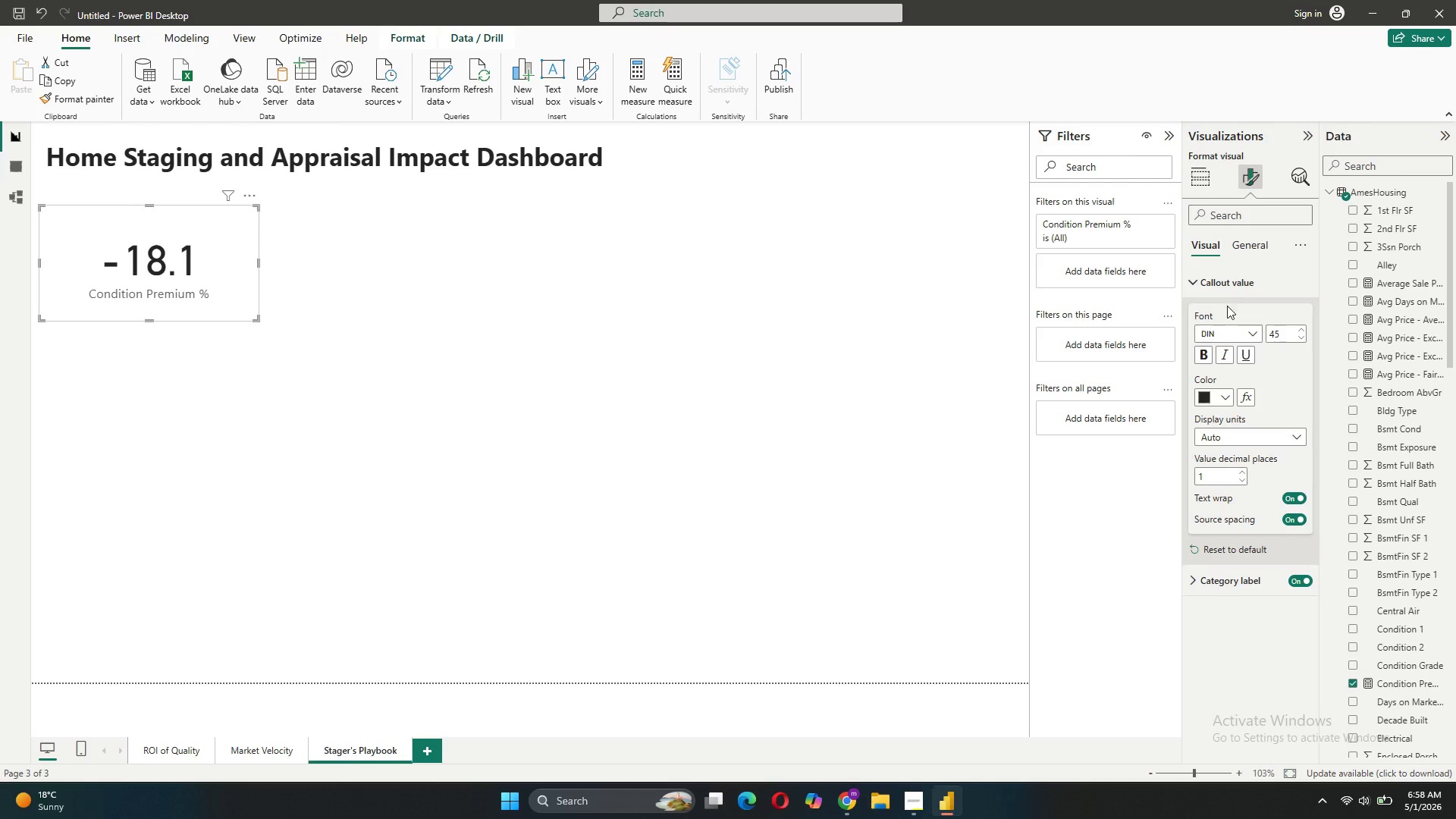 
mouse_move([1197, 365])
 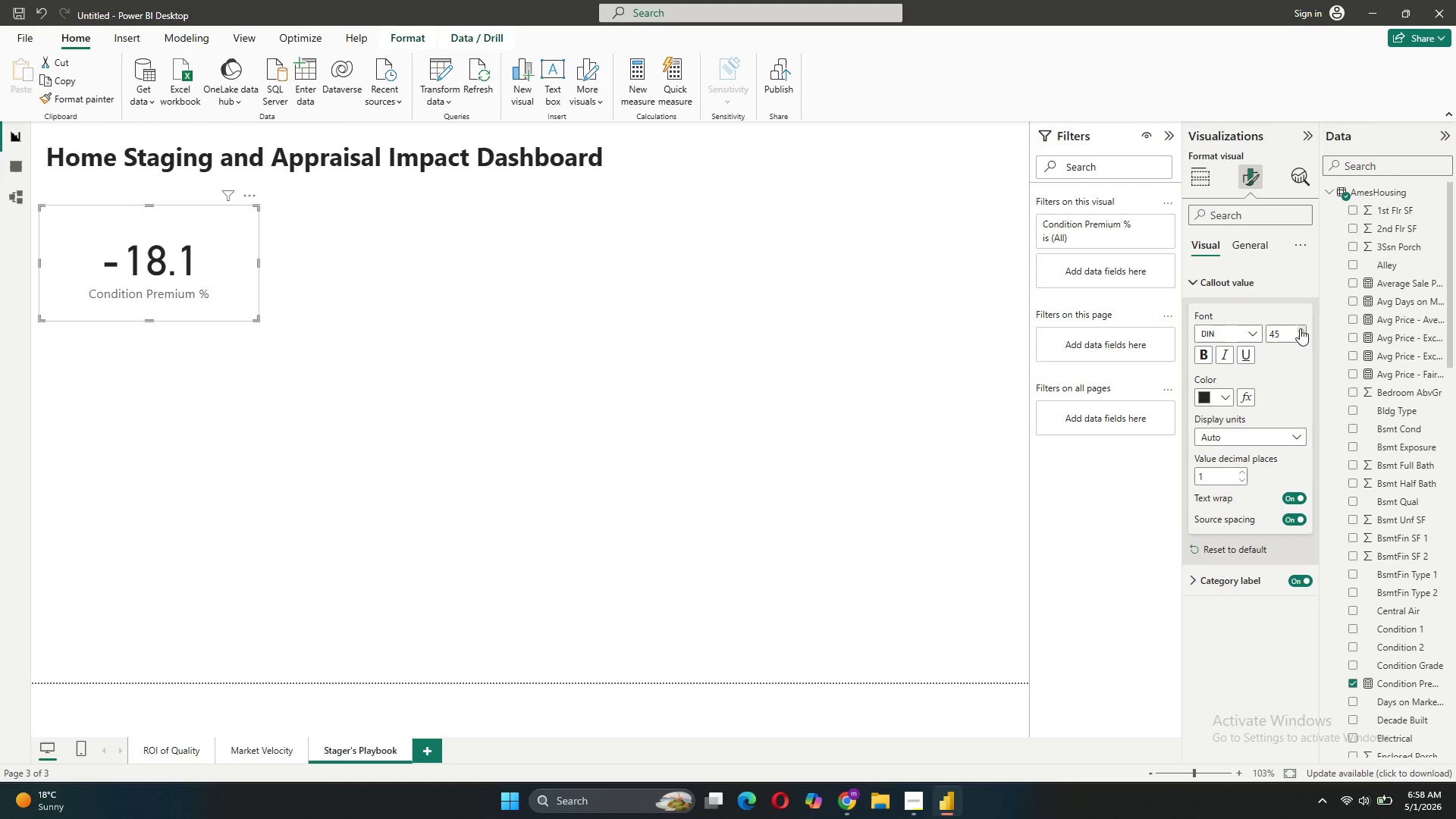 
left_click([1276, 333])
 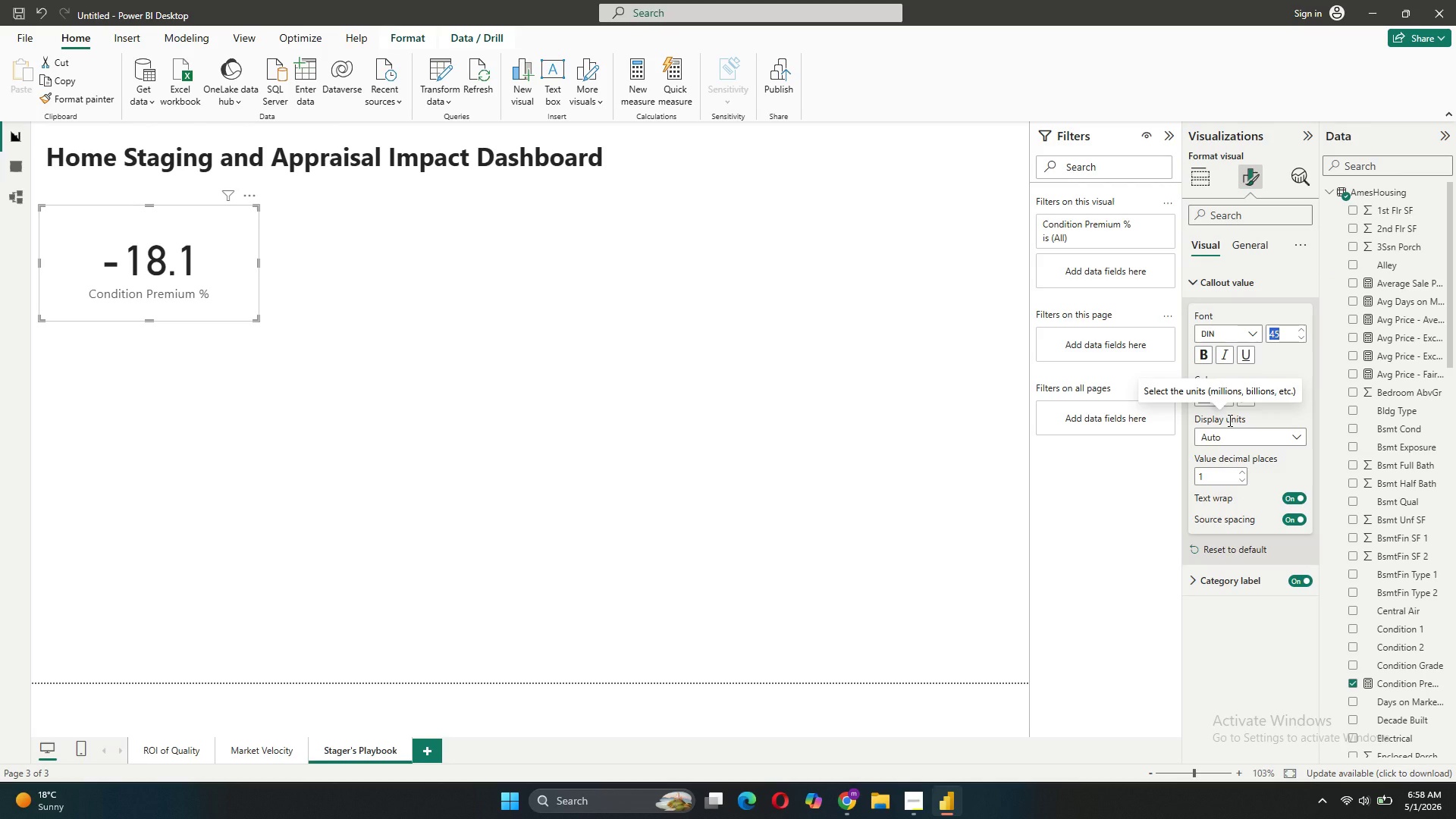 
type(32)
 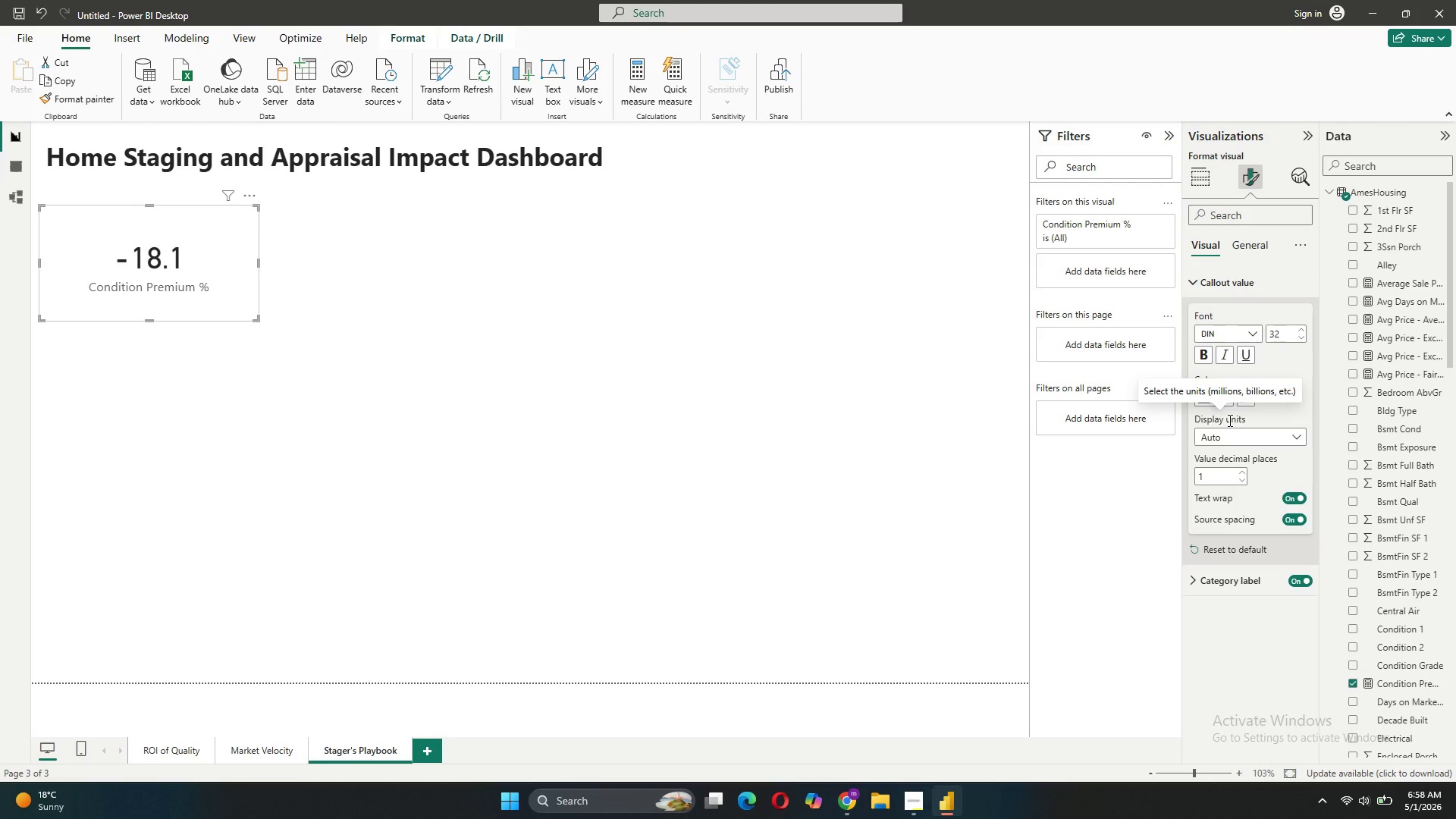 
key(Enter)
 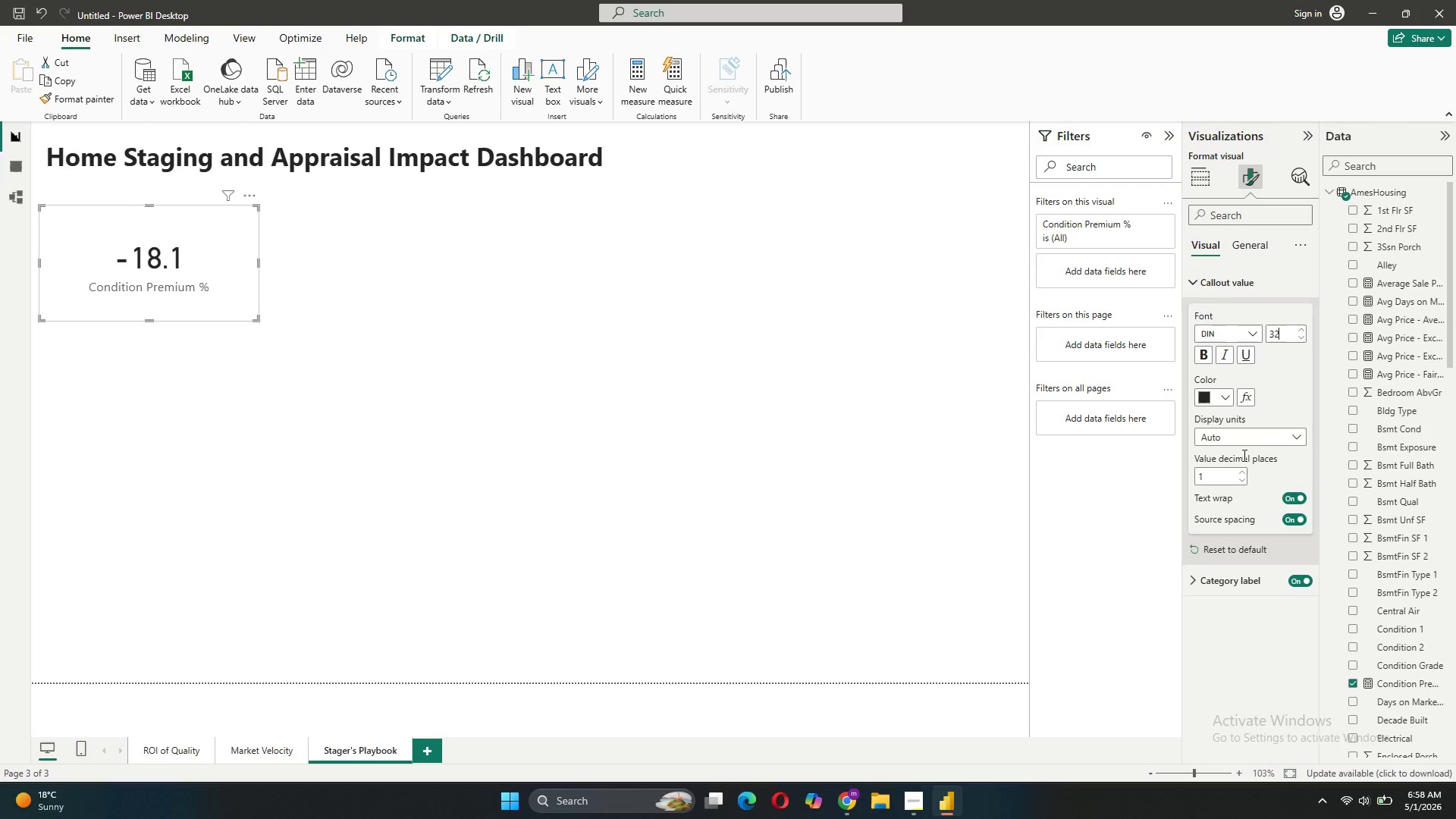 
mouse_move([1084, 246])
 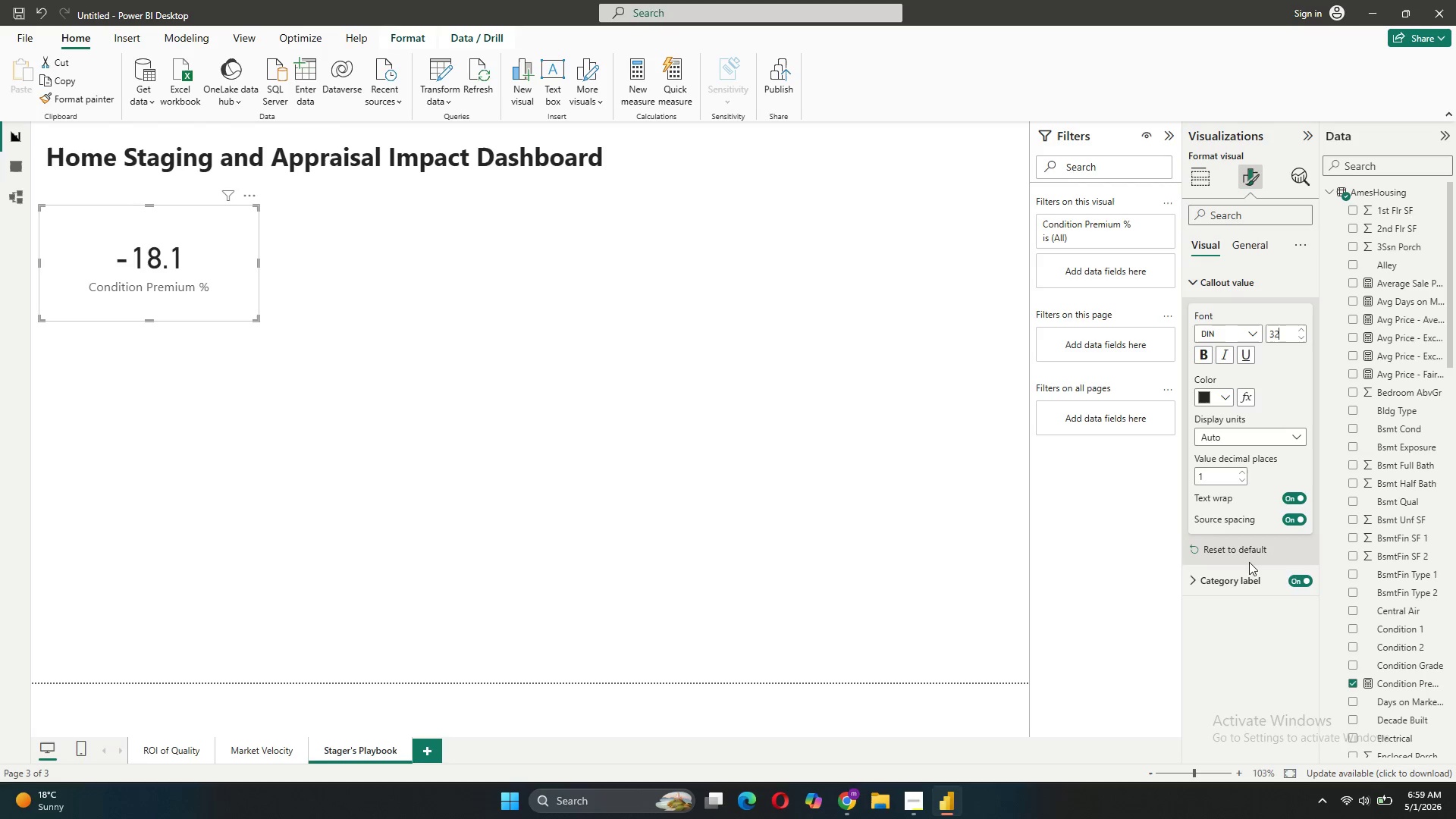 
left_click([1260, 582])
 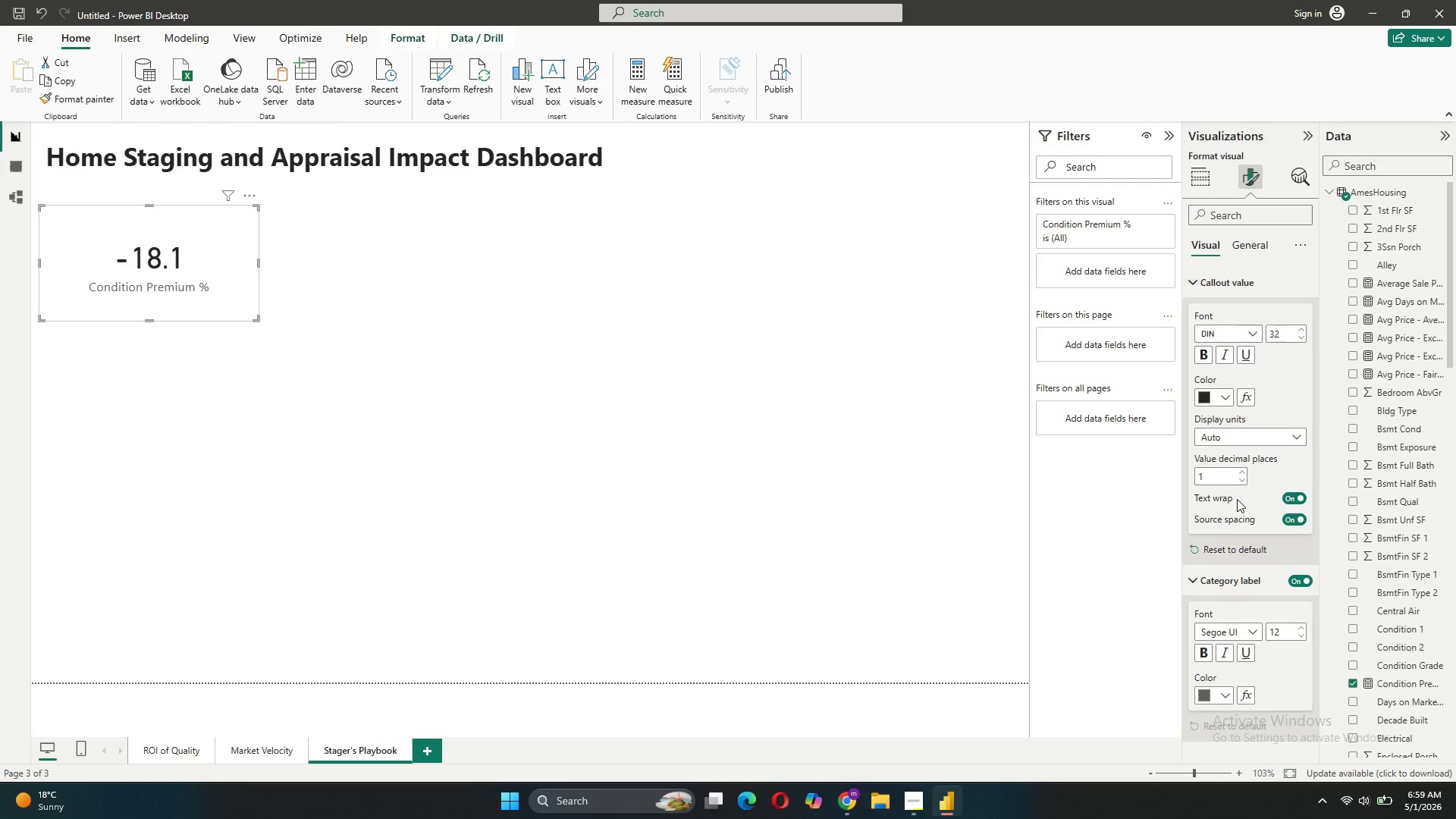 
scroll: coordinate [1237, 499], scroll_direction: down, amount: 3.0
 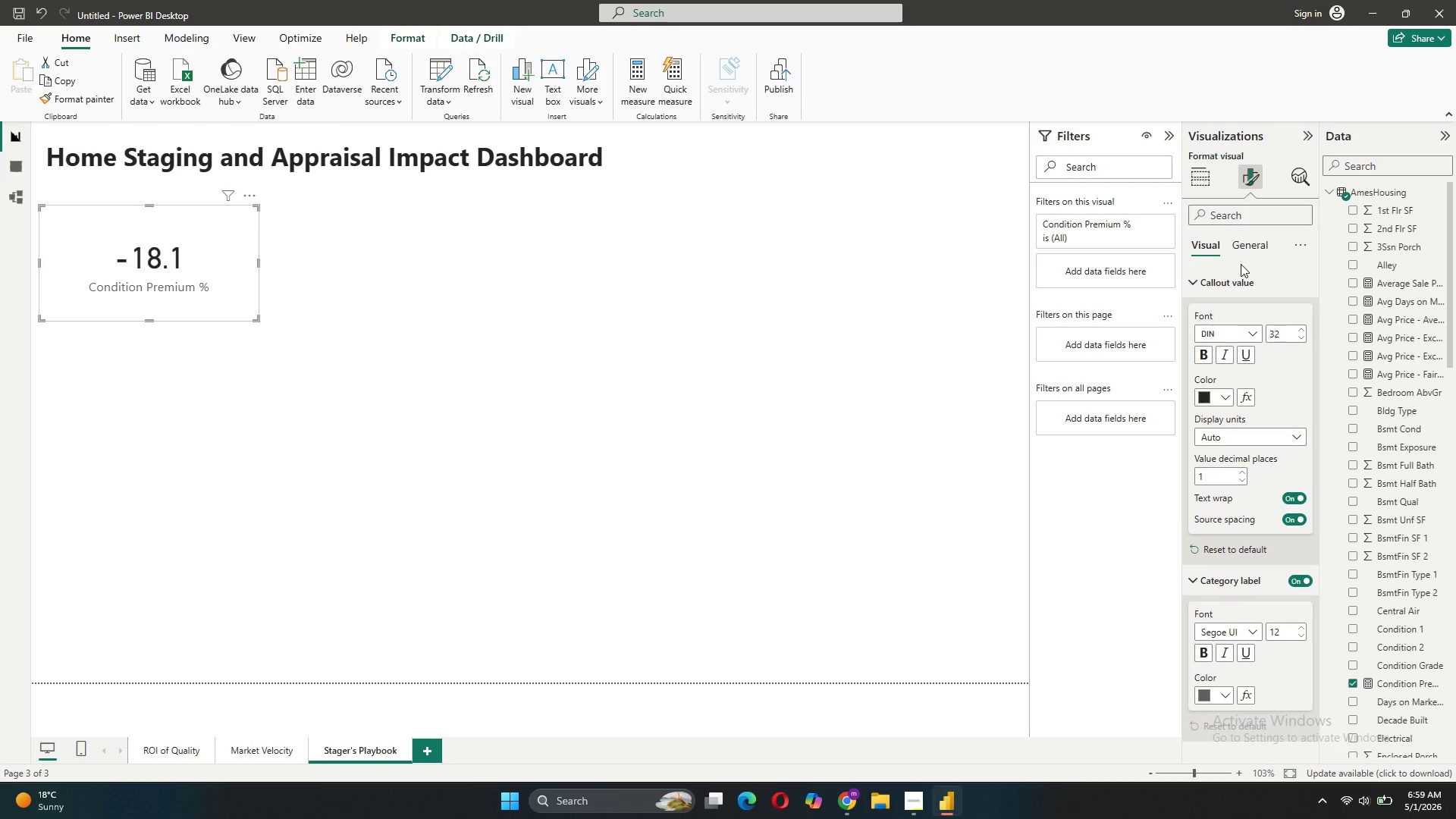 
left_click([1213, 285])
 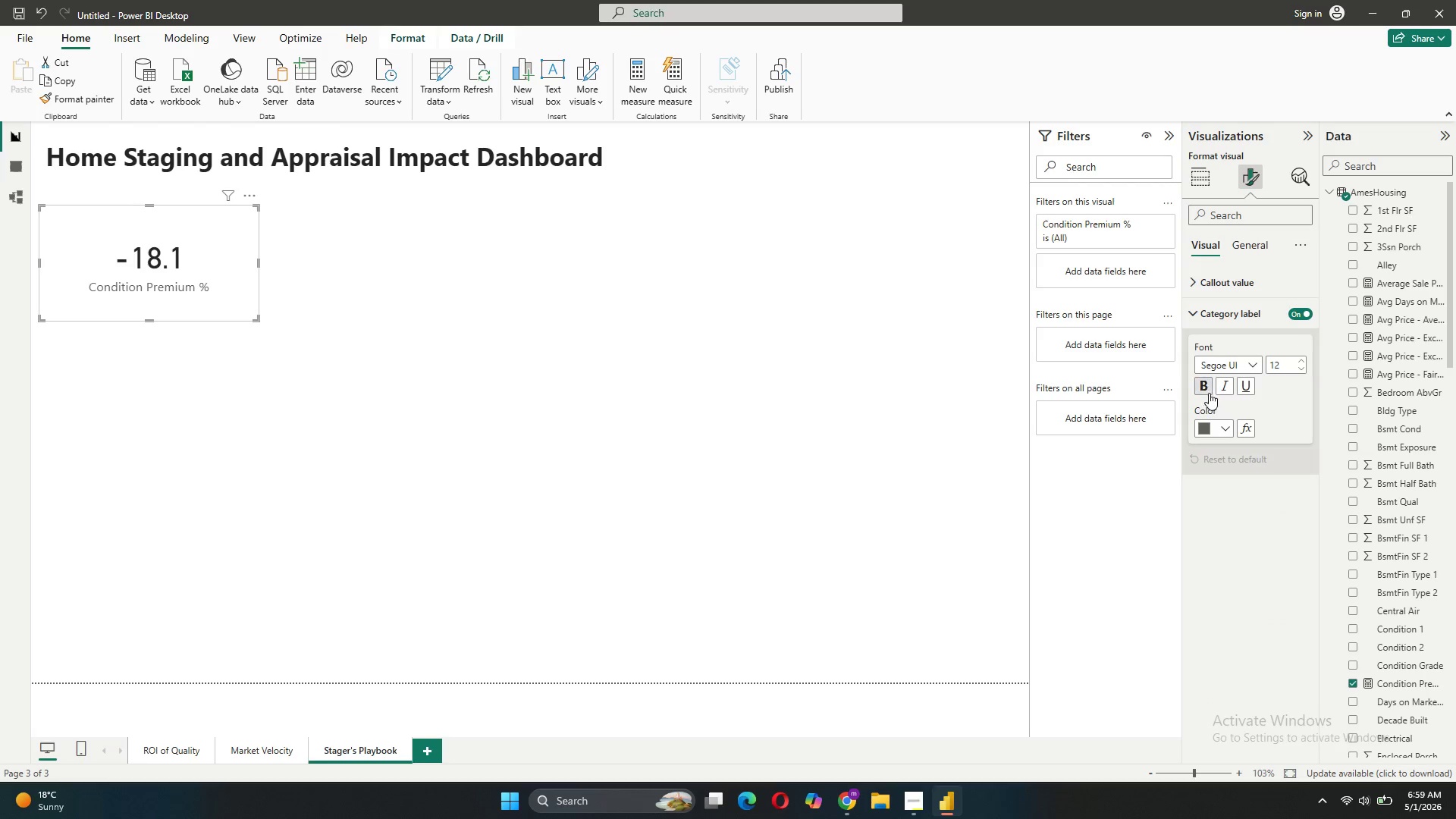 
left_click([1207, 390])
 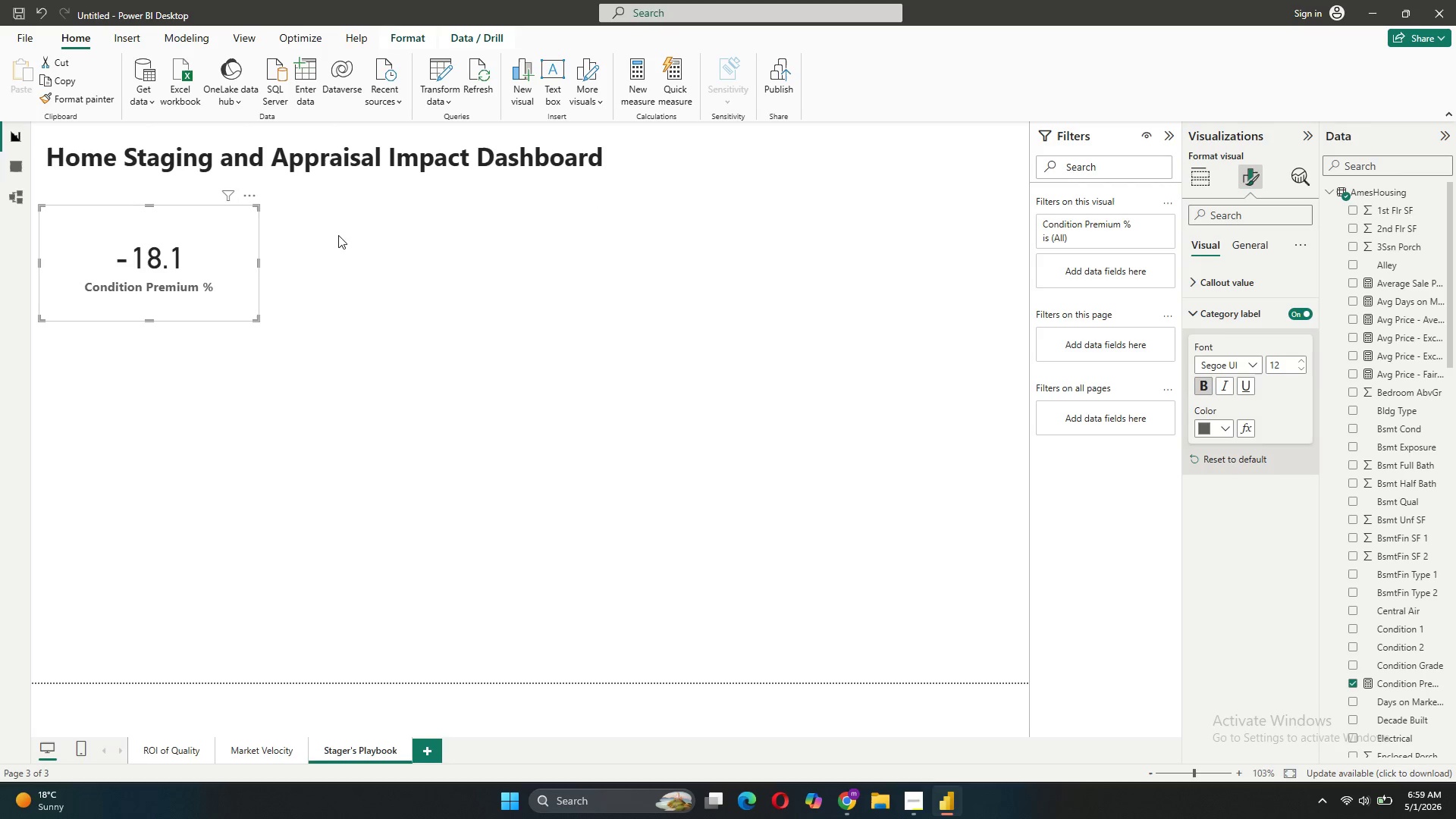 
wait(14.56)
 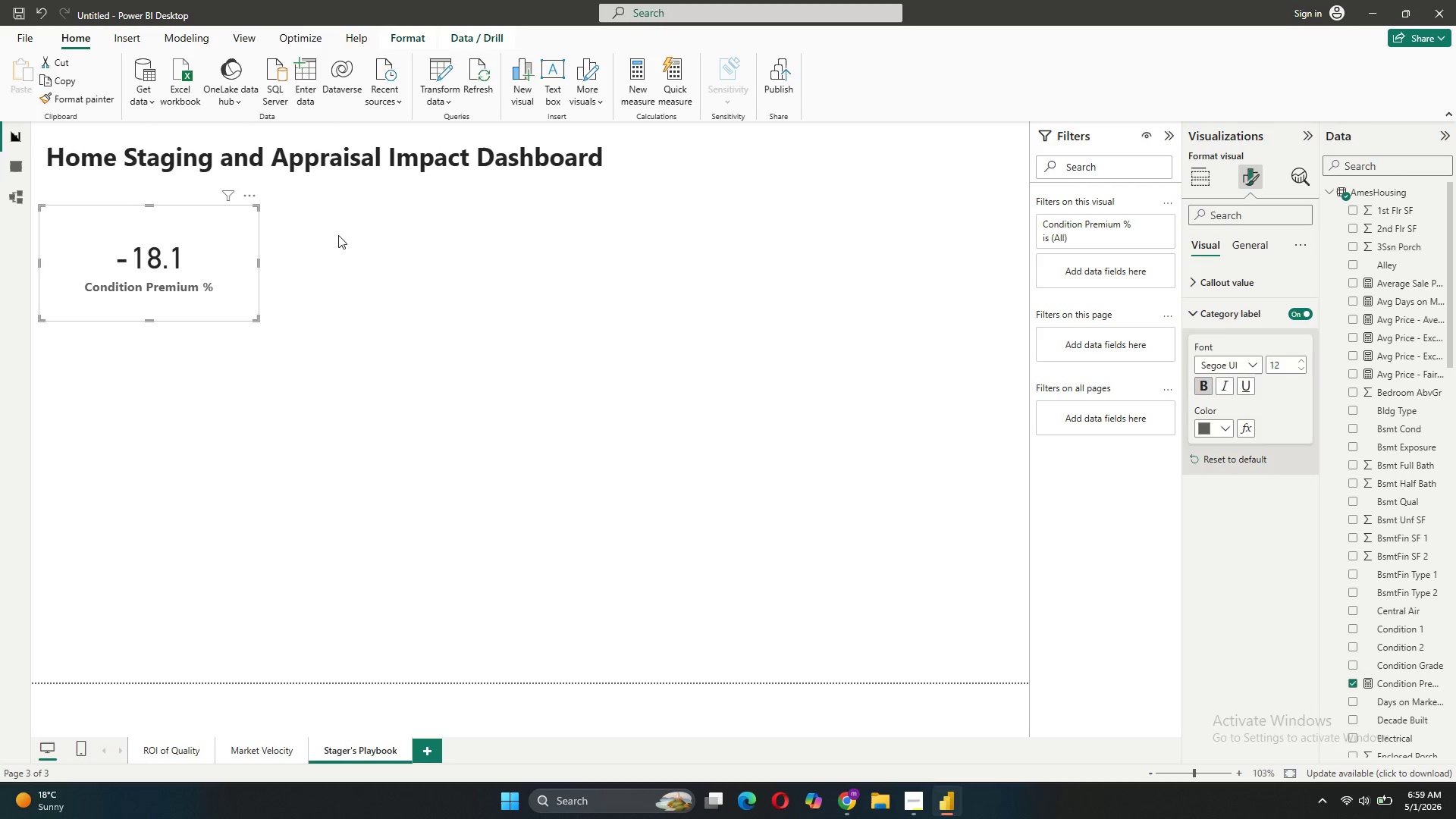 
left_click([1278, 658])
 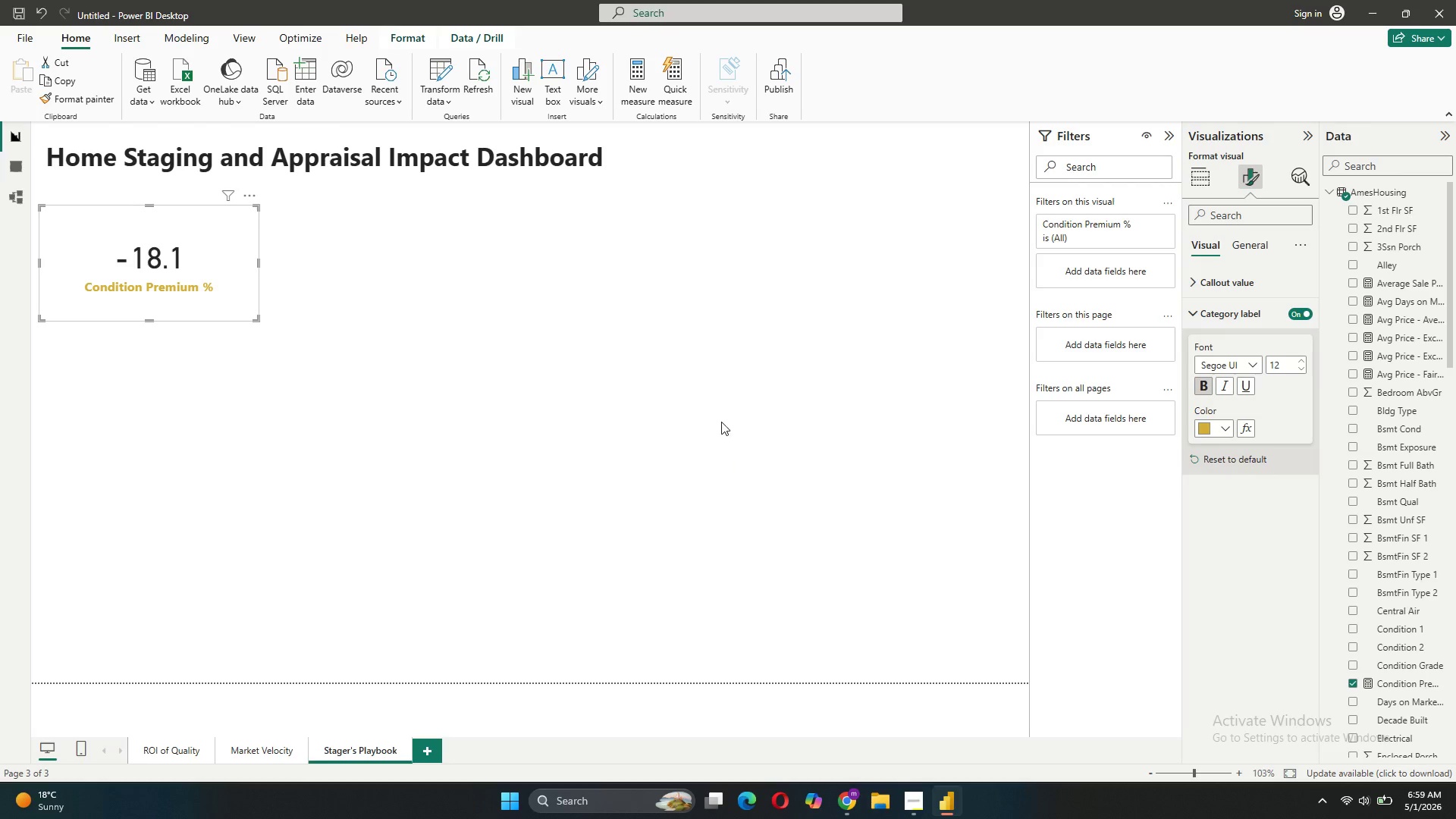 
left_click([347, 284])
 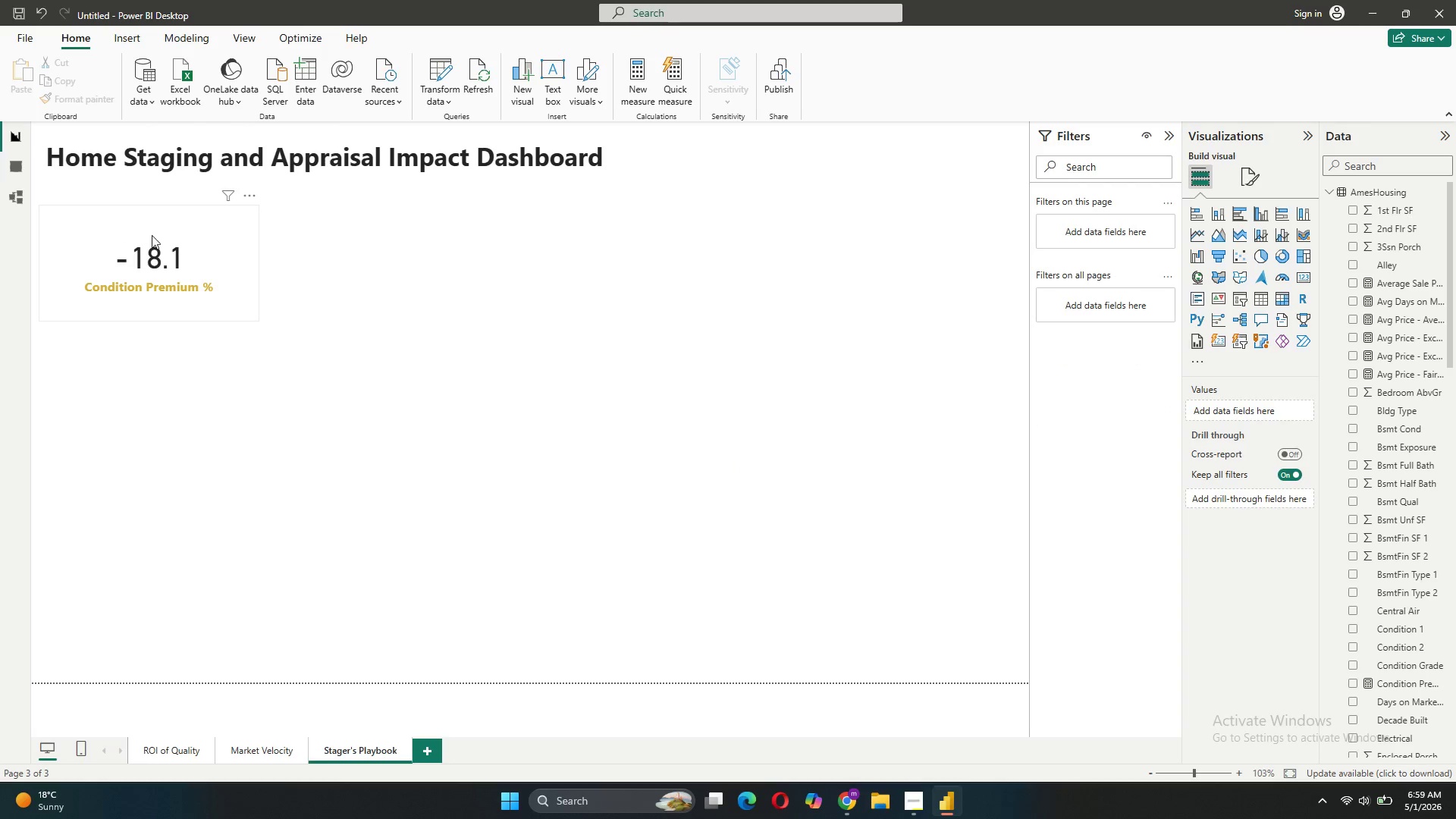 
left_click([229, 244])
 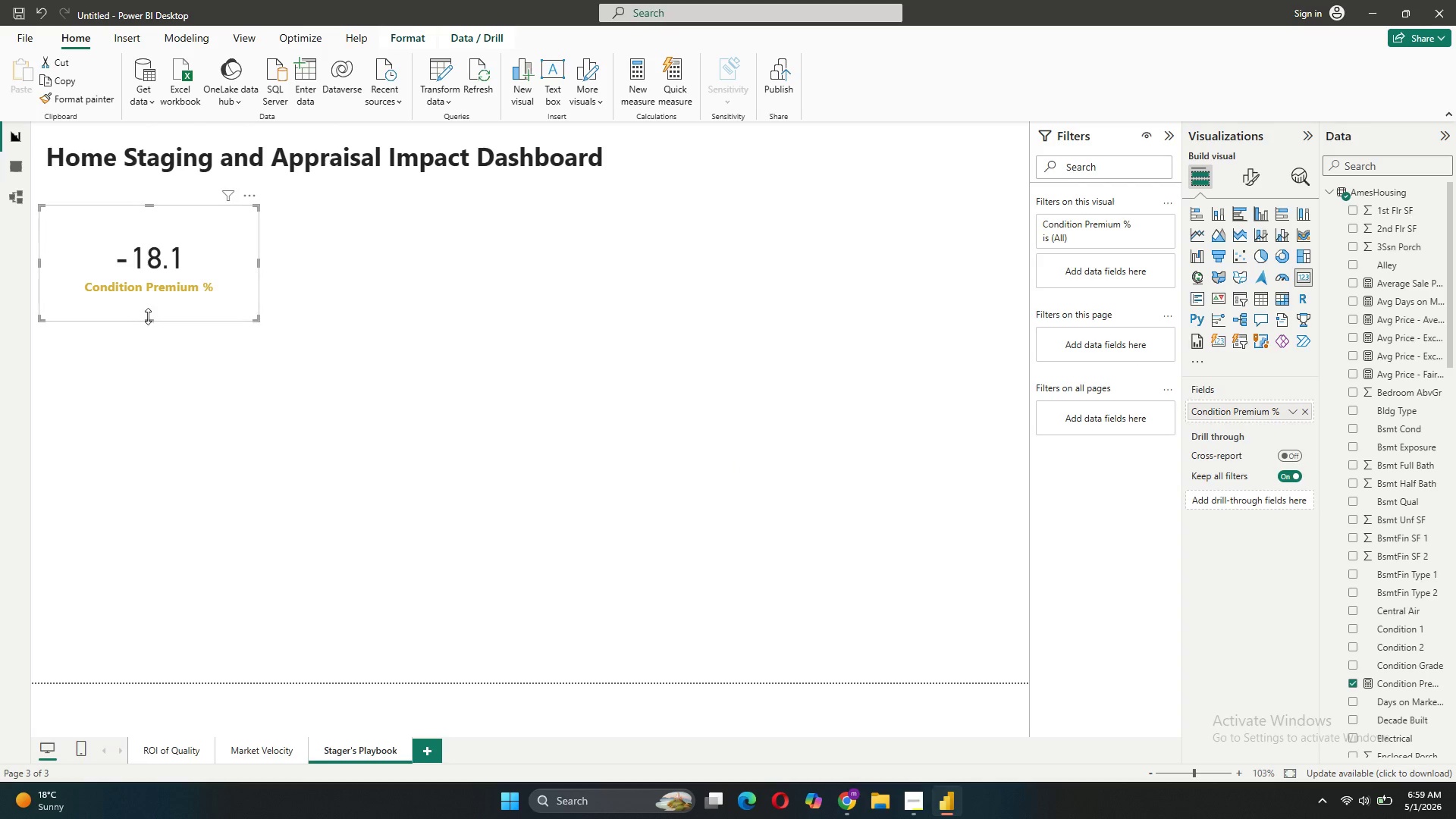 
left_click_drag(start_coordinate=[148, 318], to_coordinate=[143, 283])
 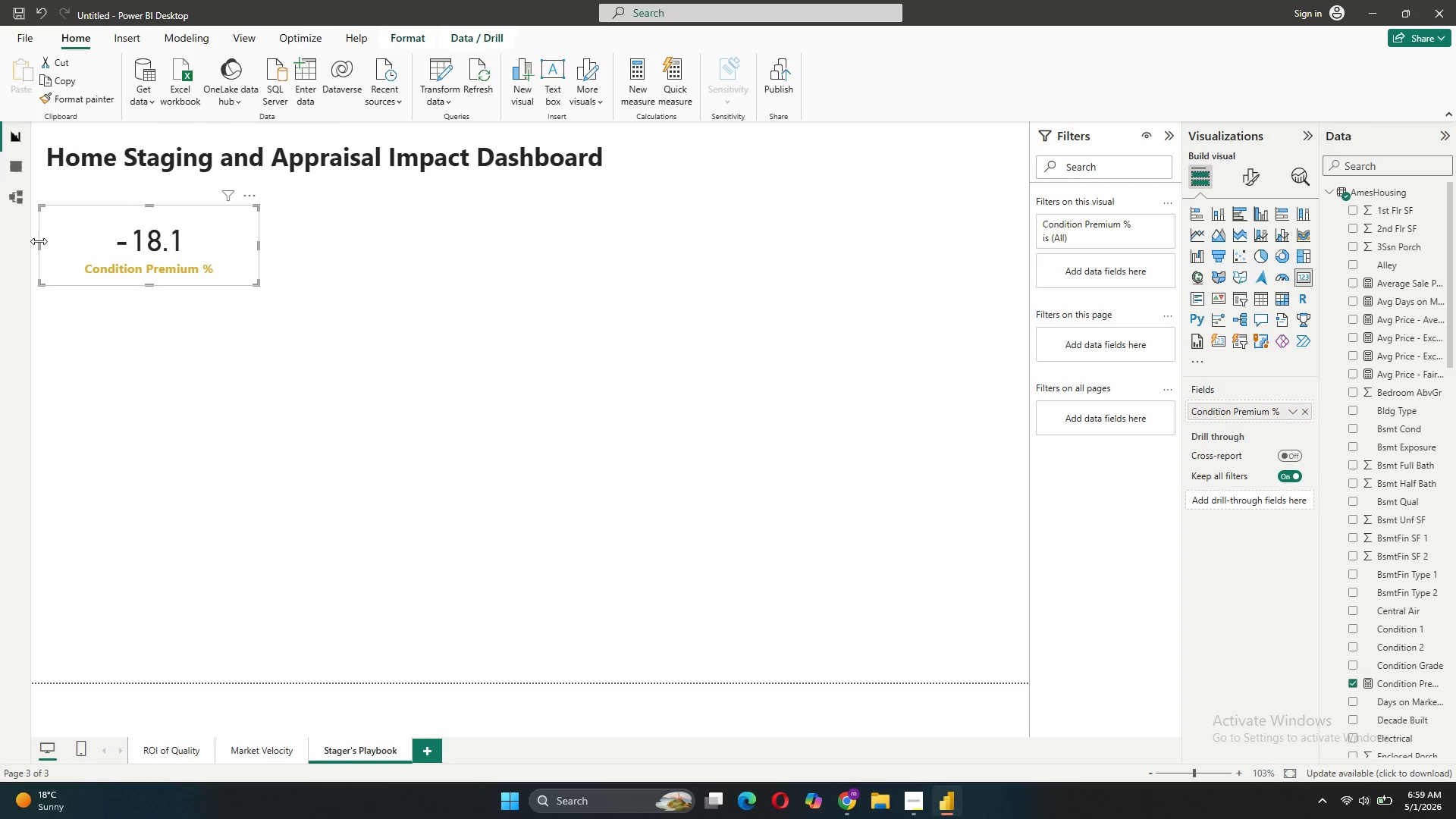 
left_click_drag(start_coordinate=[39, 241], to_coordinate=[72, 243])
 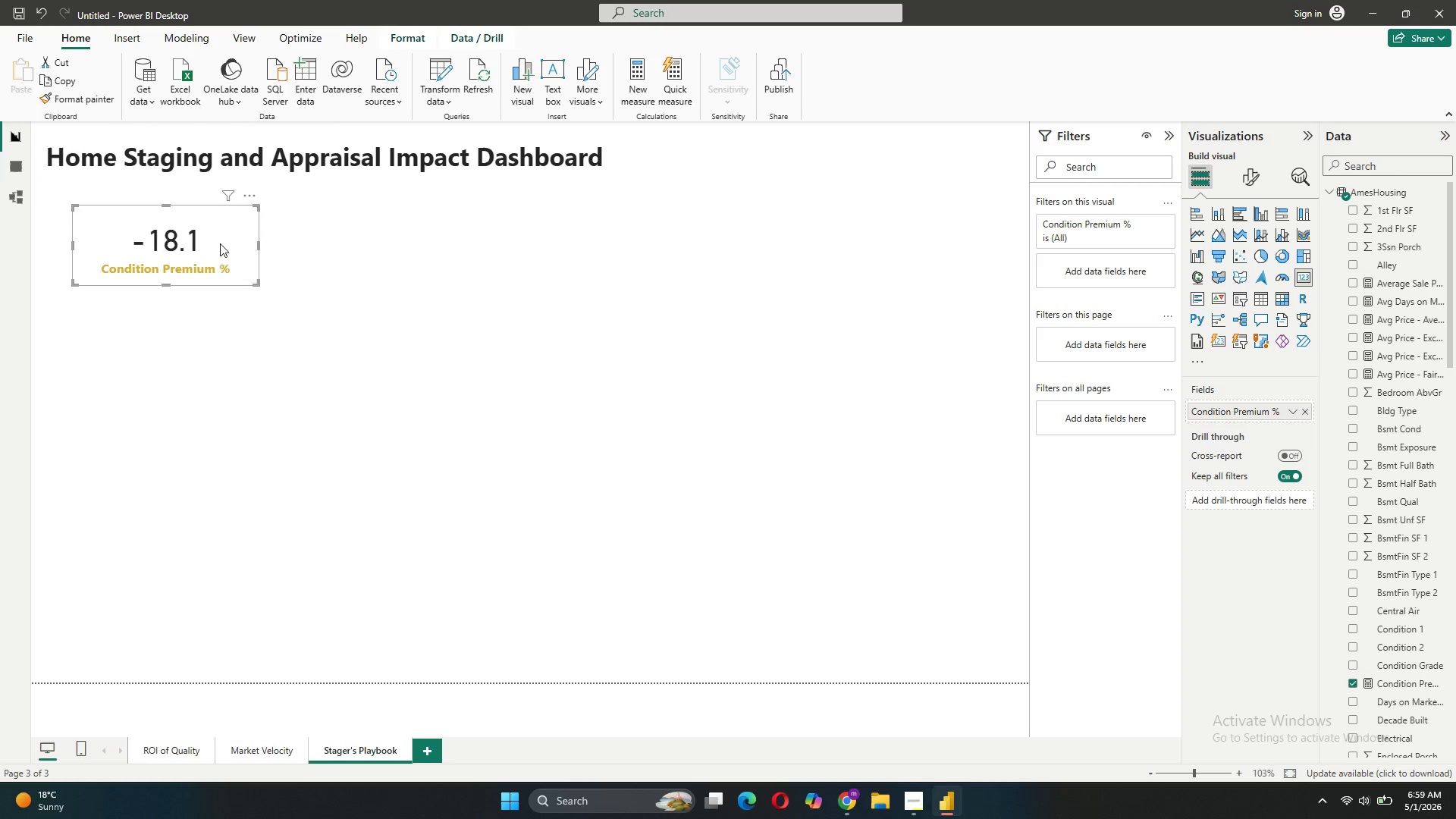 
left_click_drag(start_coordinate=[220, 243], to_coordinate=[191, 243])
 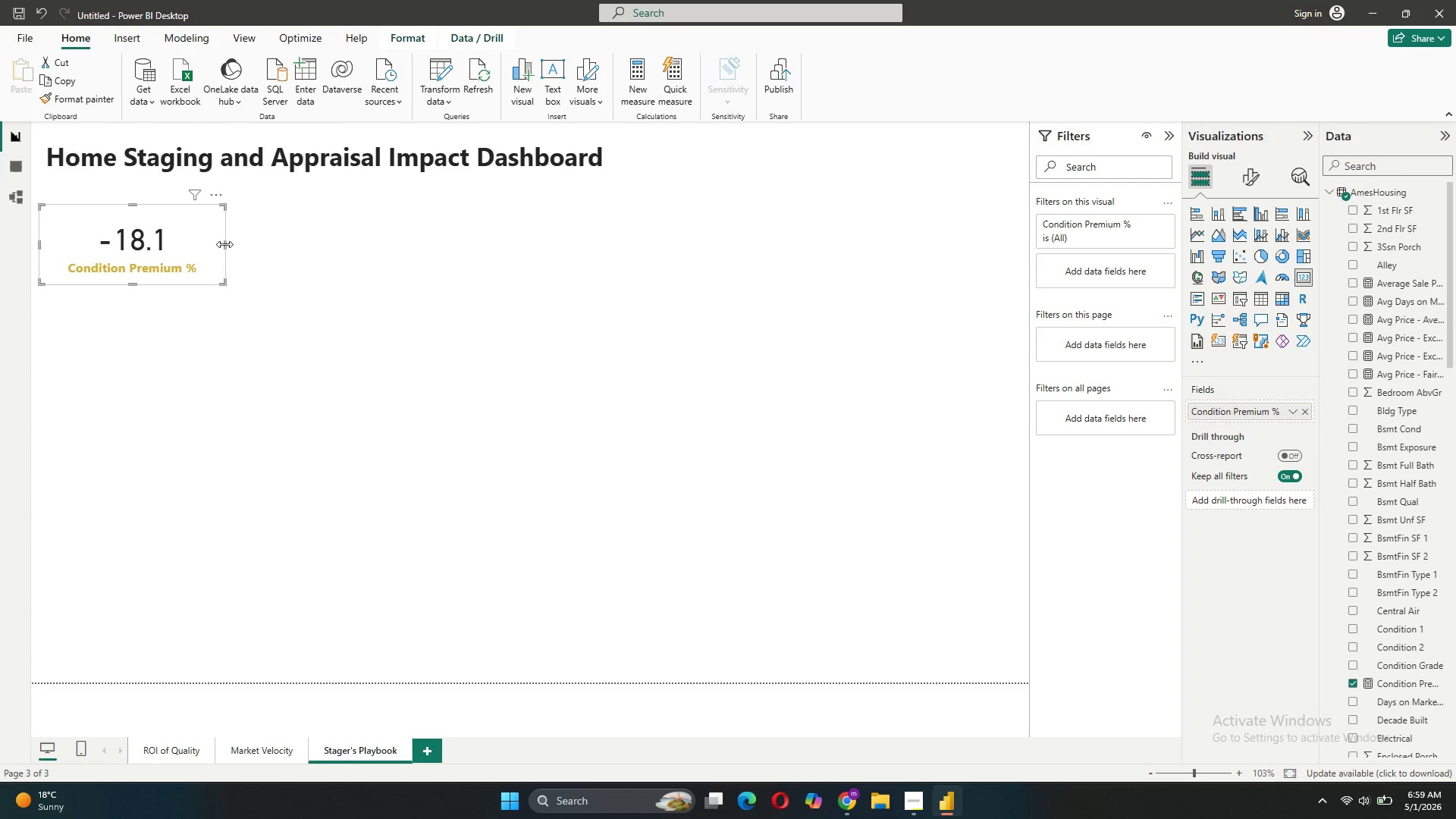 
left_click_drag(start_coordinate=[224, 244], to_coordinate=[185, 246])
 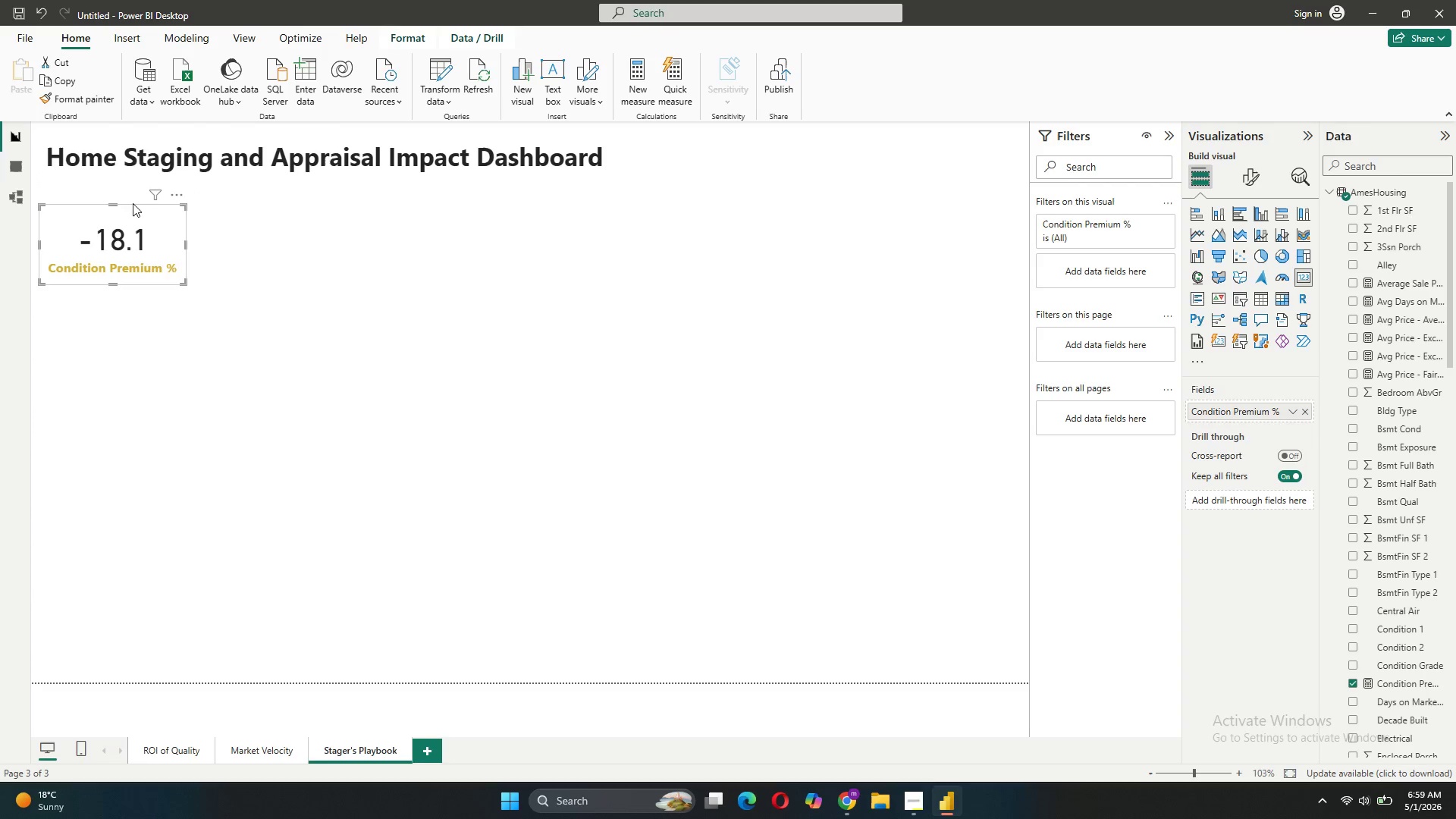 
left_click([118, 181])
 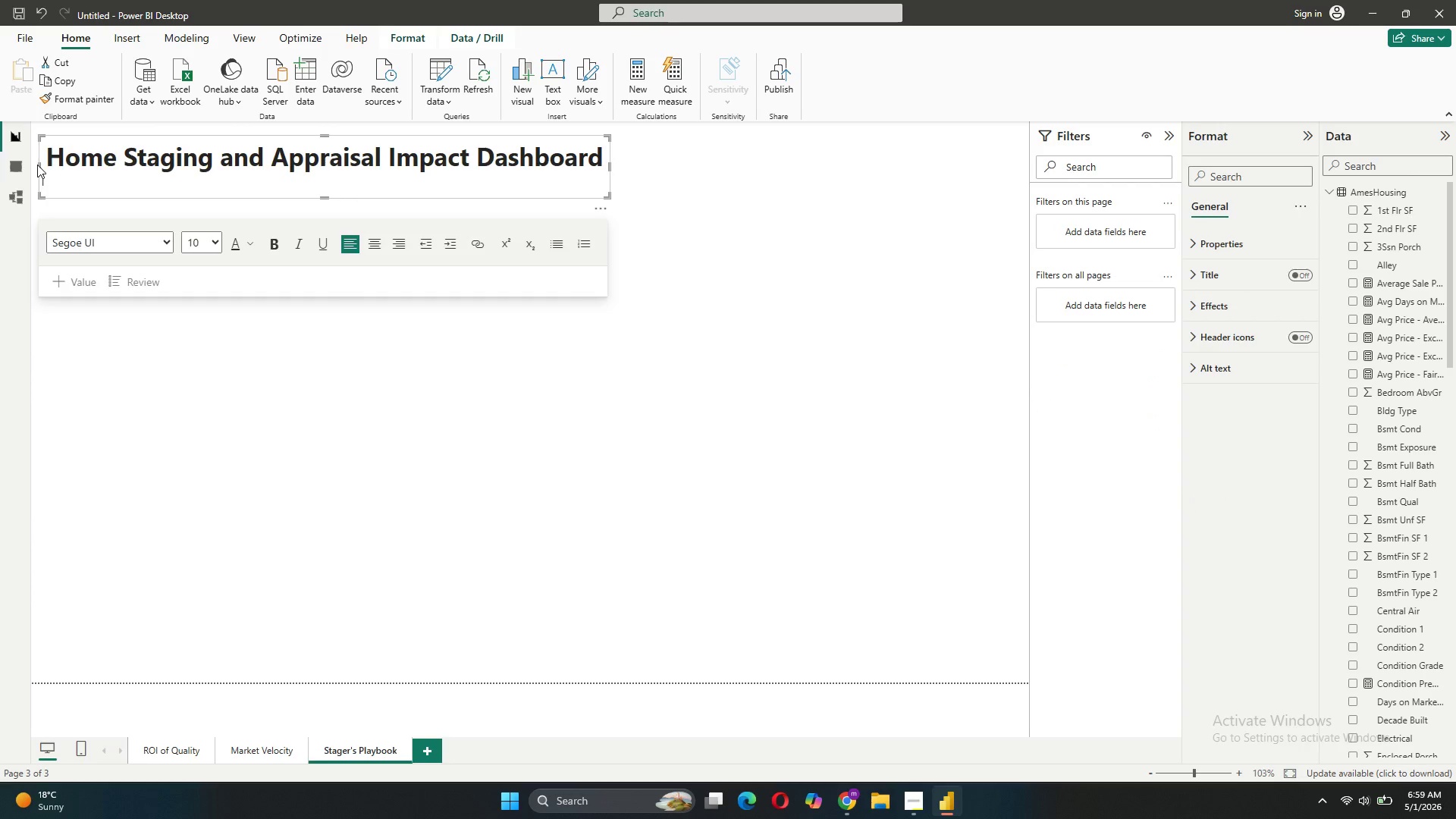 
left_click_drag(start_coordinate=[38, 164], to_coordinate=[66, 177])
 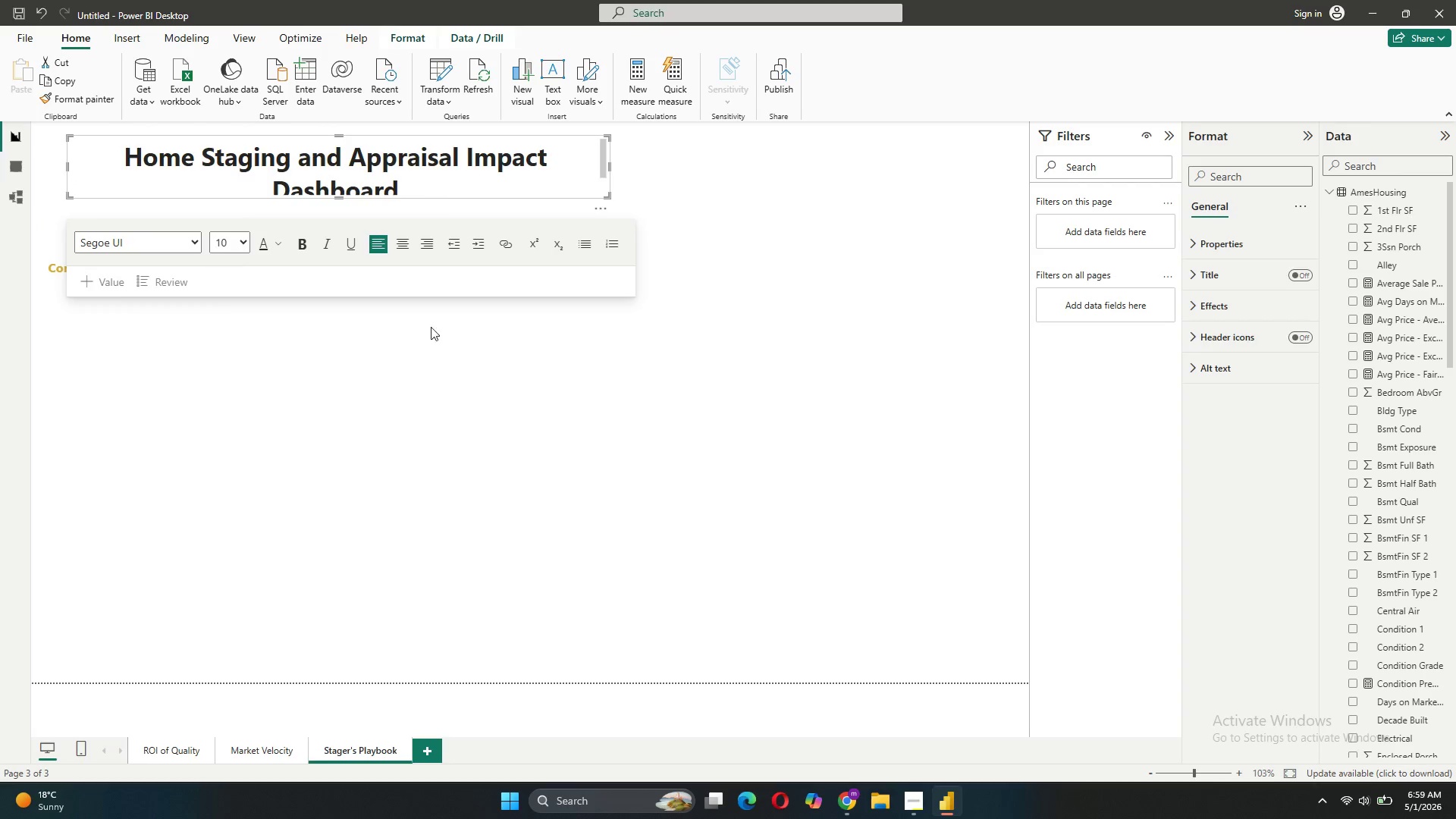 
left_click([406, 378])
 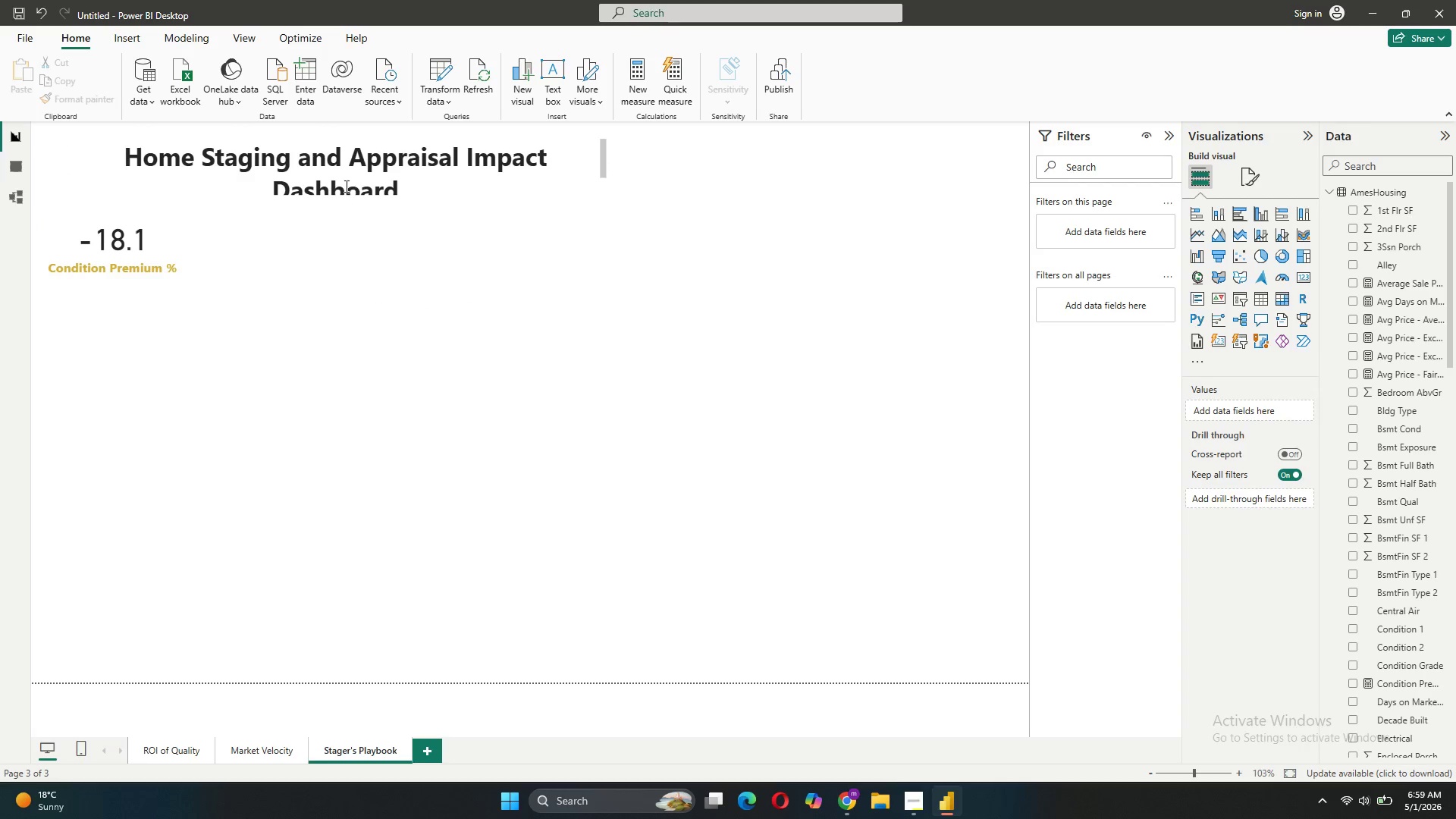 
left_click([361, 173])
 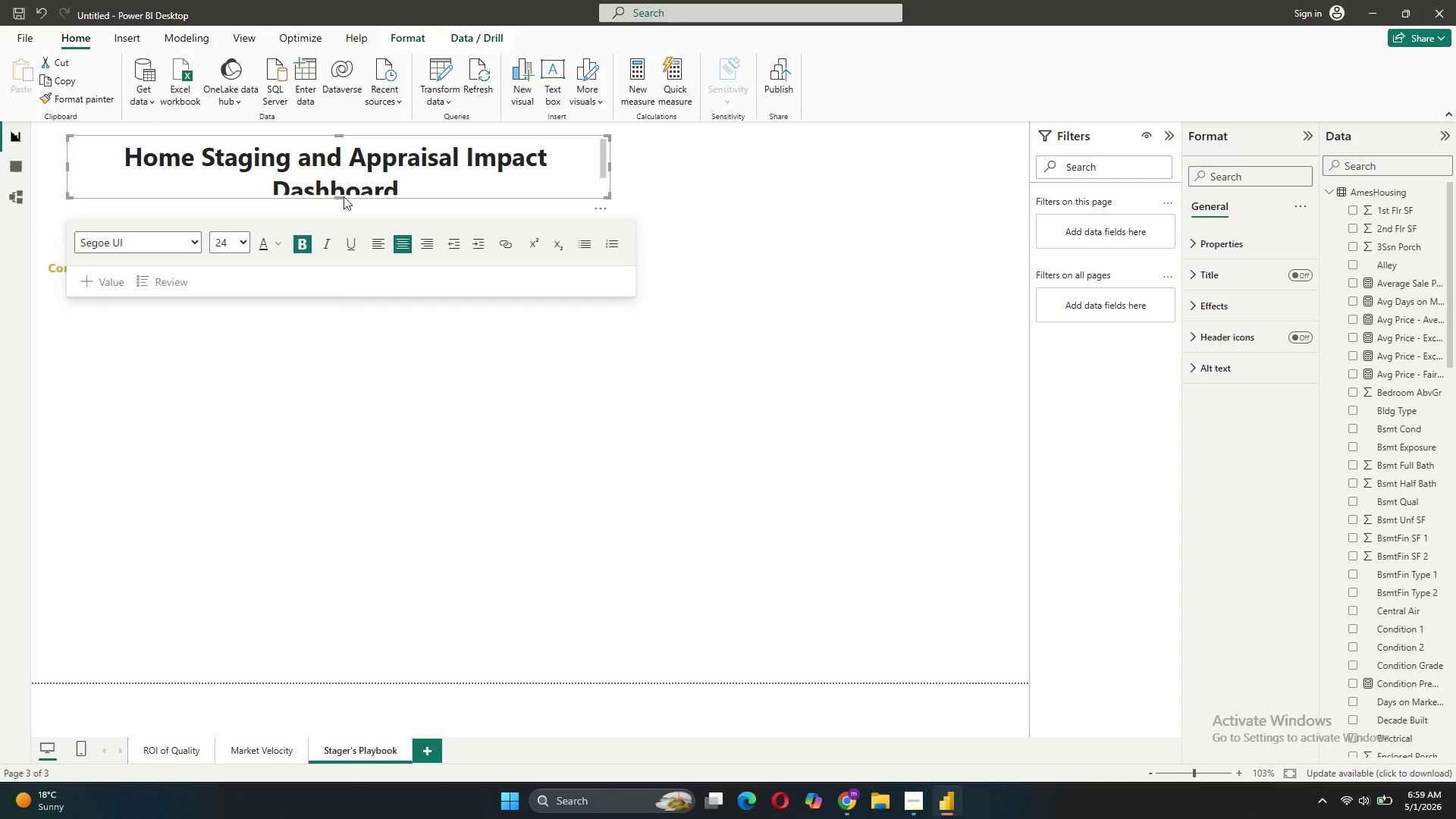 
left_click_drag(start_coordinate=[339, 194], to_coordinate=[339, 202])
 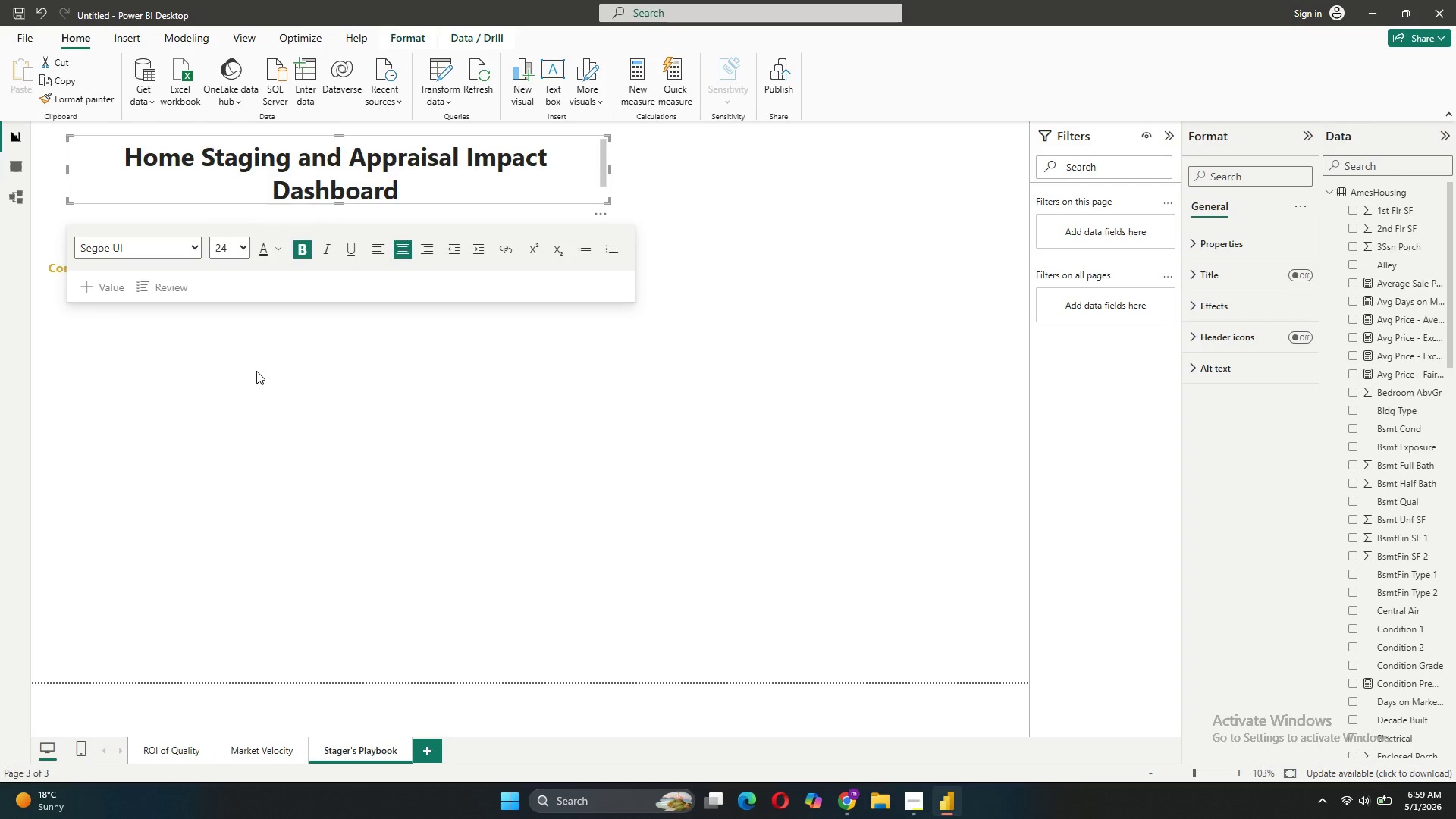 
left_click([256, 371])
 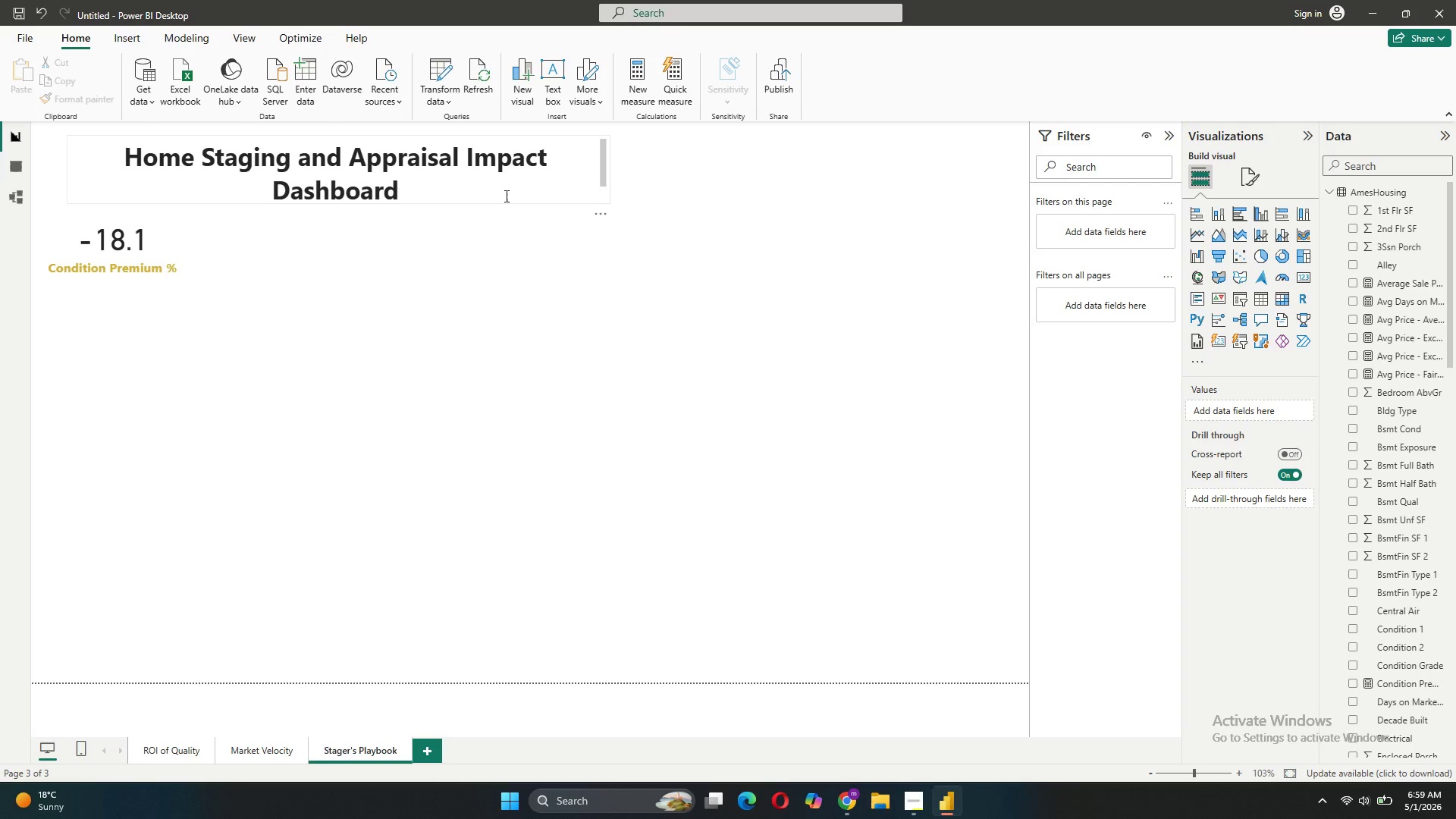 
left_click([473, 195])
 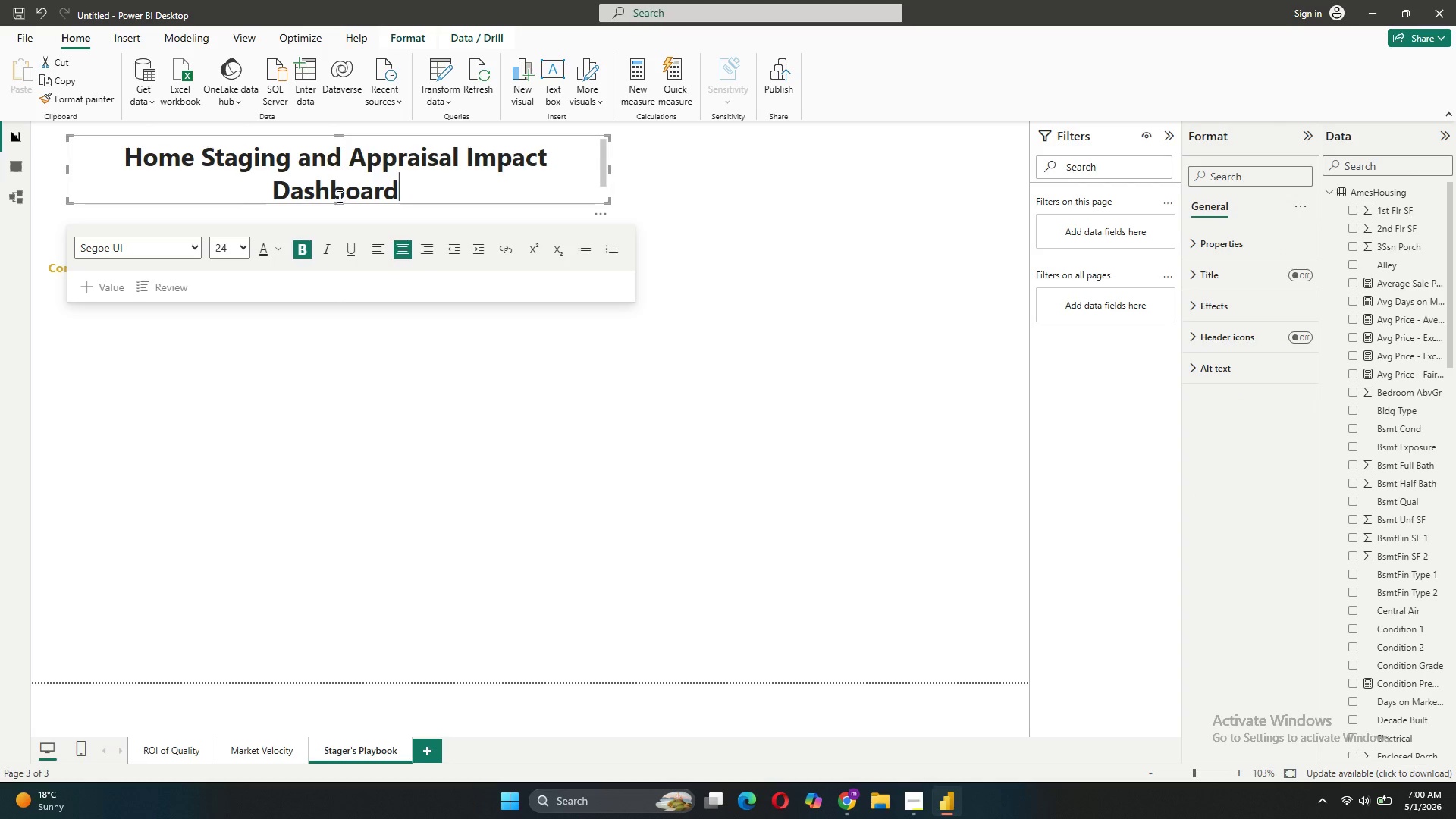 
left_click_drag(start_coordinate=[338, 200], to_coordinate=[338, 221])
 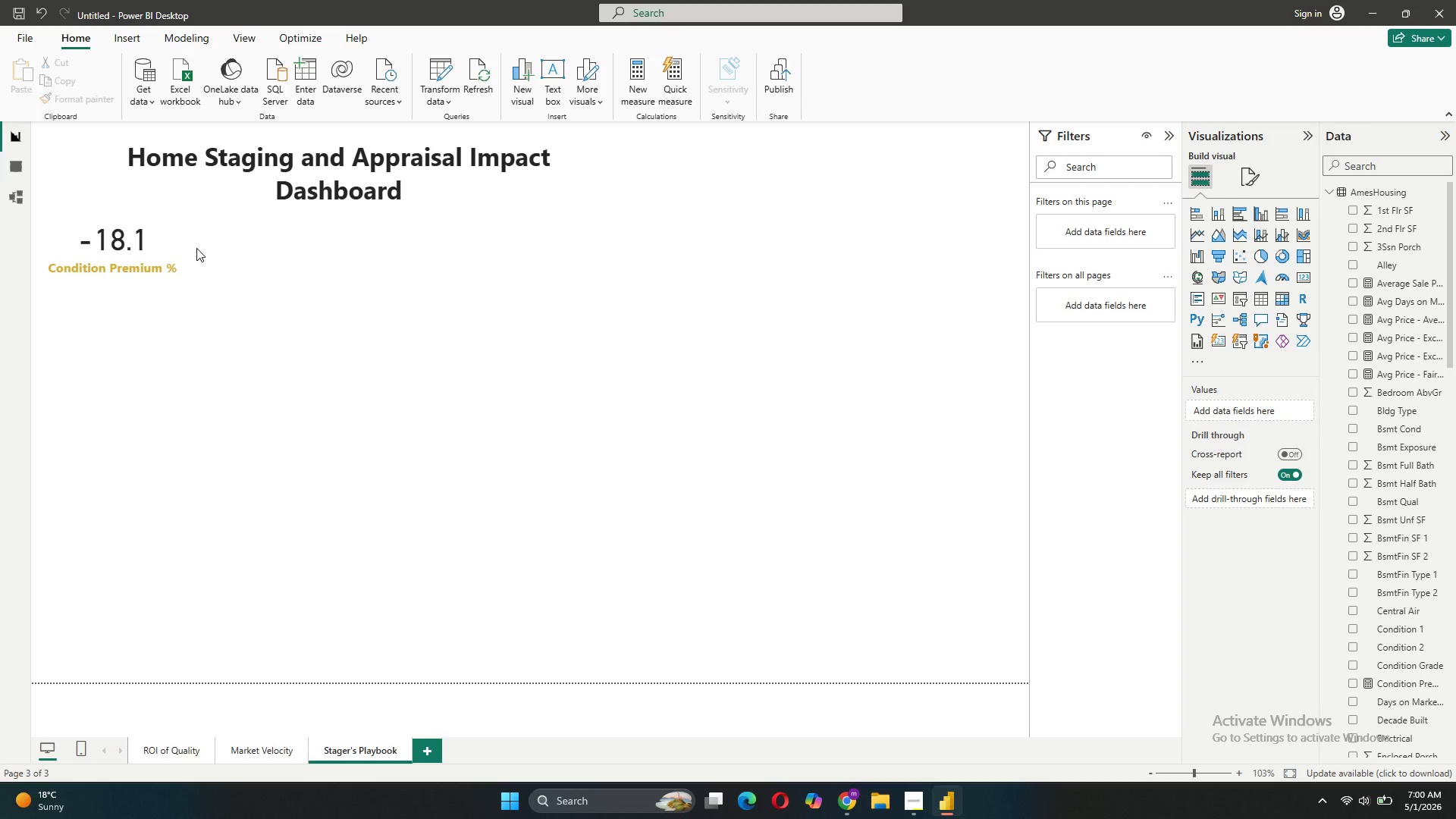 
left_click_drag(start_coordinate=[158, 250], to_coordinate=[191, 275])
 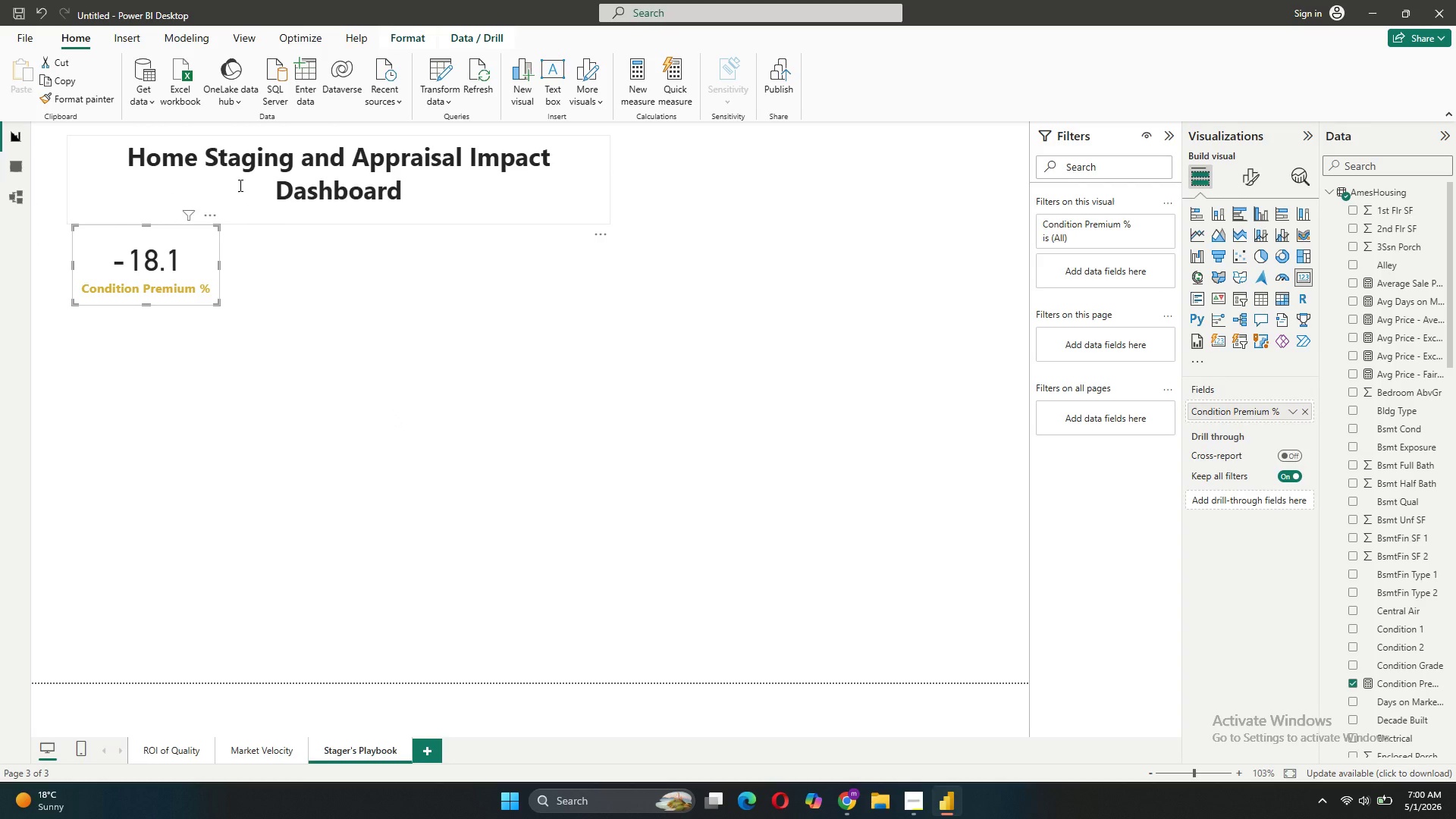 
wait(9.25)
 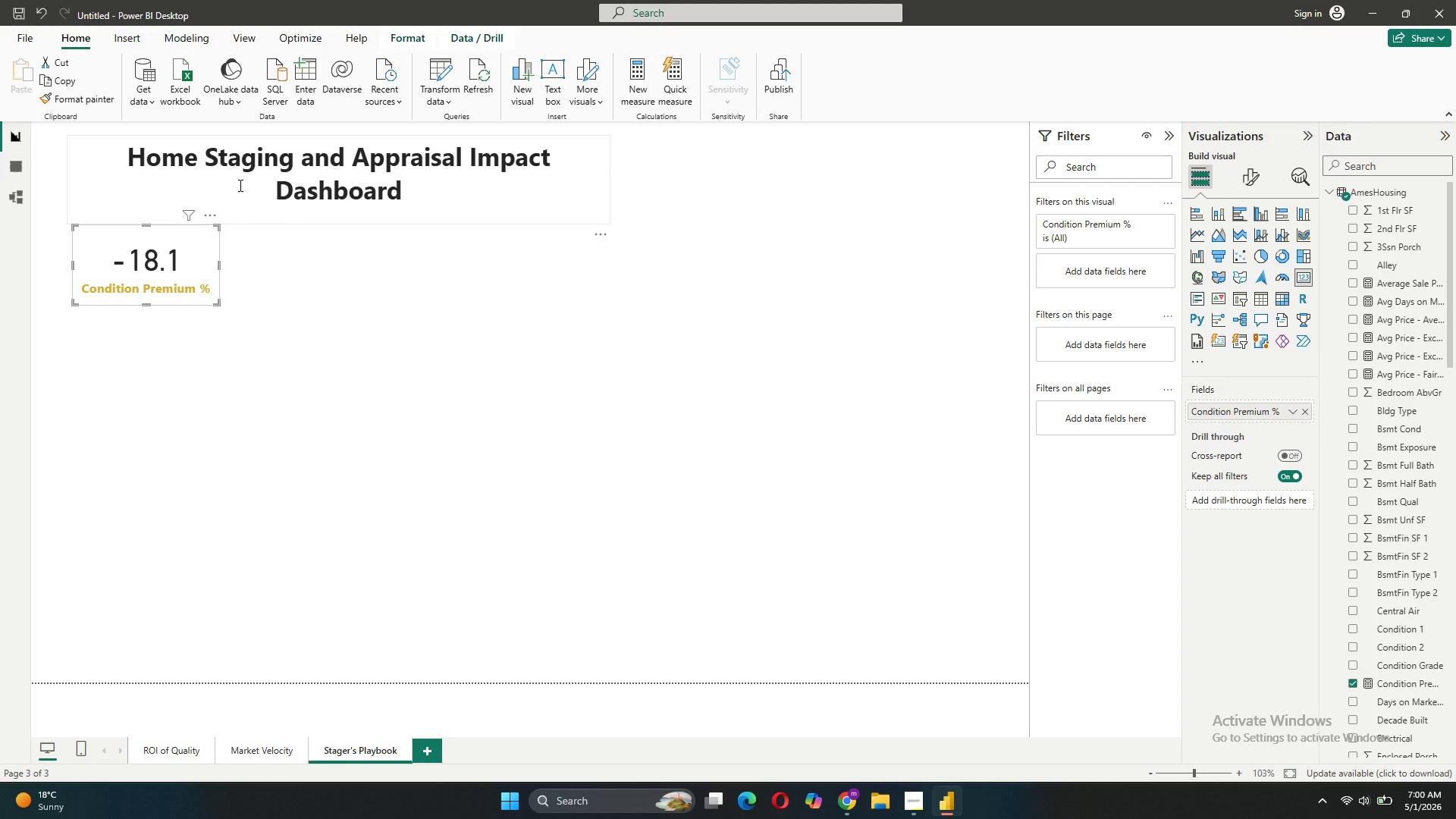 
left_click([333, 262])
 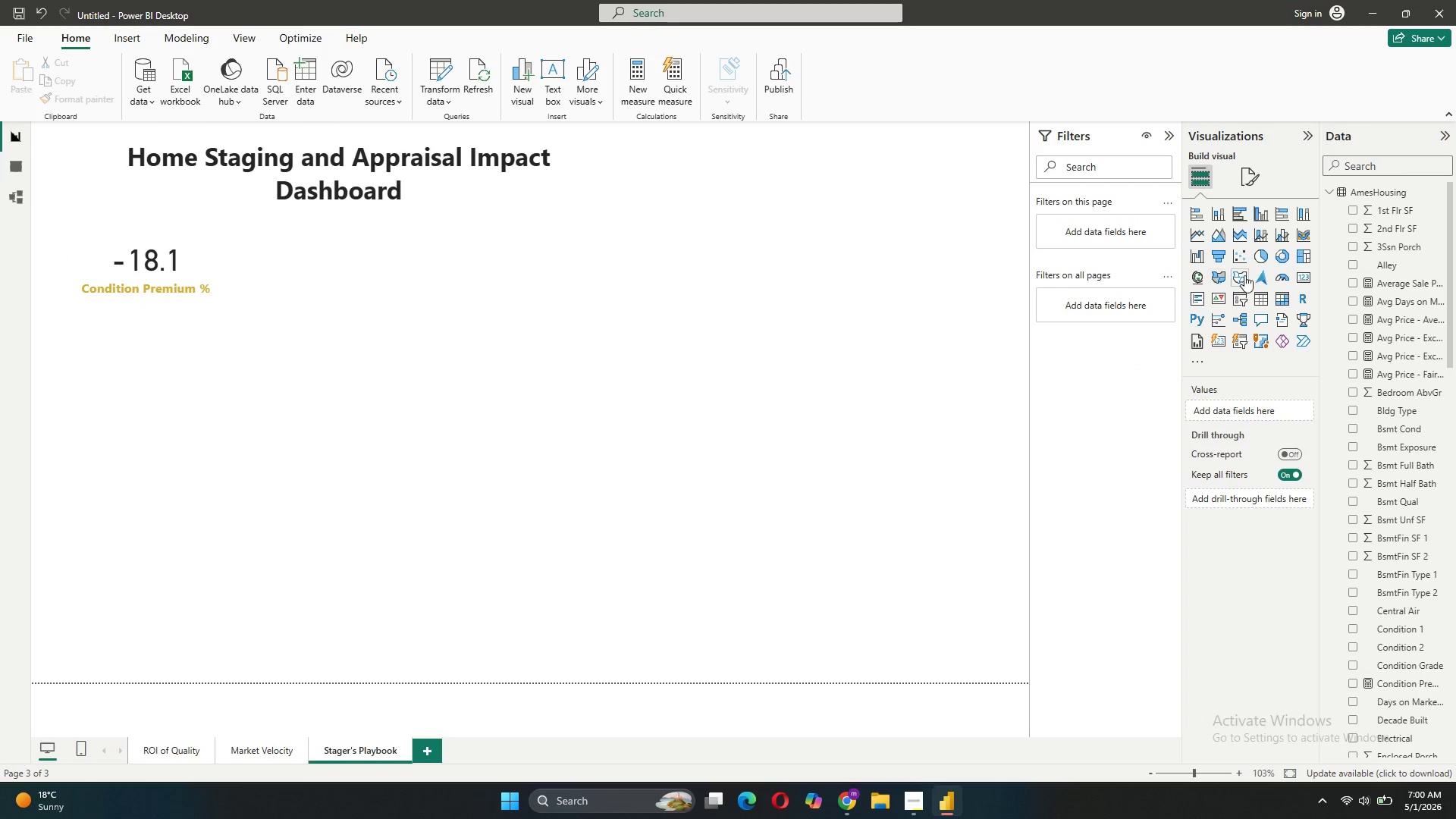 
left_click([1307, 281])
 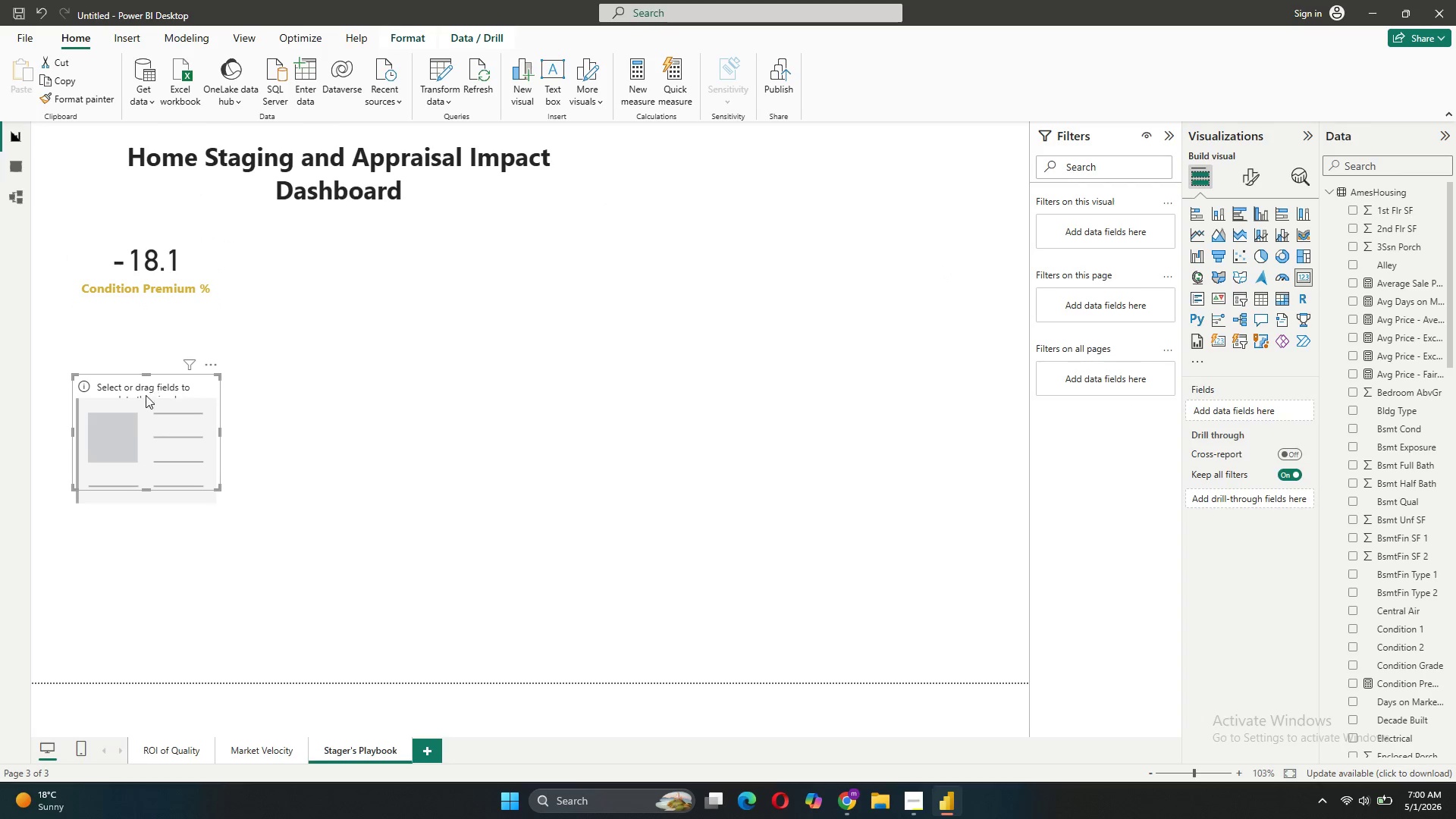 
left_click_drag(start_coordinate=[153, 448], to_coordinate=[329, 300])
 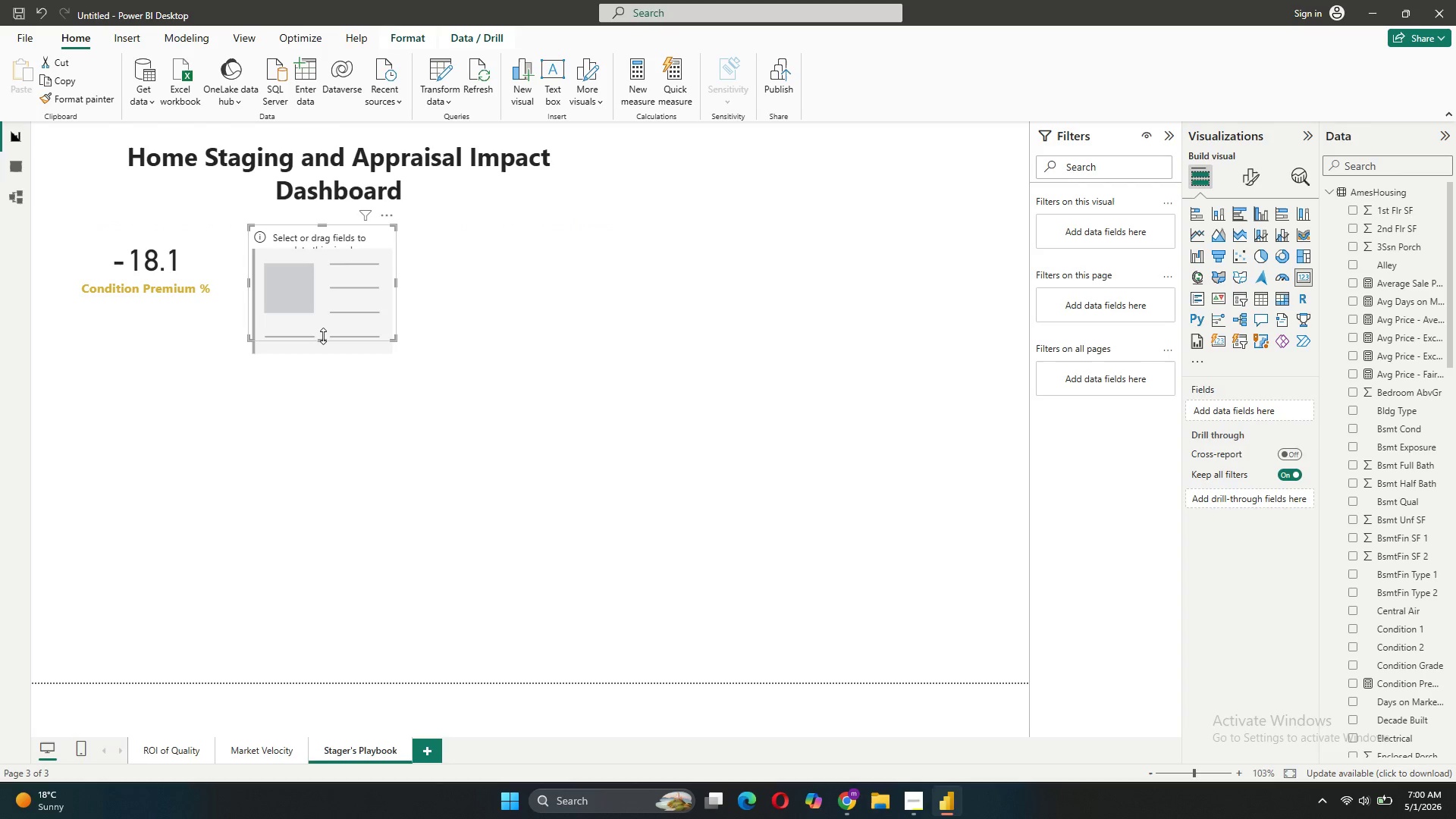 
left_click_drag(start_coordinate=[323, 336], to_coordinate=[324, 298])
 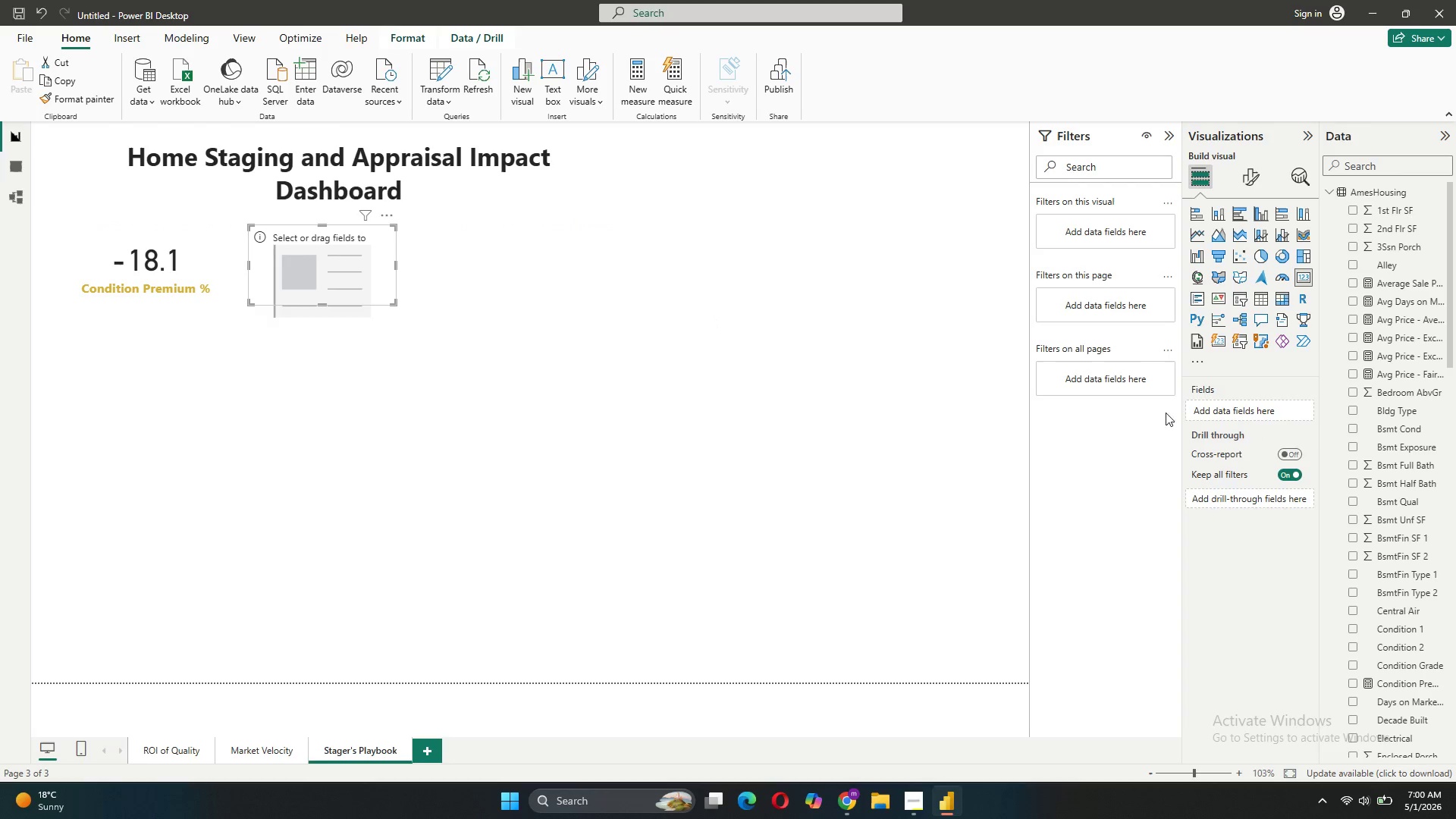 
wait(7.83)
 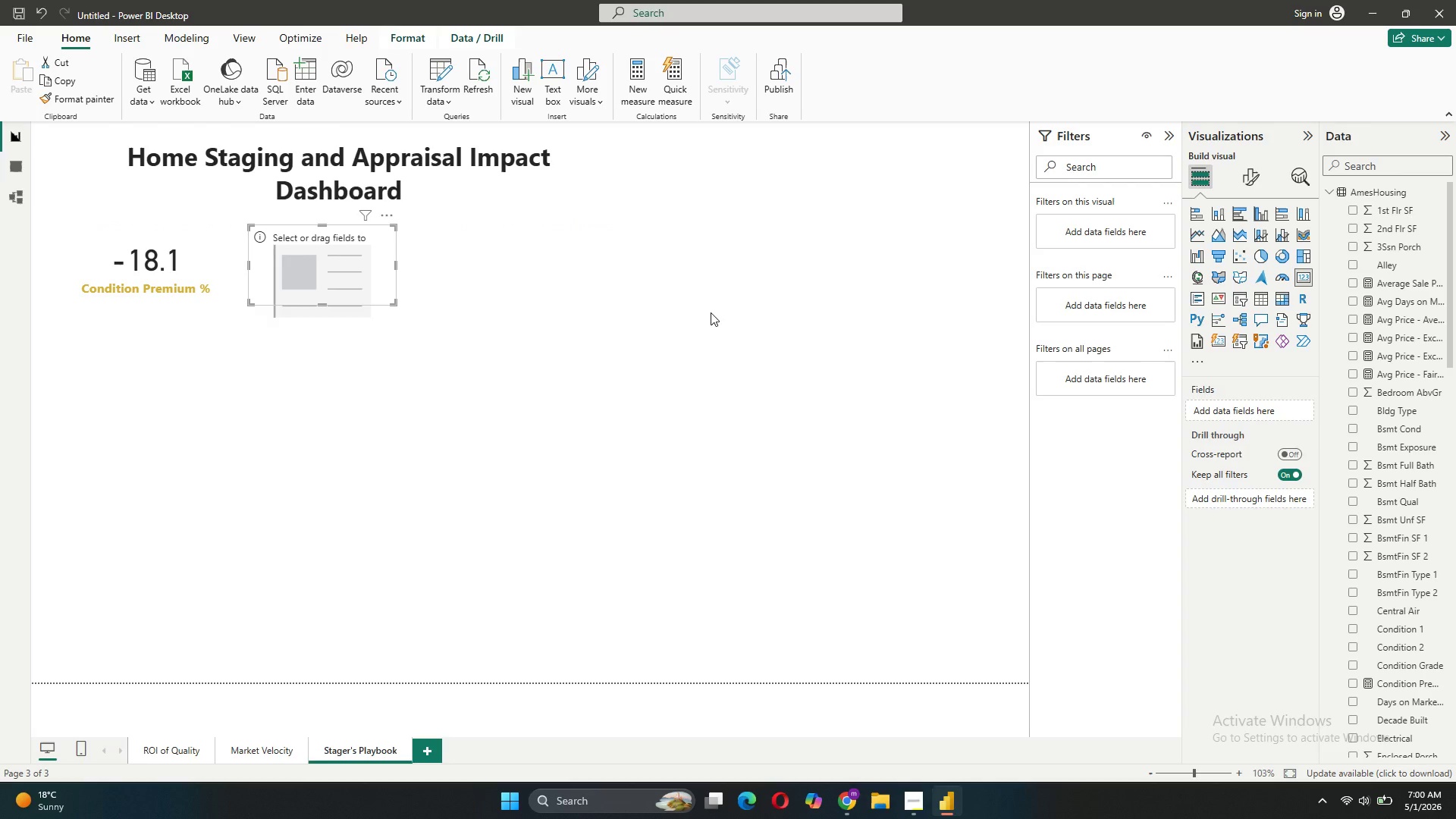 
scroll: coordinate [1359, 680], scroll_direction: down, amount: 15.0
 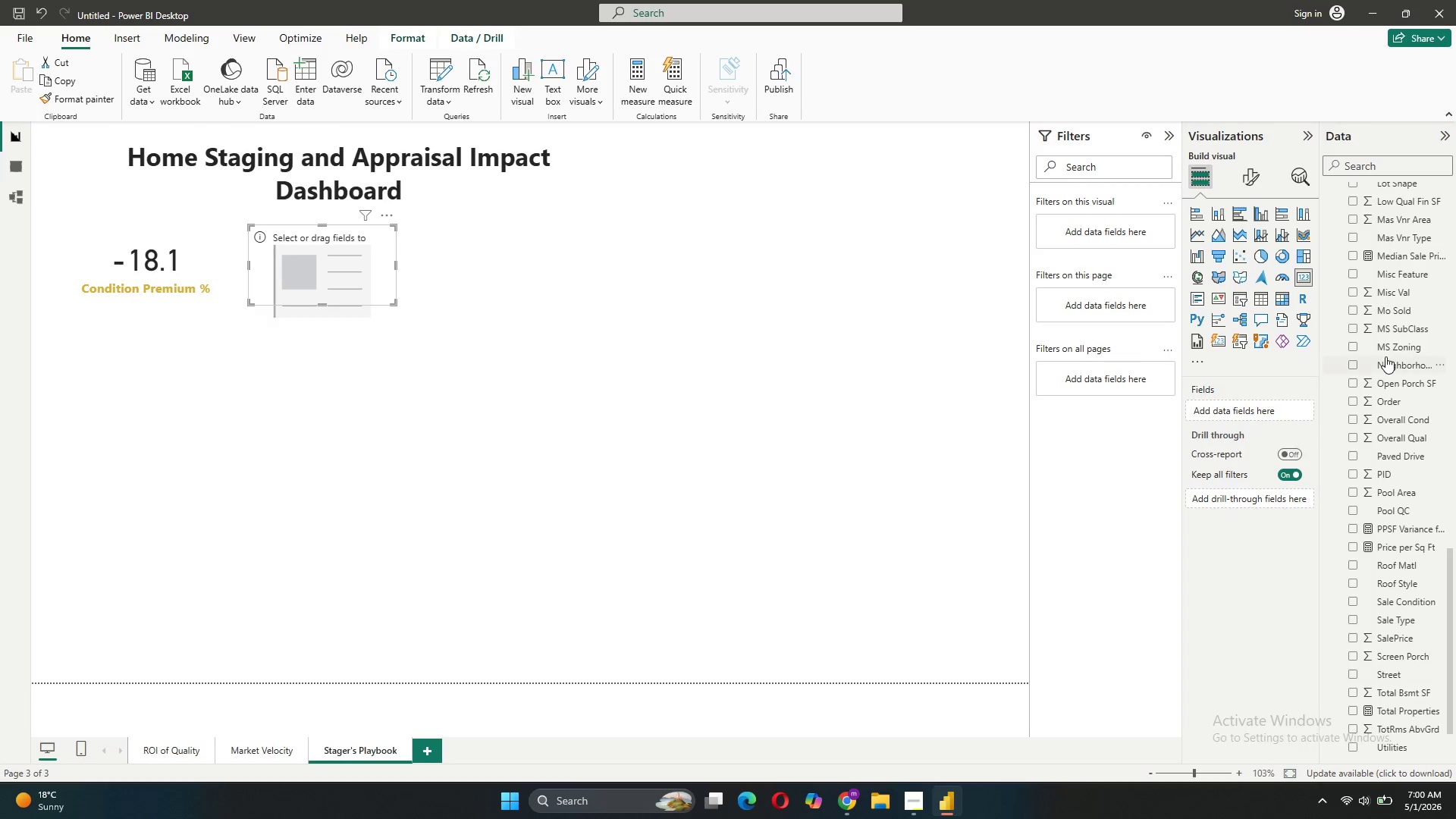 
scroll: coordinate [1385, 622], scroll_direction: up, amount: 4.0
 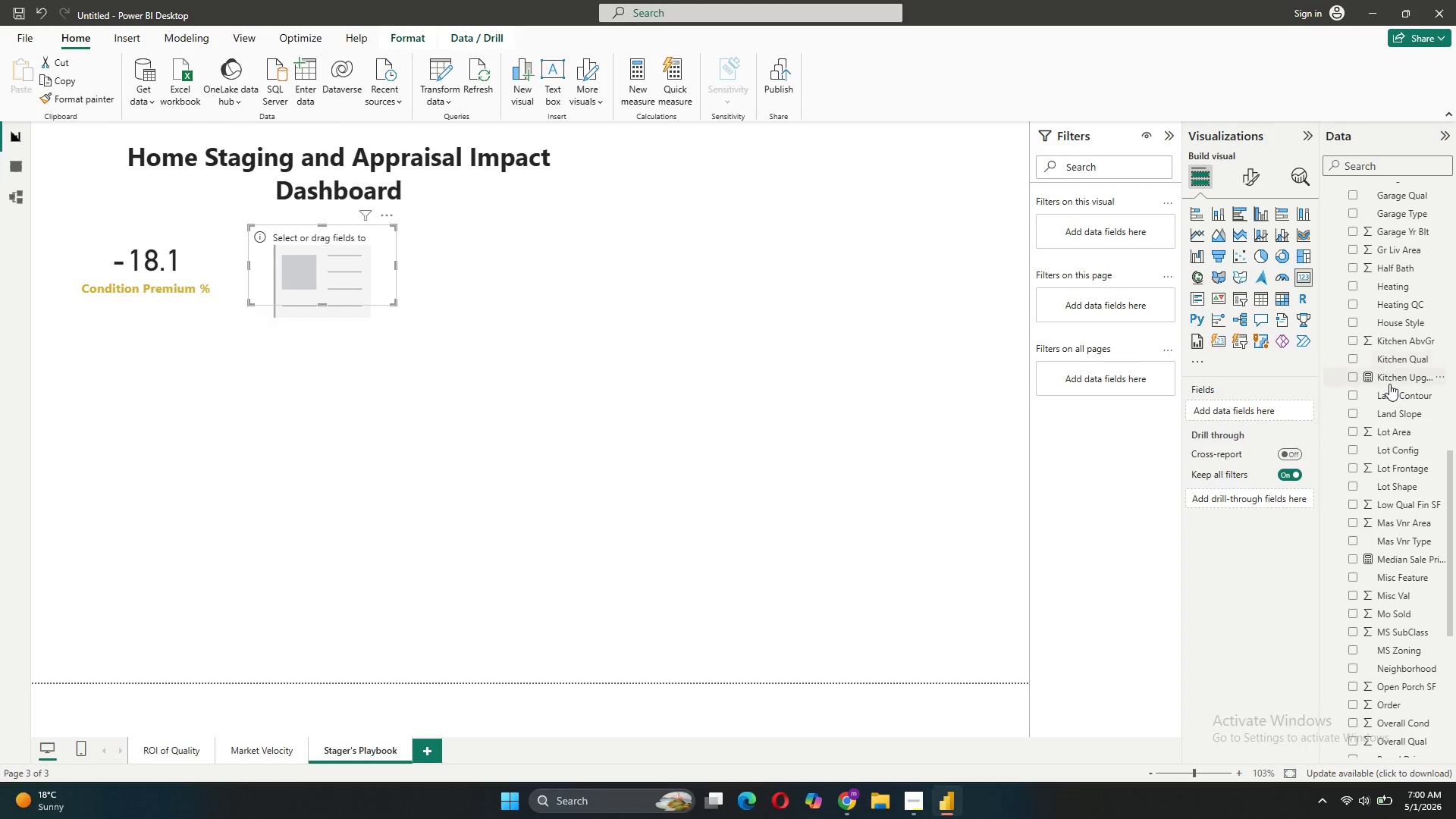 
left_click_drag(start_coordinate=[1389, 384], to_coordinate=[1257, 419])
 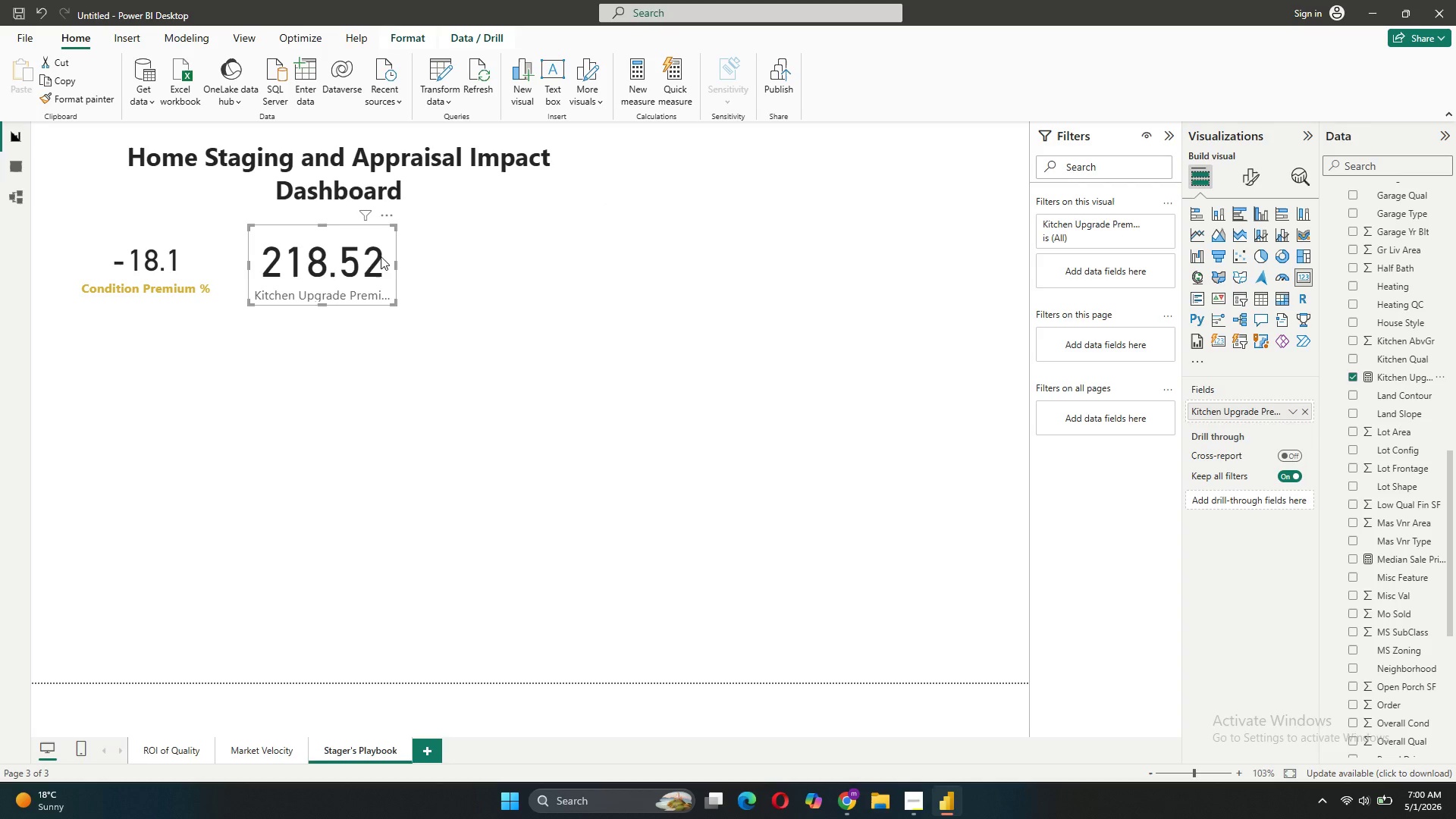 
left_click_drag(start_coordinate=[397, 265], to_coordinate=[452, 270])
 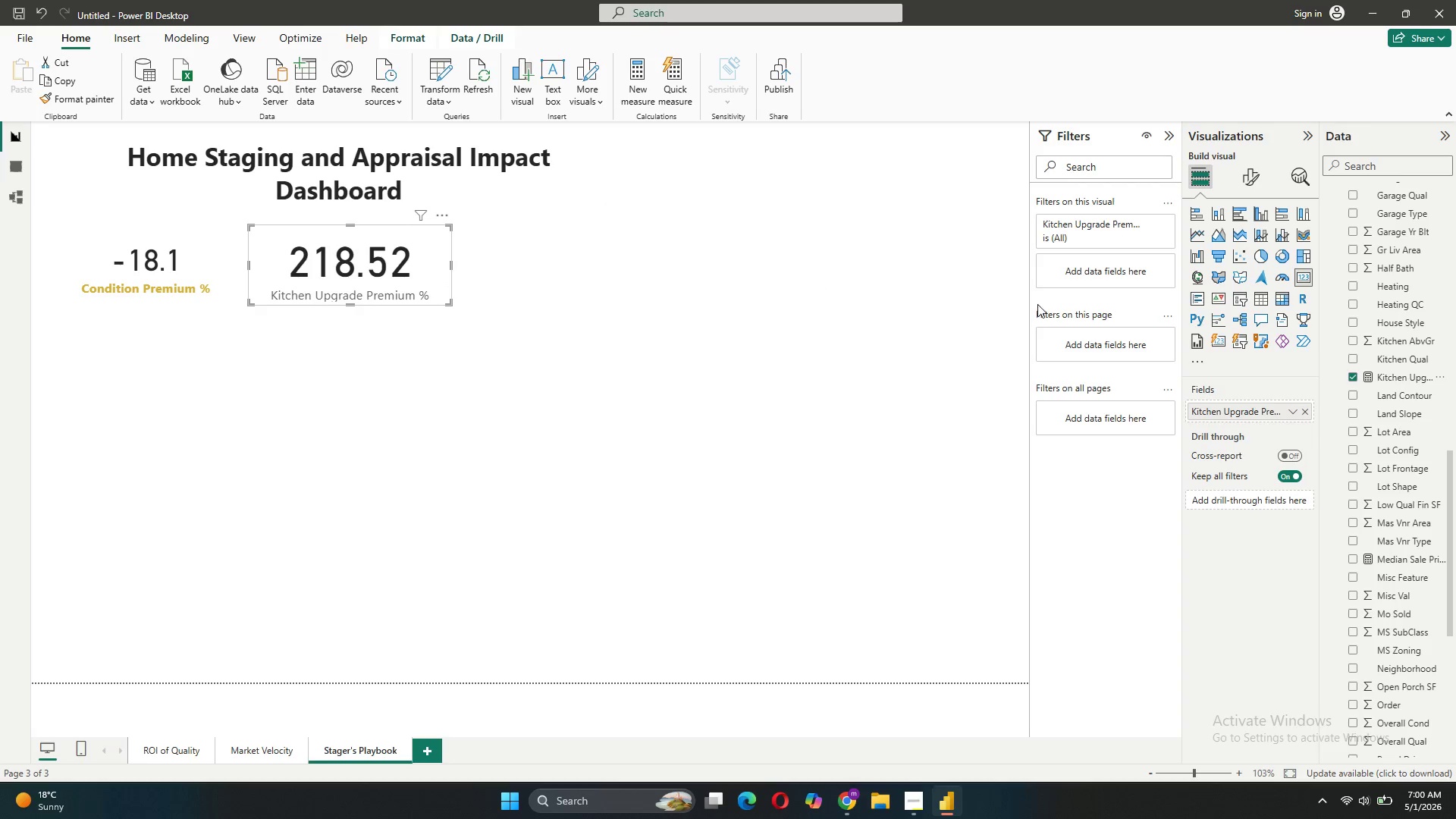 
wait(5.41)
 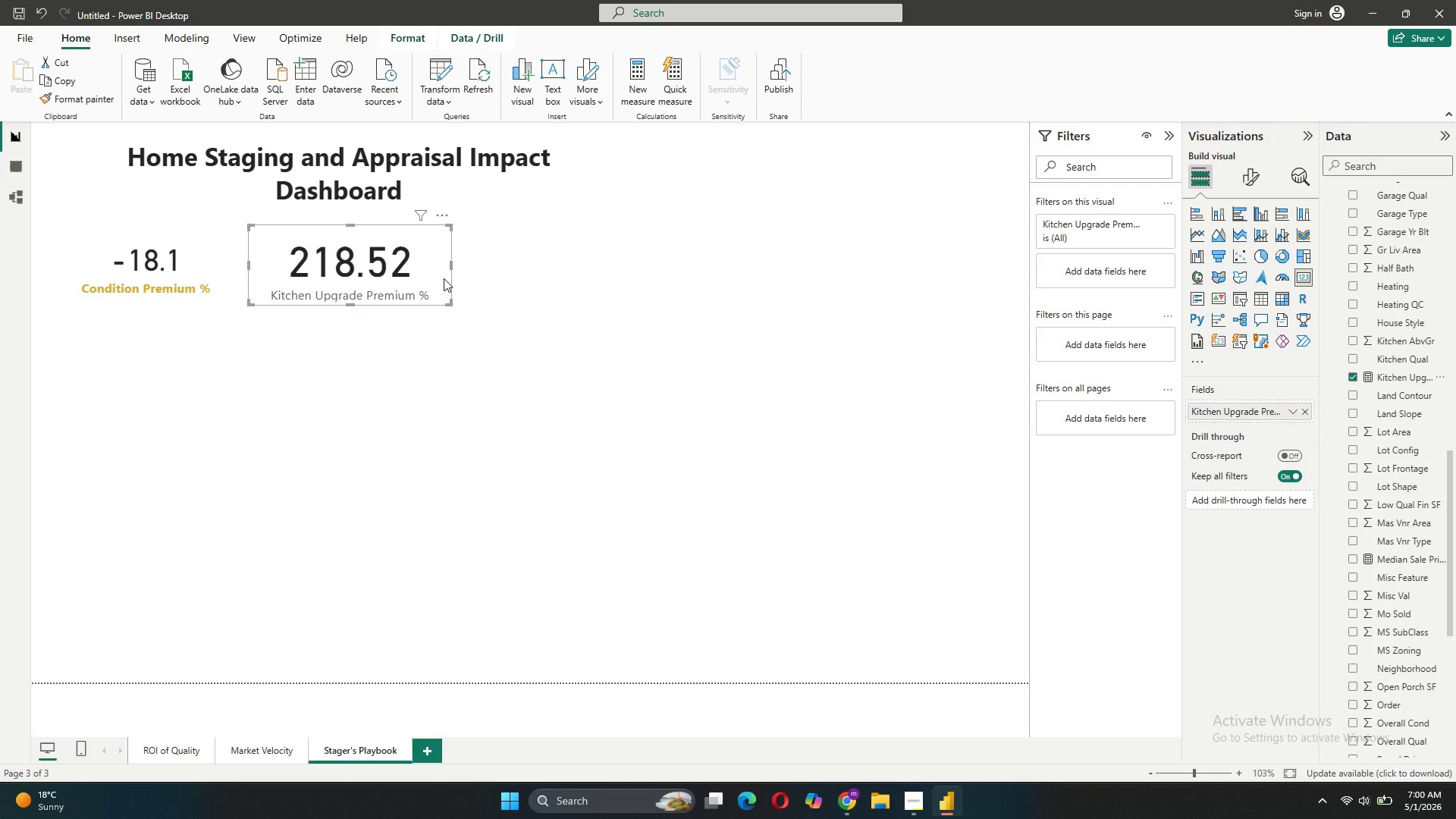 
left_click([1256, 182])
 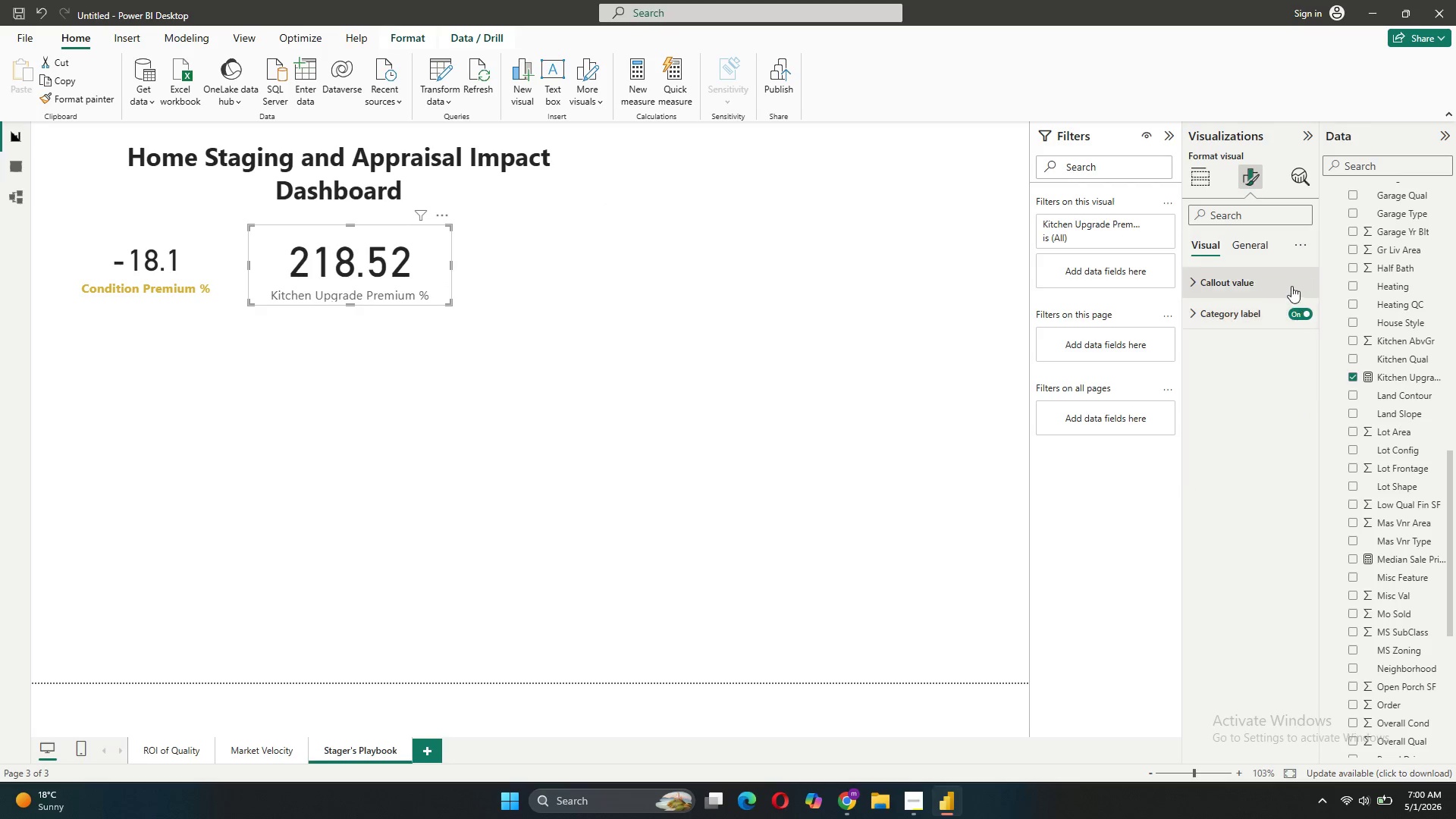 
left_click([1291, 285])
 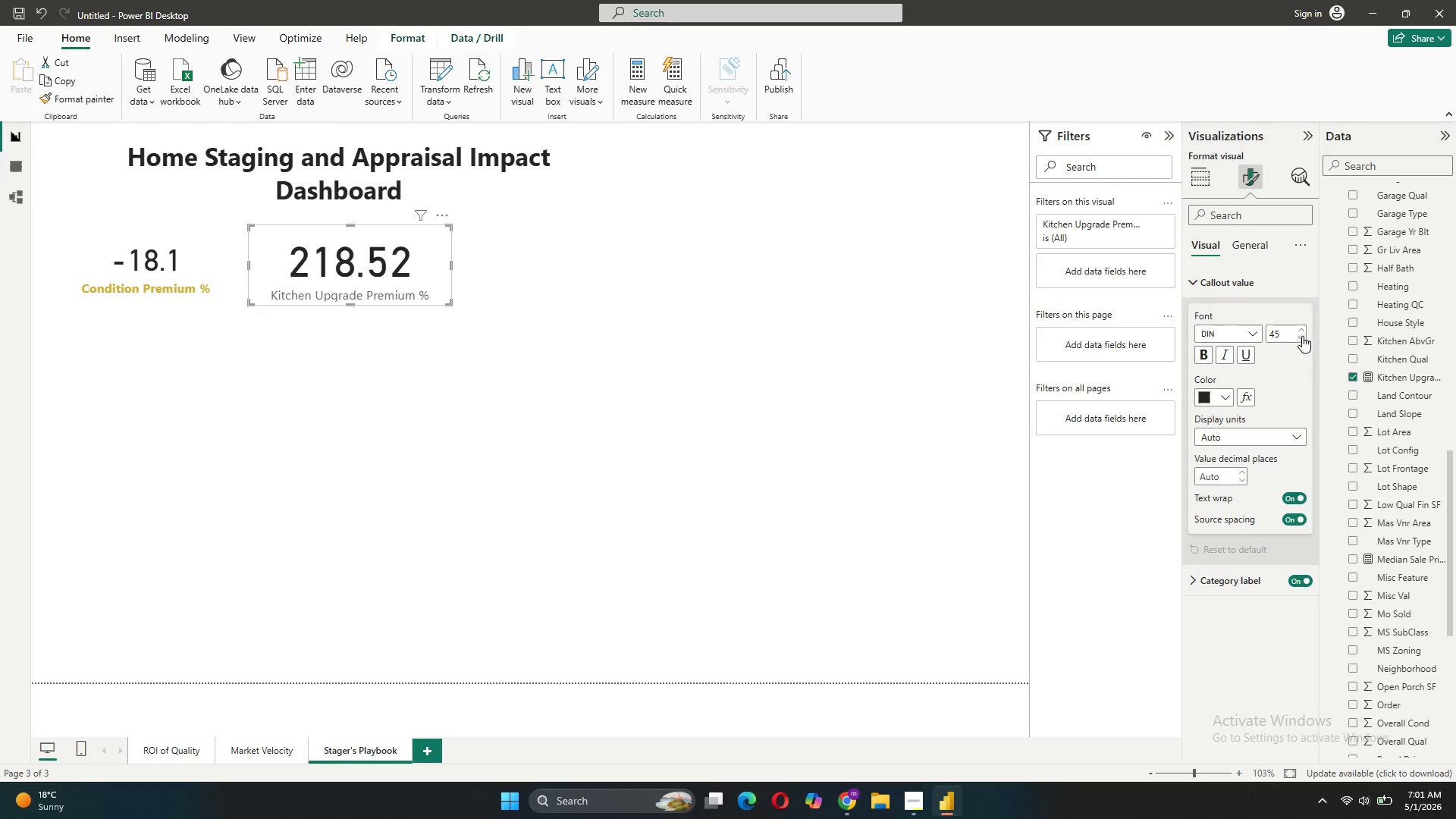 
wait(6.23)
 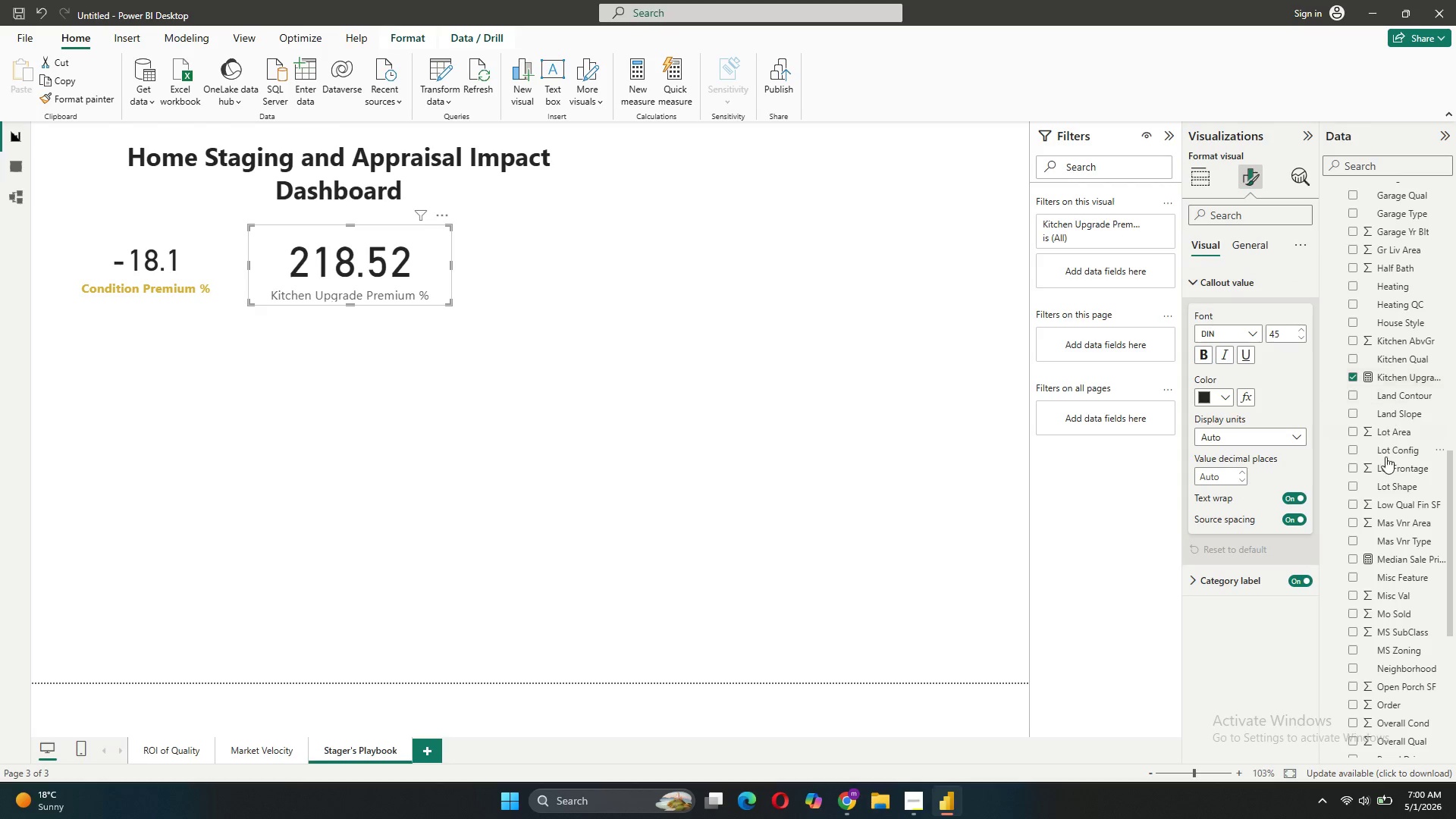 
type(32)
 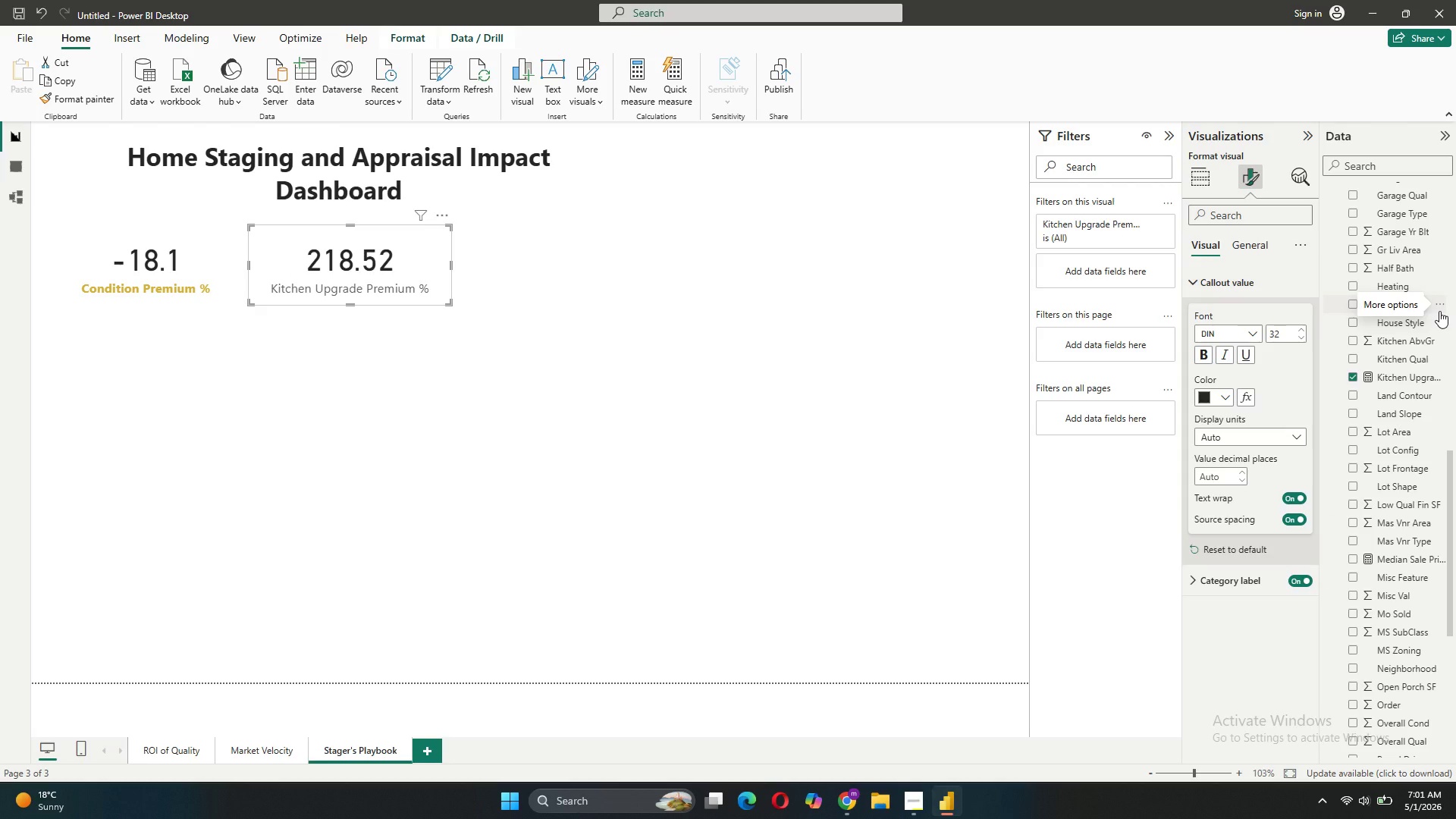 
key(Enter)
 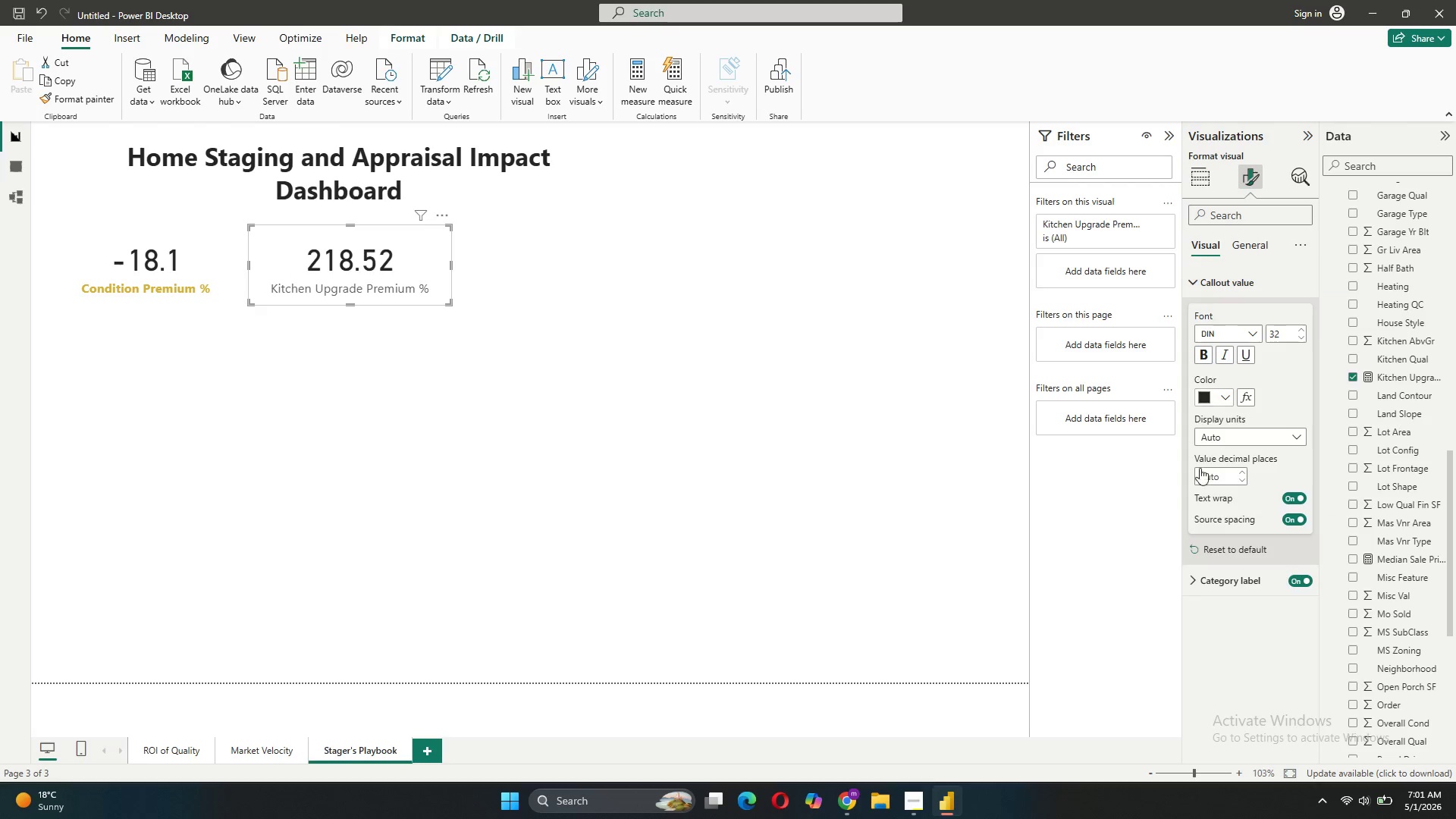 
left_click([1233, 582])
 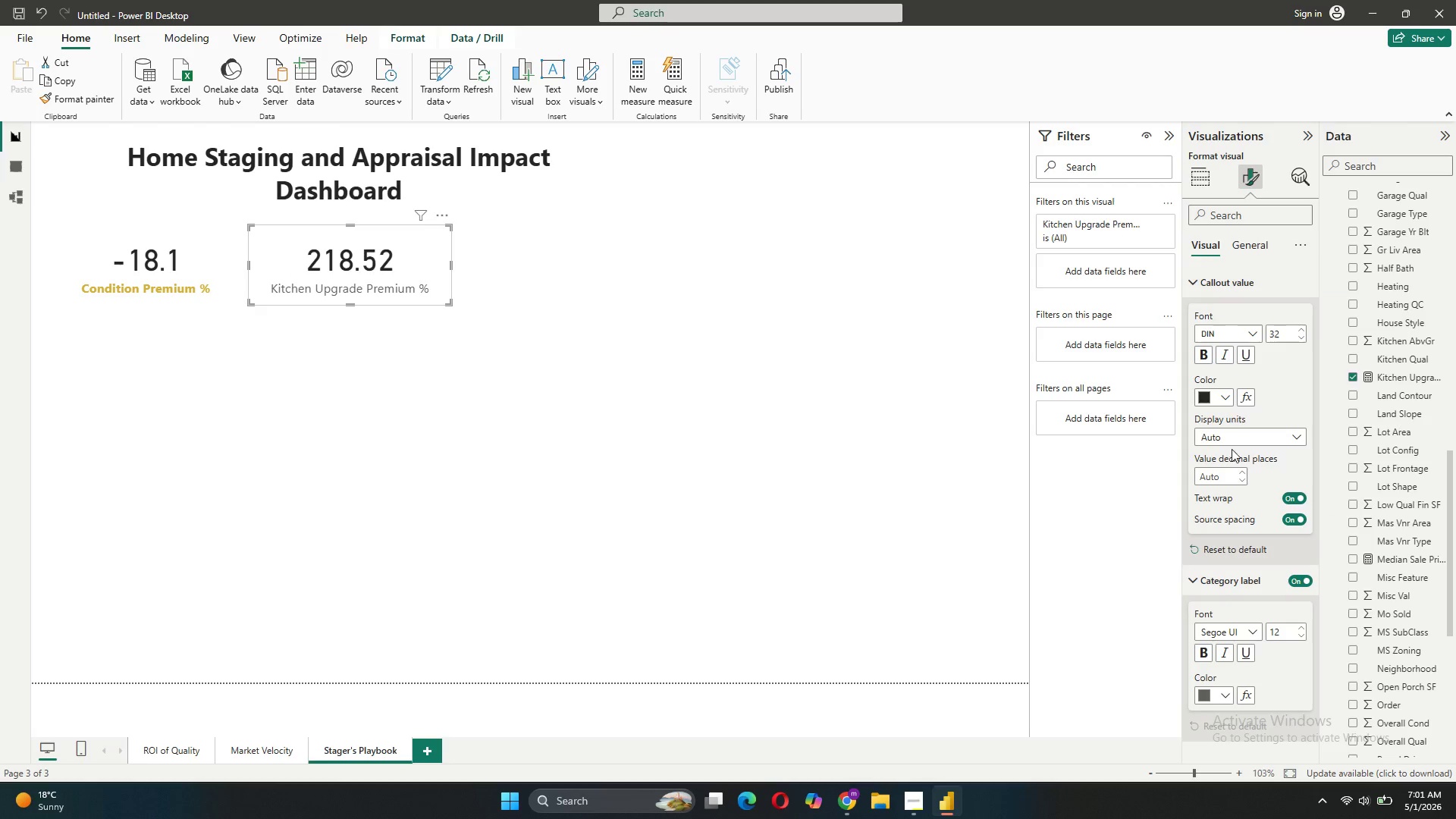 
scroll: coordinate [1246, 470], scroll_direction: down, amount: 6.0
 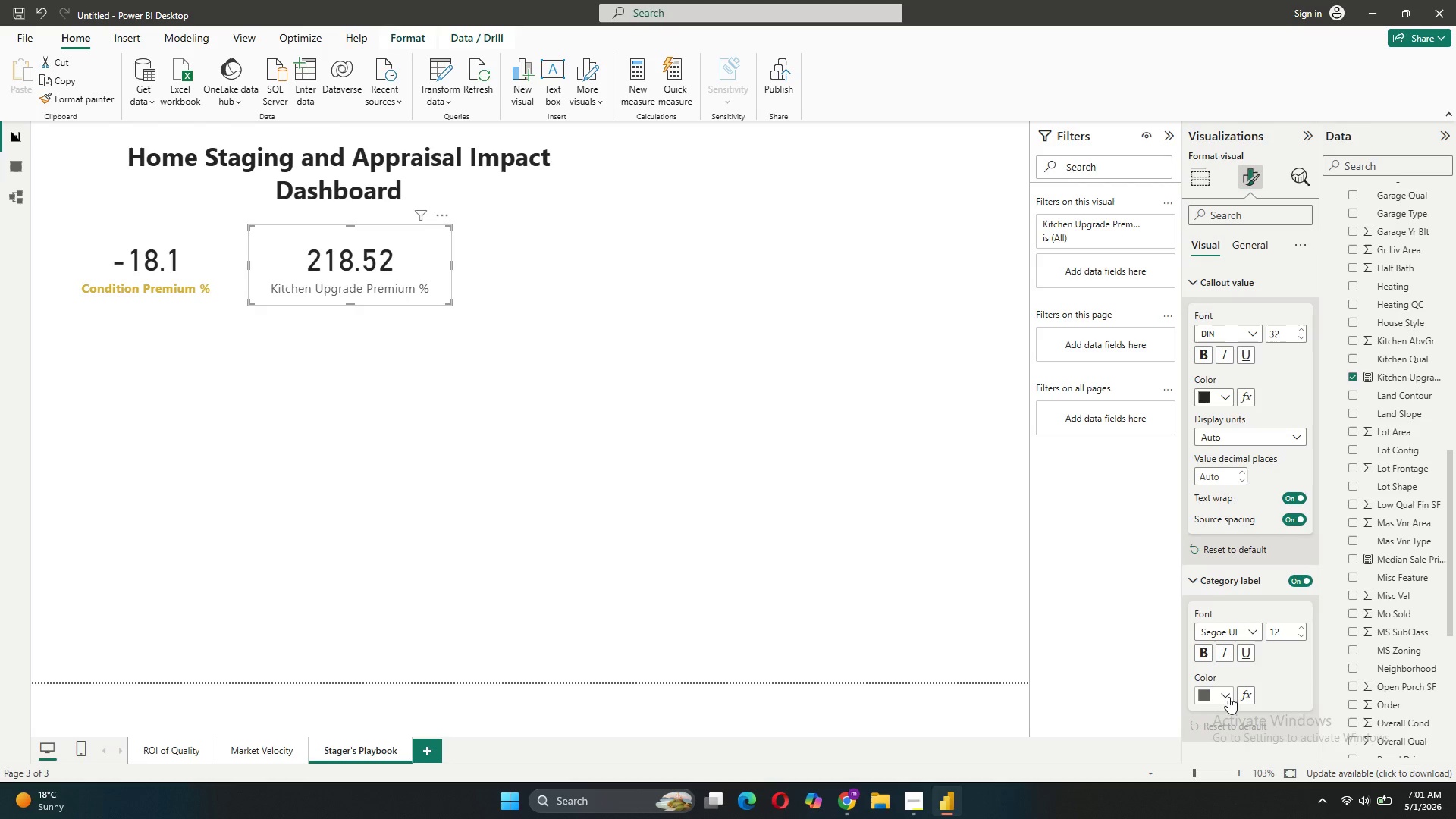 
left_click([1228, 697])
 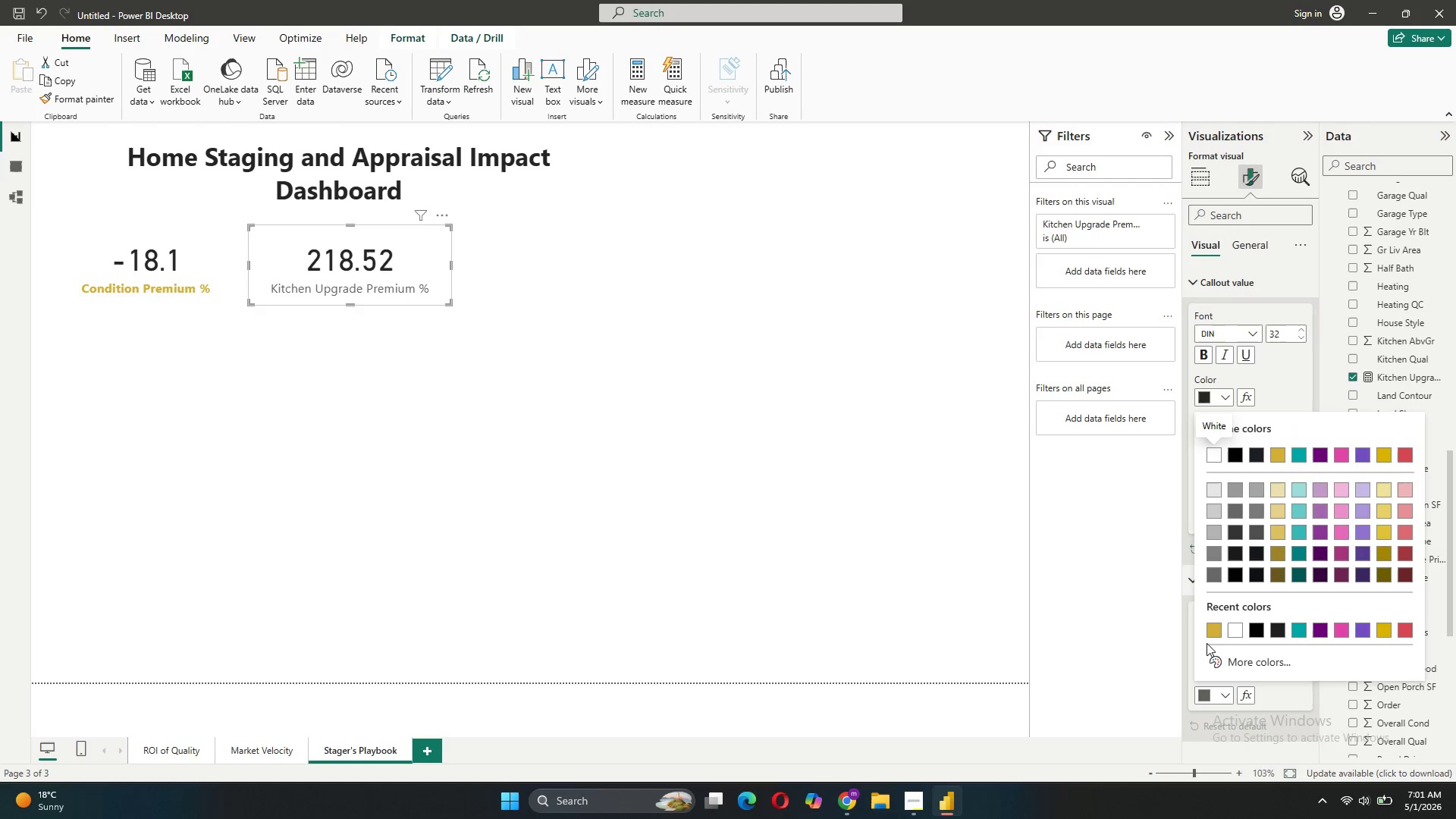 
left_click([1210, 629])
 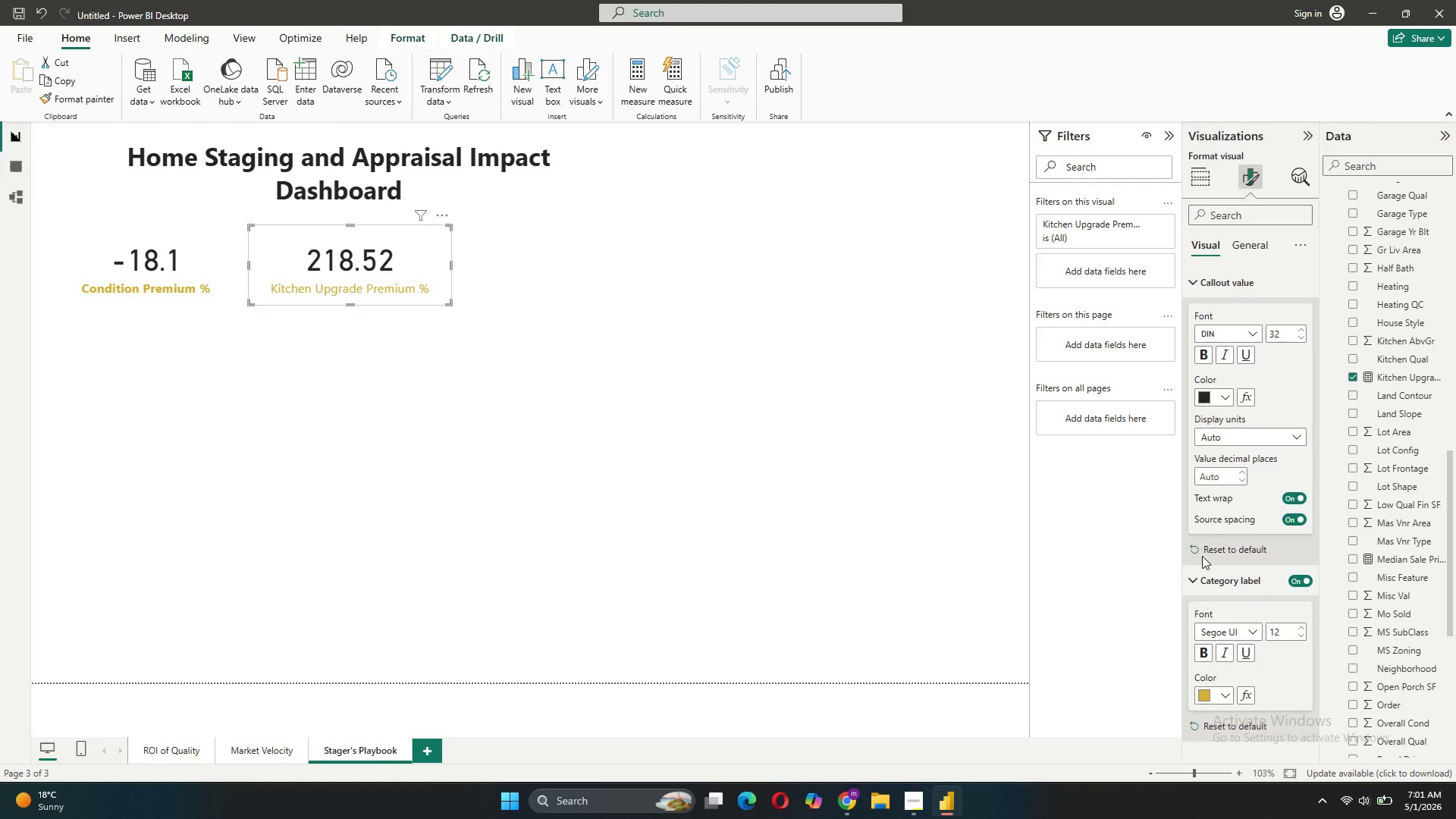 
left_click([1203, 657])
 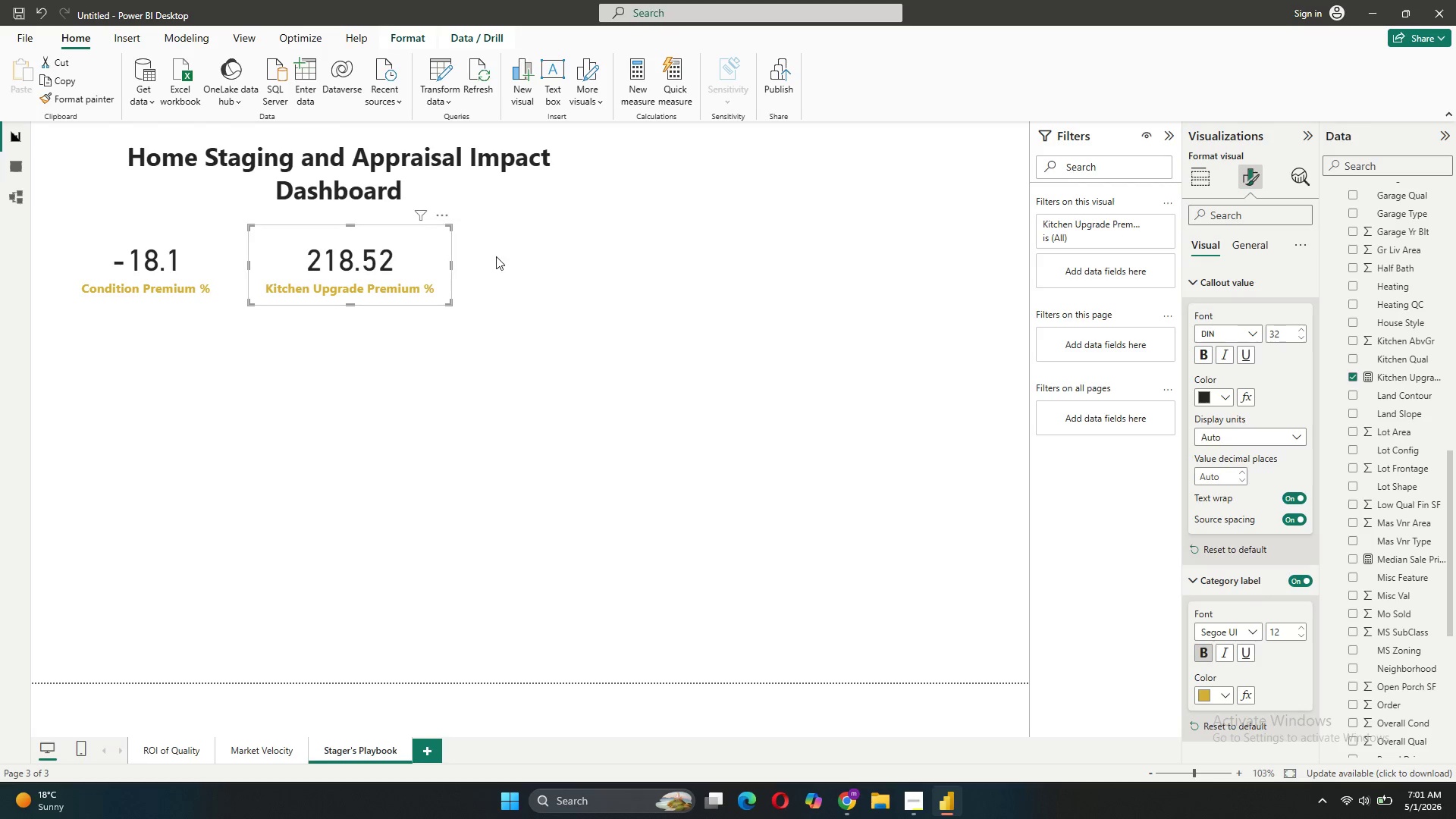 
left_click([496, 256])
 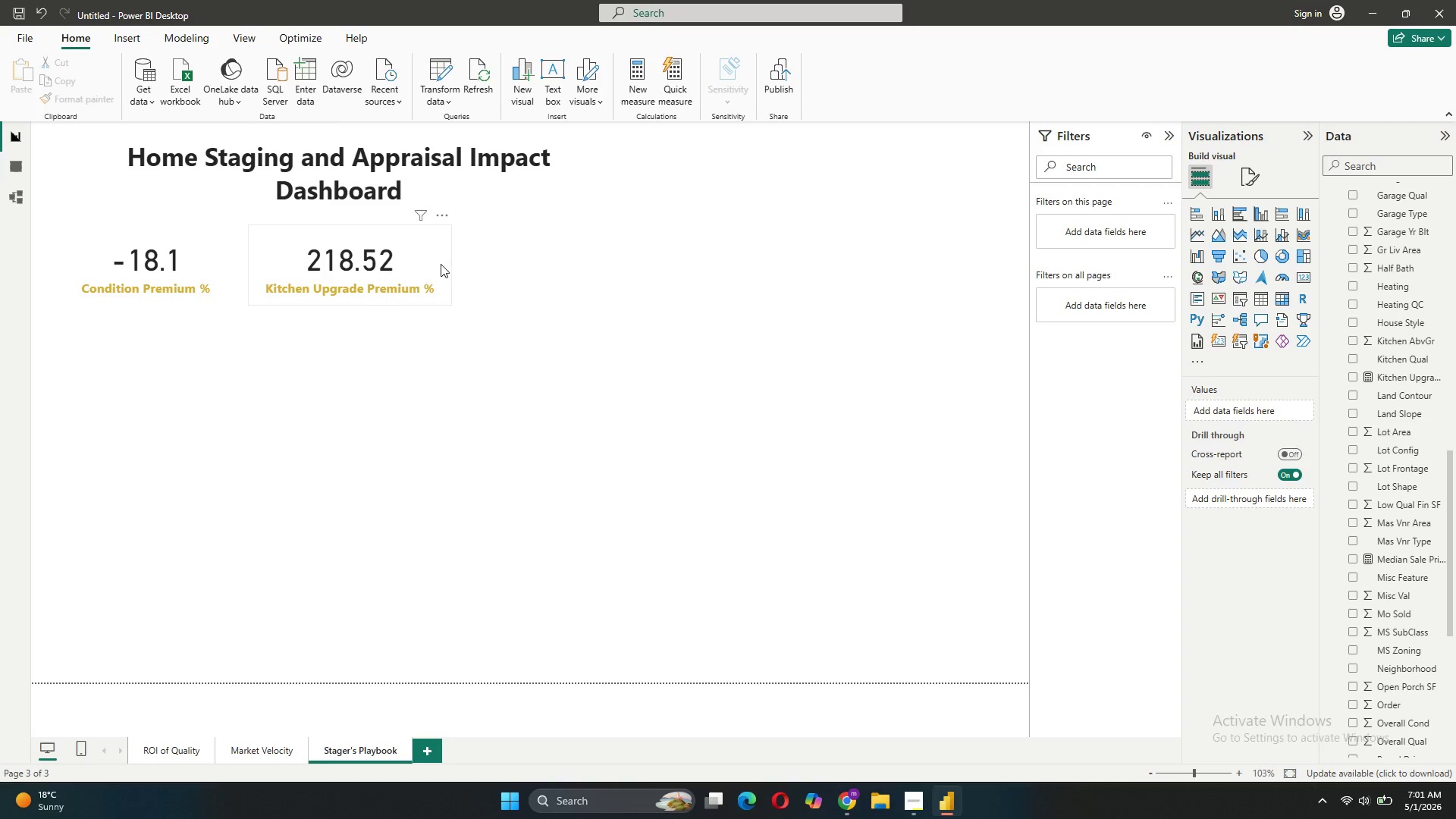 
wait(6.12)
 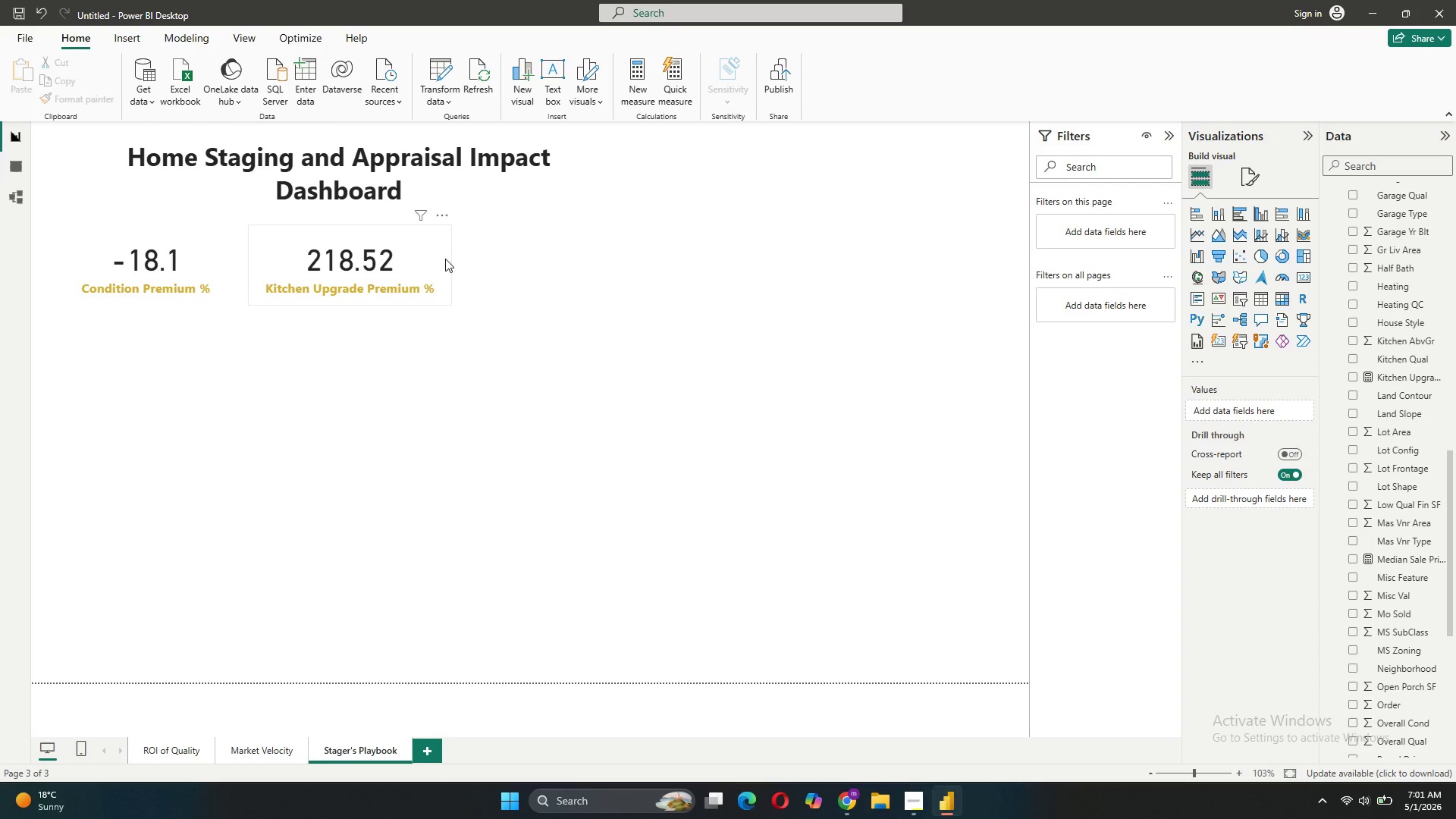 
left_click([565, 262])
 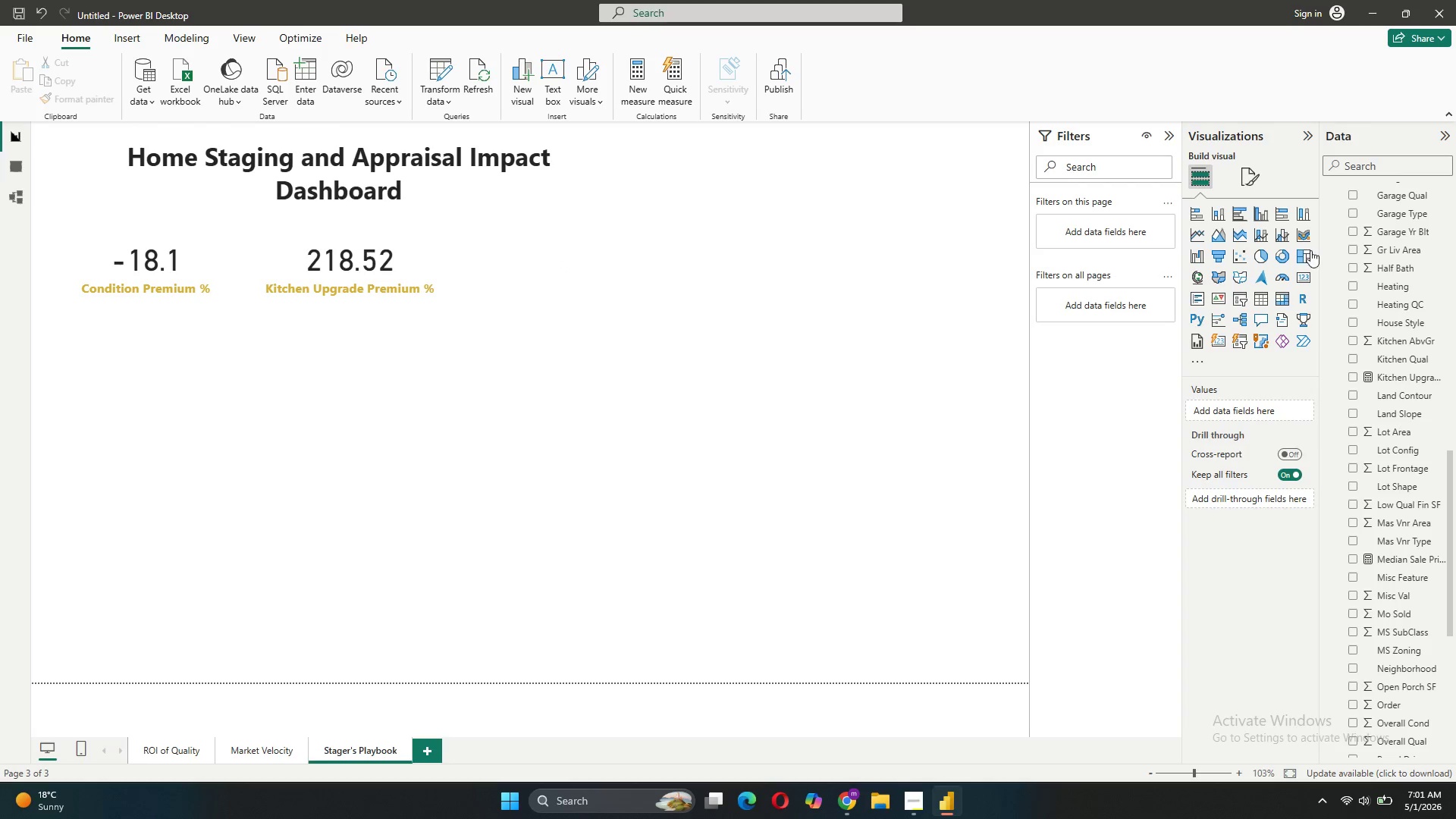 
left_click([1299, 275])
 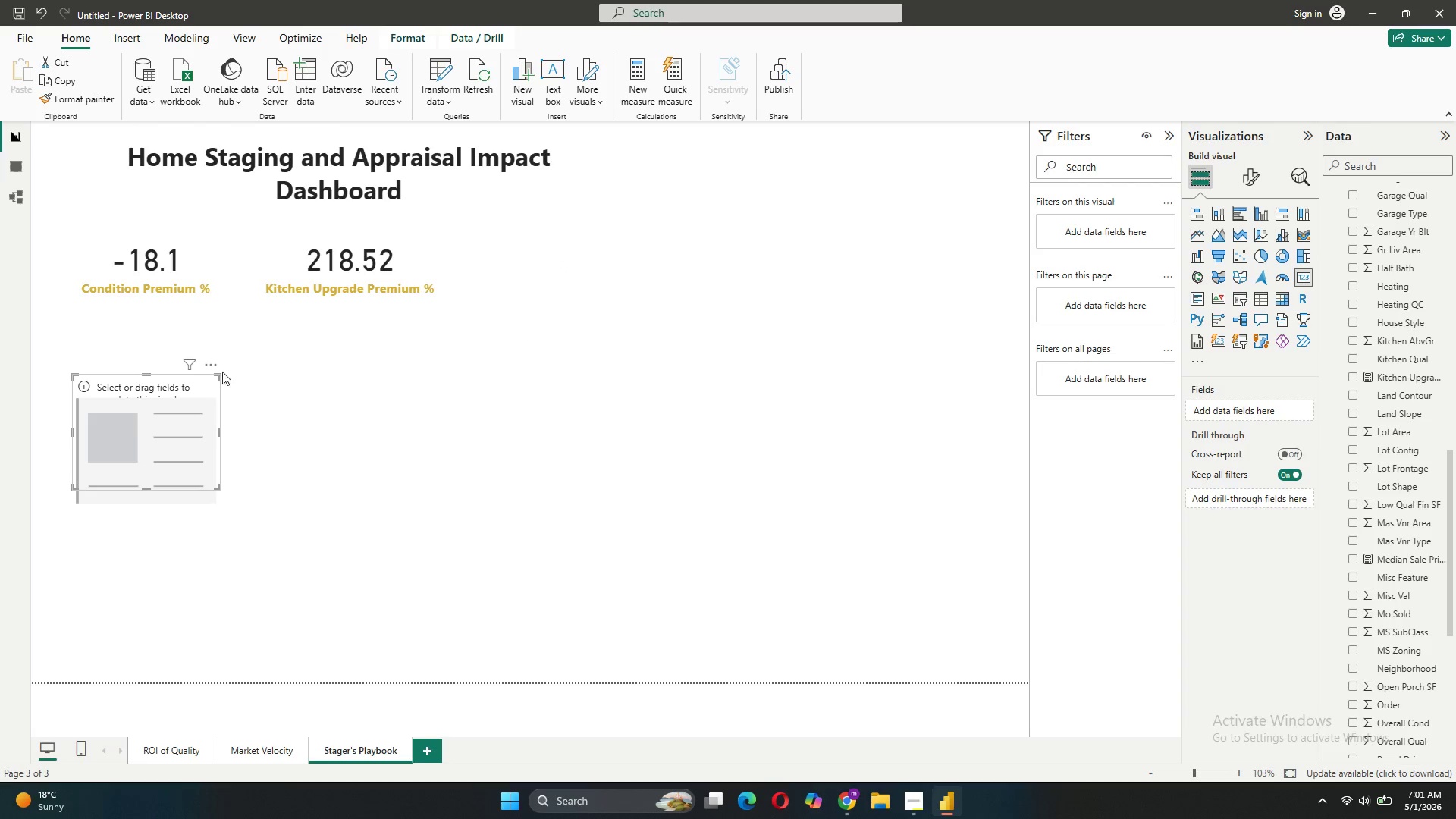 
left_click_drag(start_coordinate=[208, 421], to_coordinate=[595, 271])
 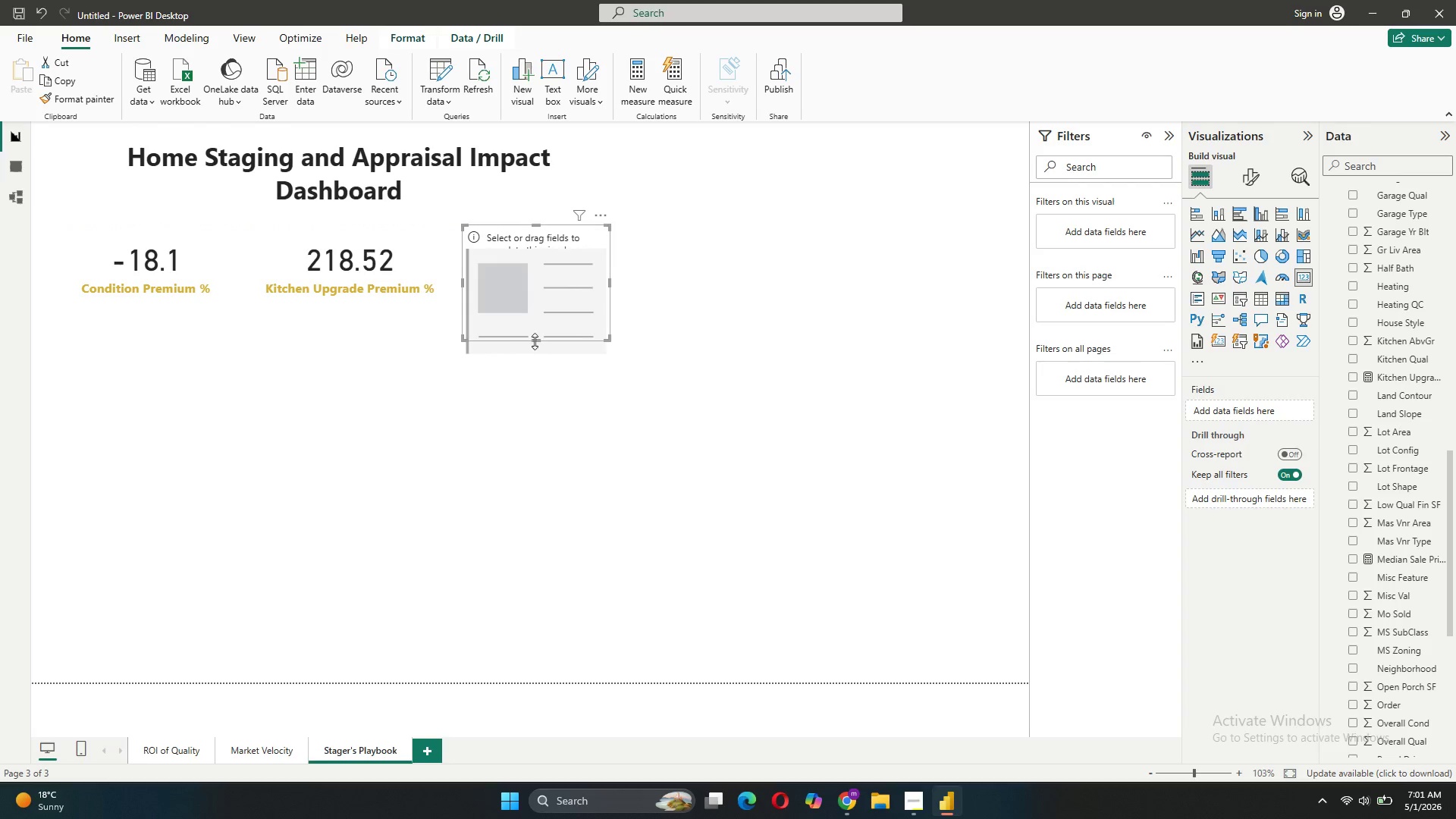 
left_click_drag(start_coordinate=[535, 340], to_coordinate=[554, 309])
 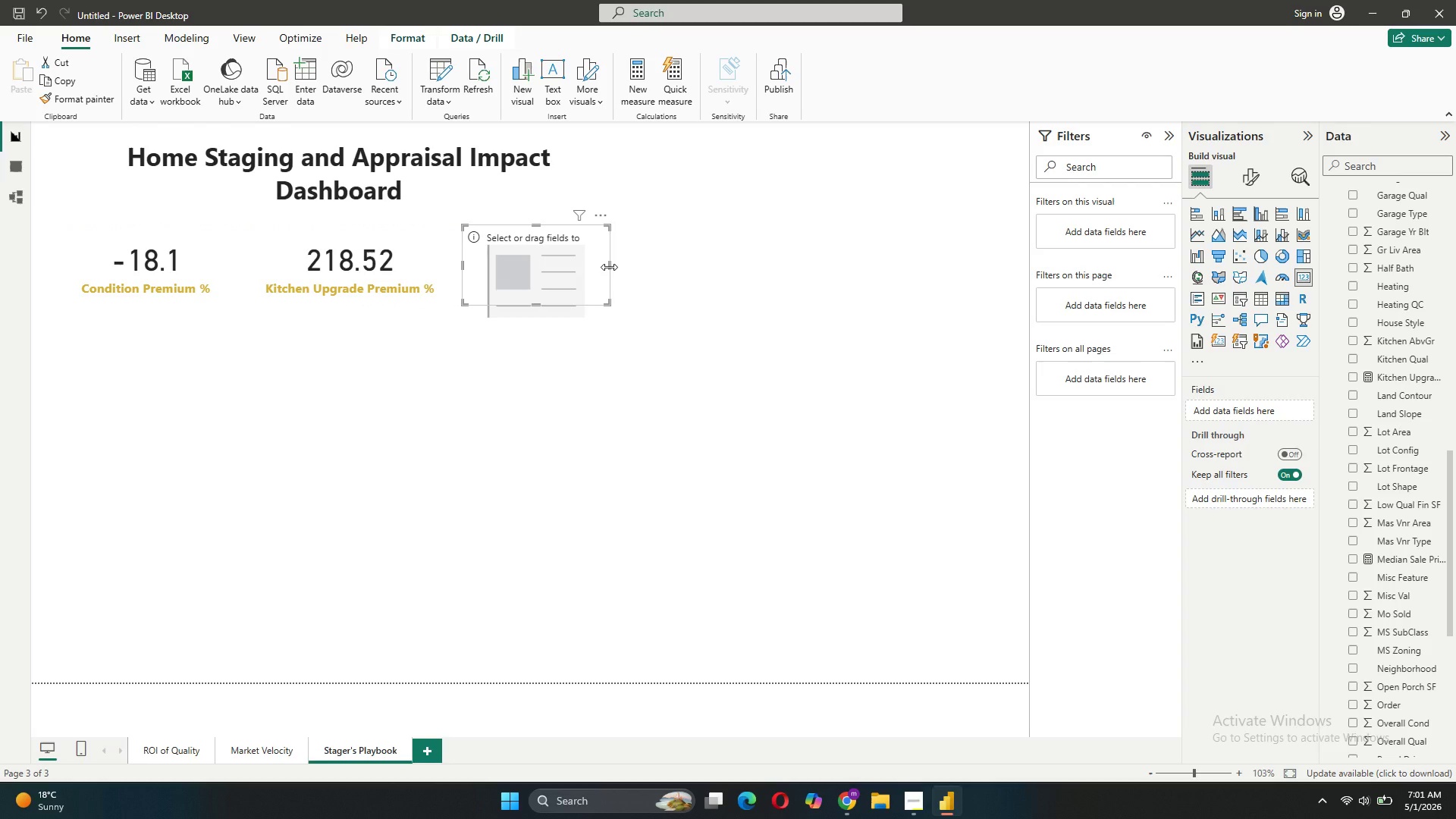 
left_click_drag(start_coordinate=[609, 267], to_coordinate=[625, 267])
 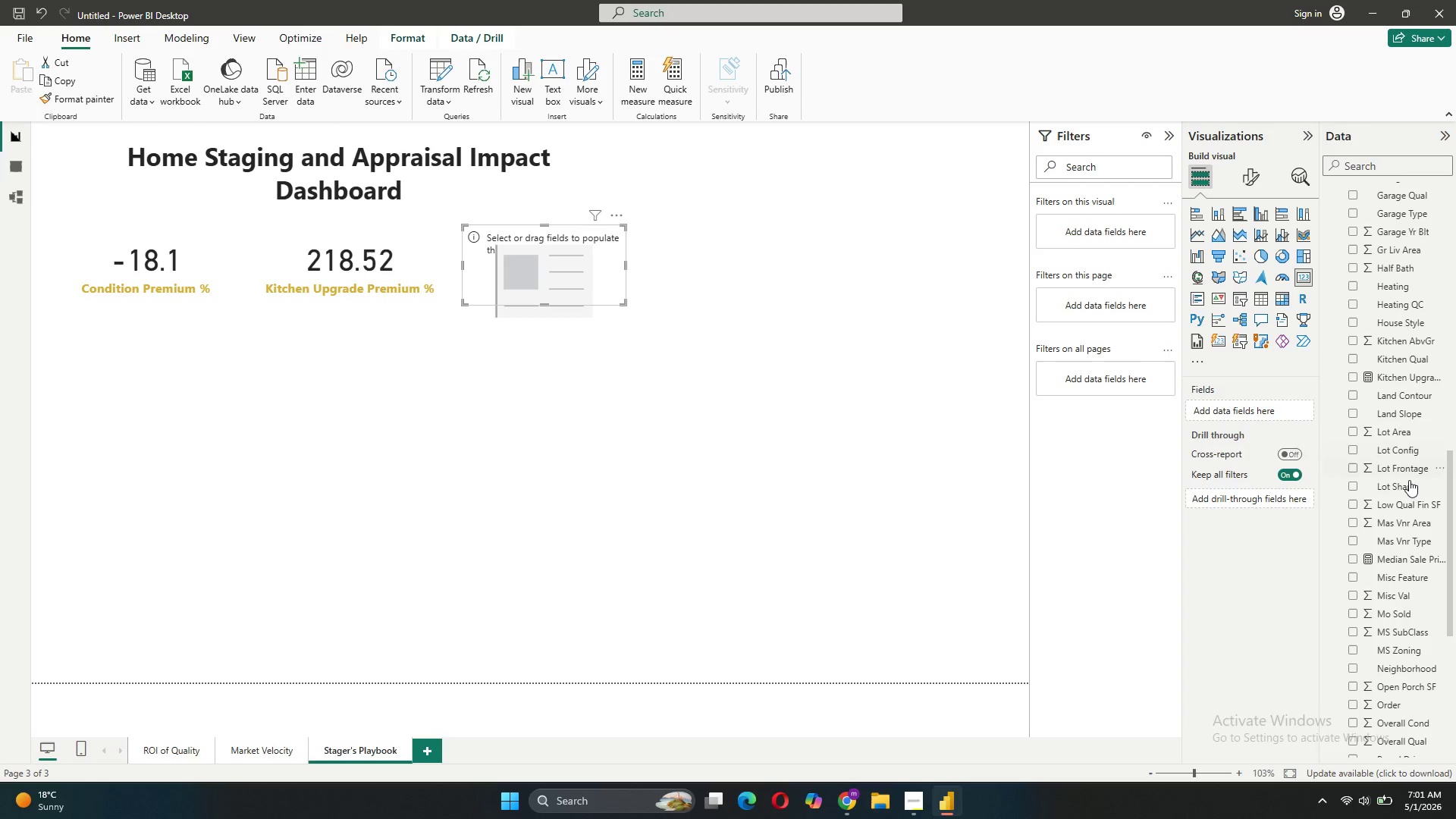 
scroll: coordinate [1391, 428], scroll_direction: up, amount: 12.0
 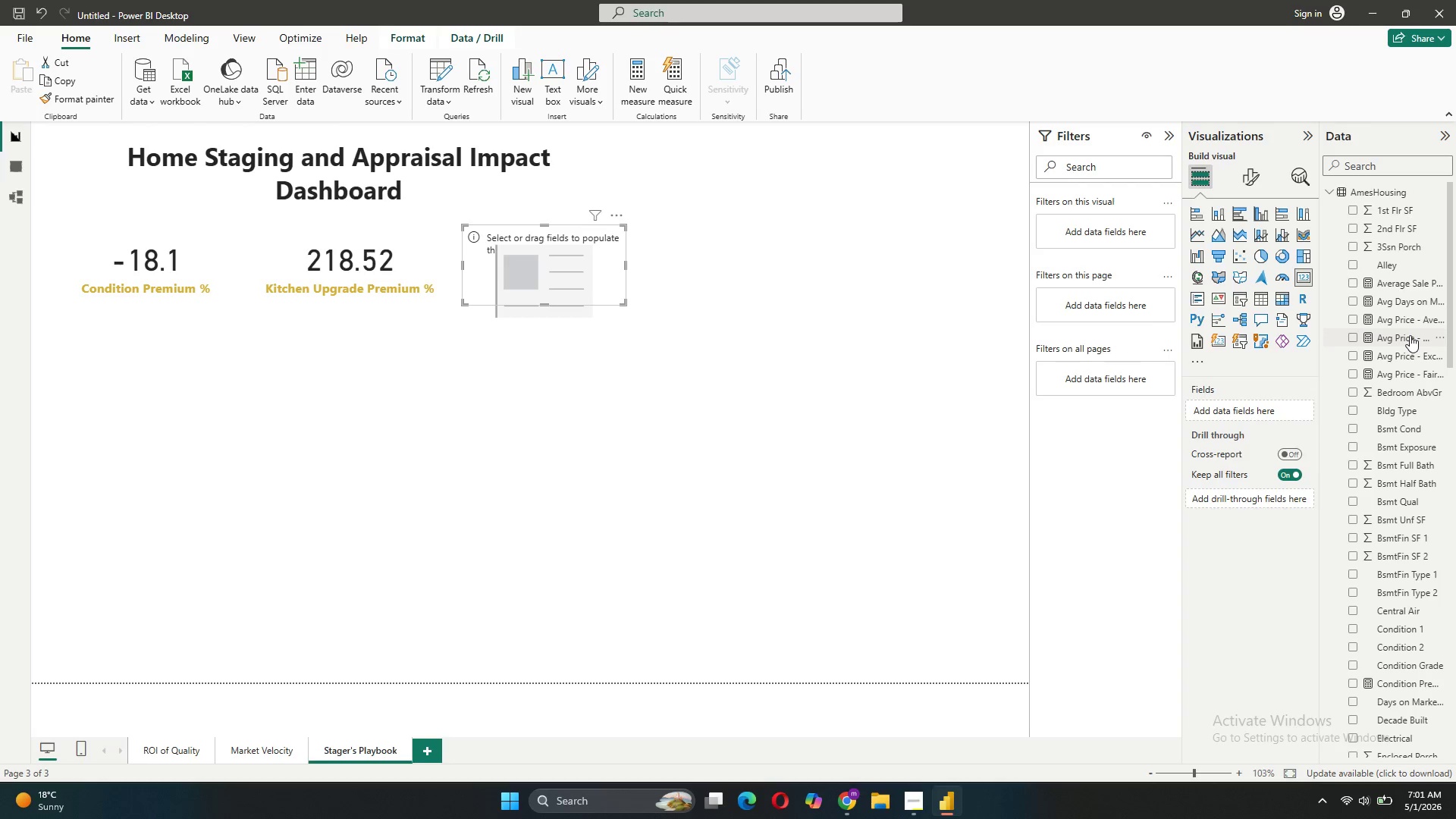 
wait(6.01)
 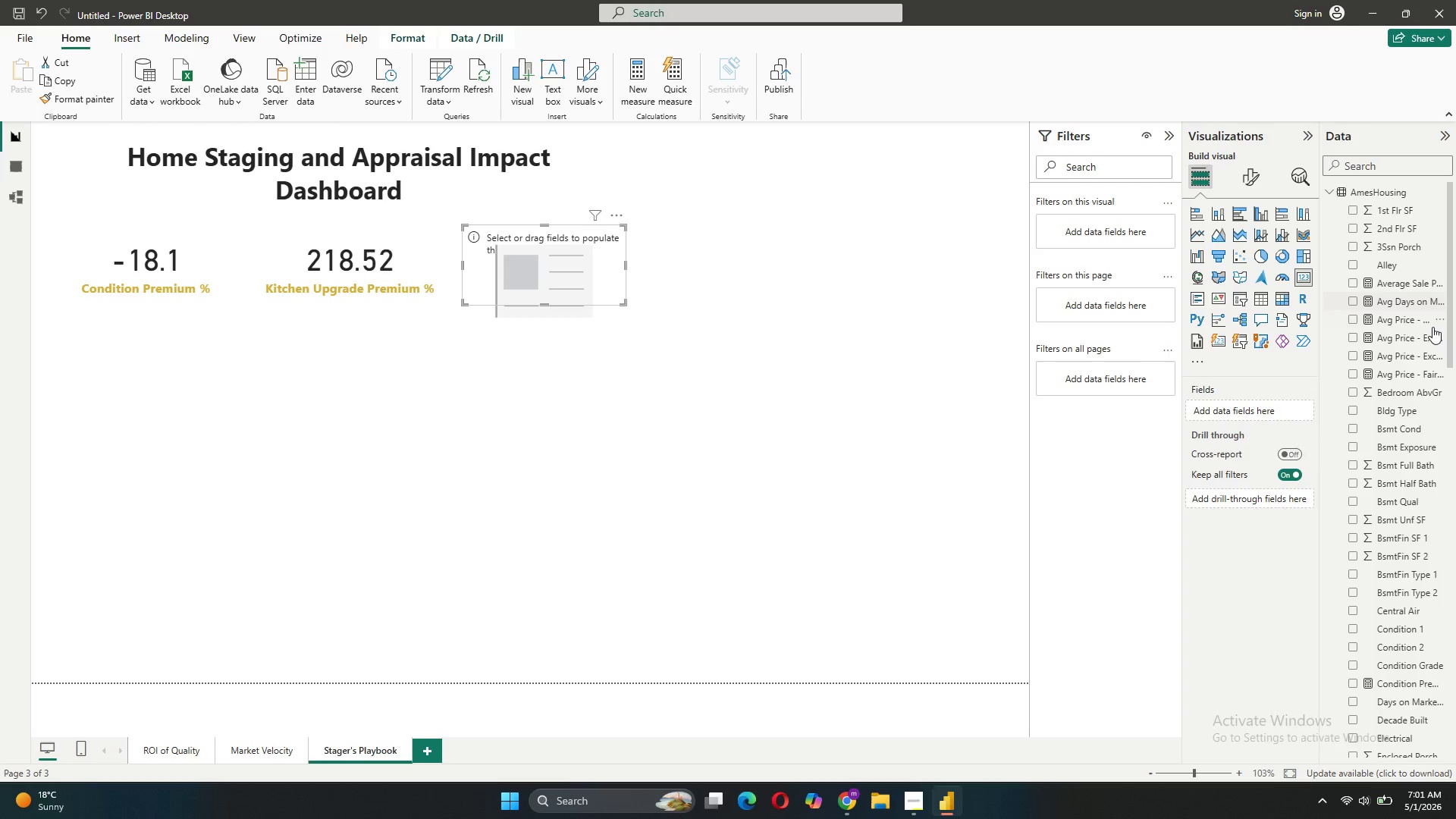 
left_click_drag(start_coordinate=[1410, 335], to_coordinate=[1253, 403])
 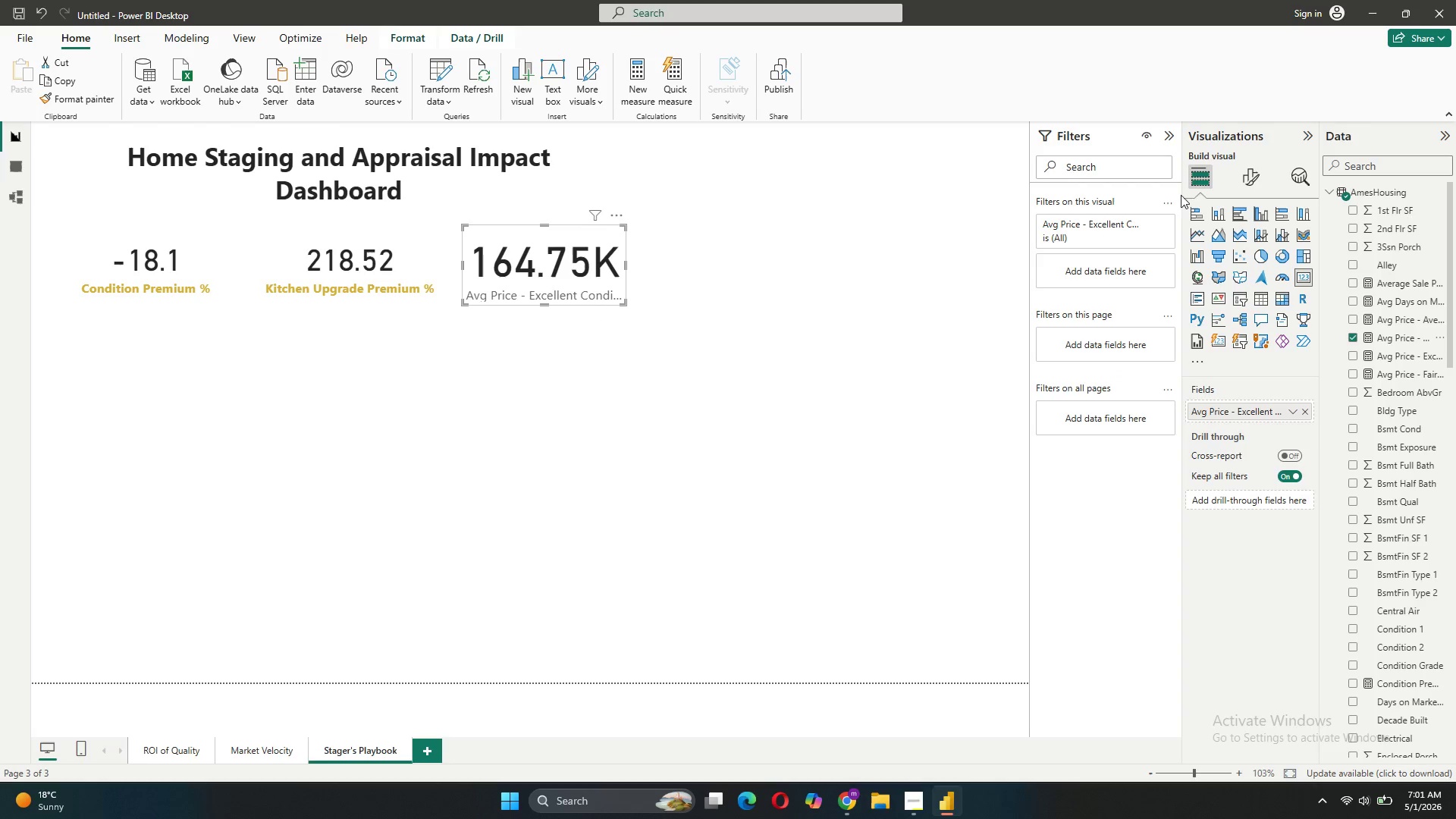 
left_click([1256, 183])
 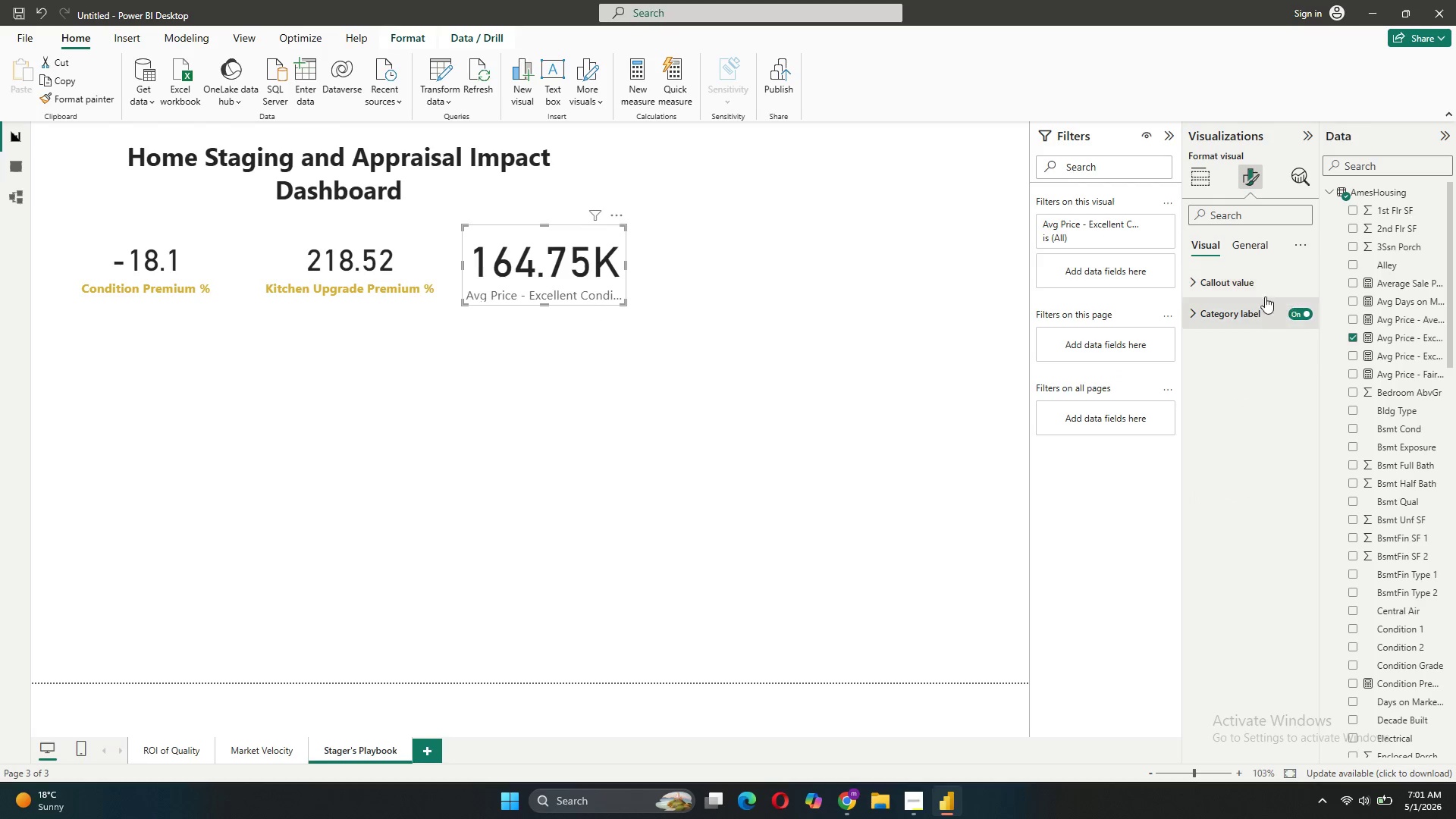 
left_click([1254, 284])
 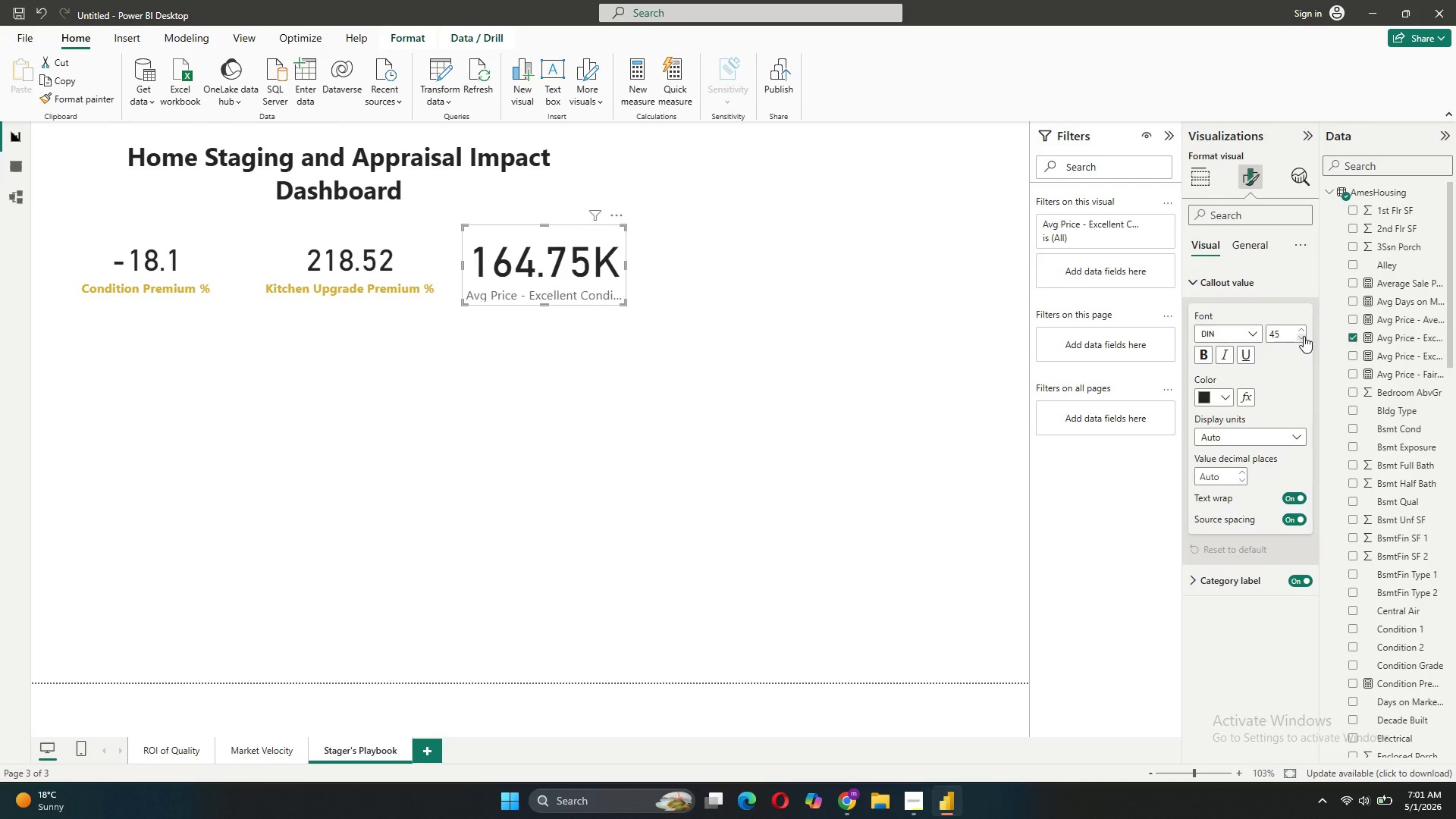 
double_click([1304, 337])
 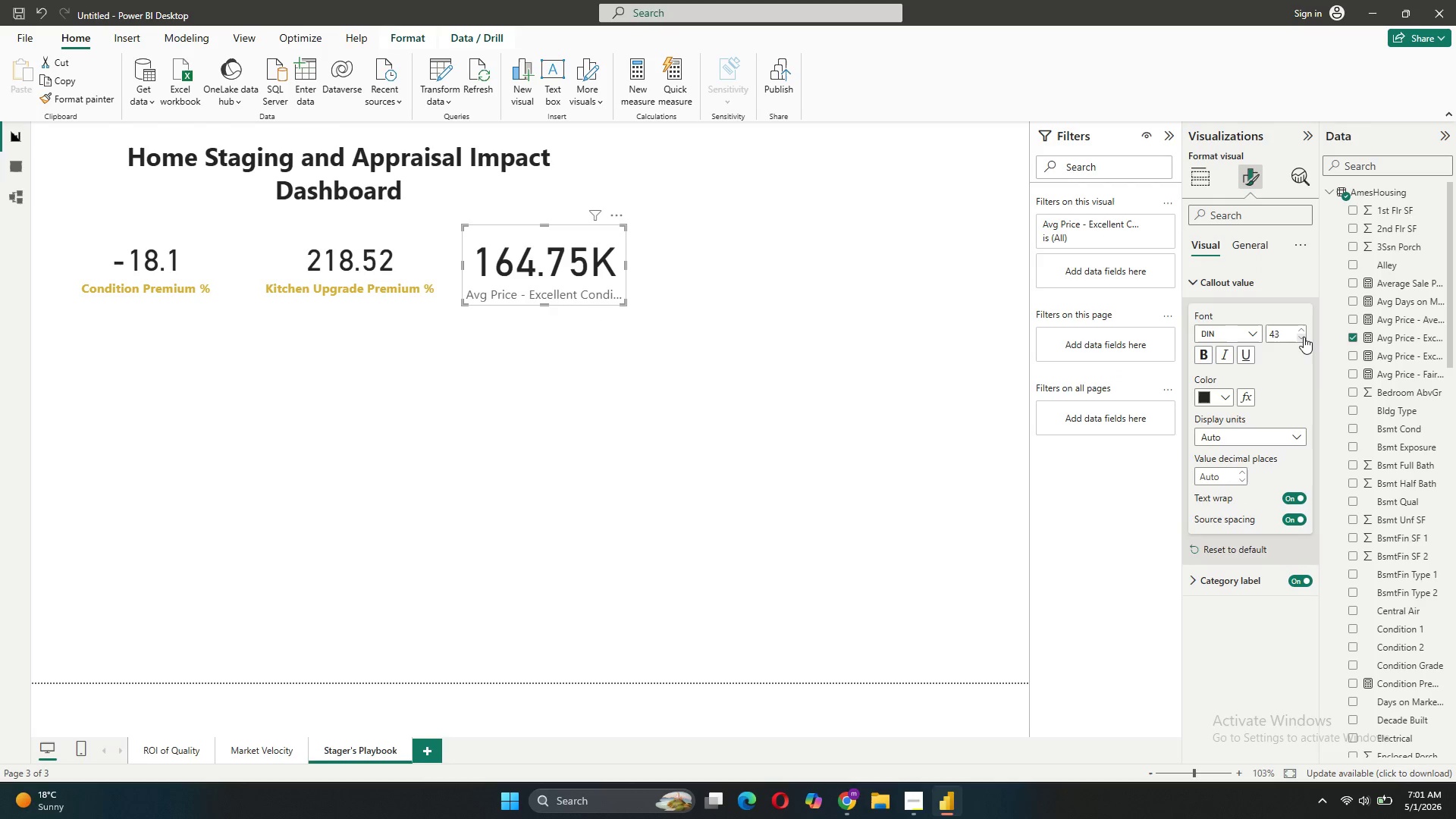 
triple_click([1304, 337])
 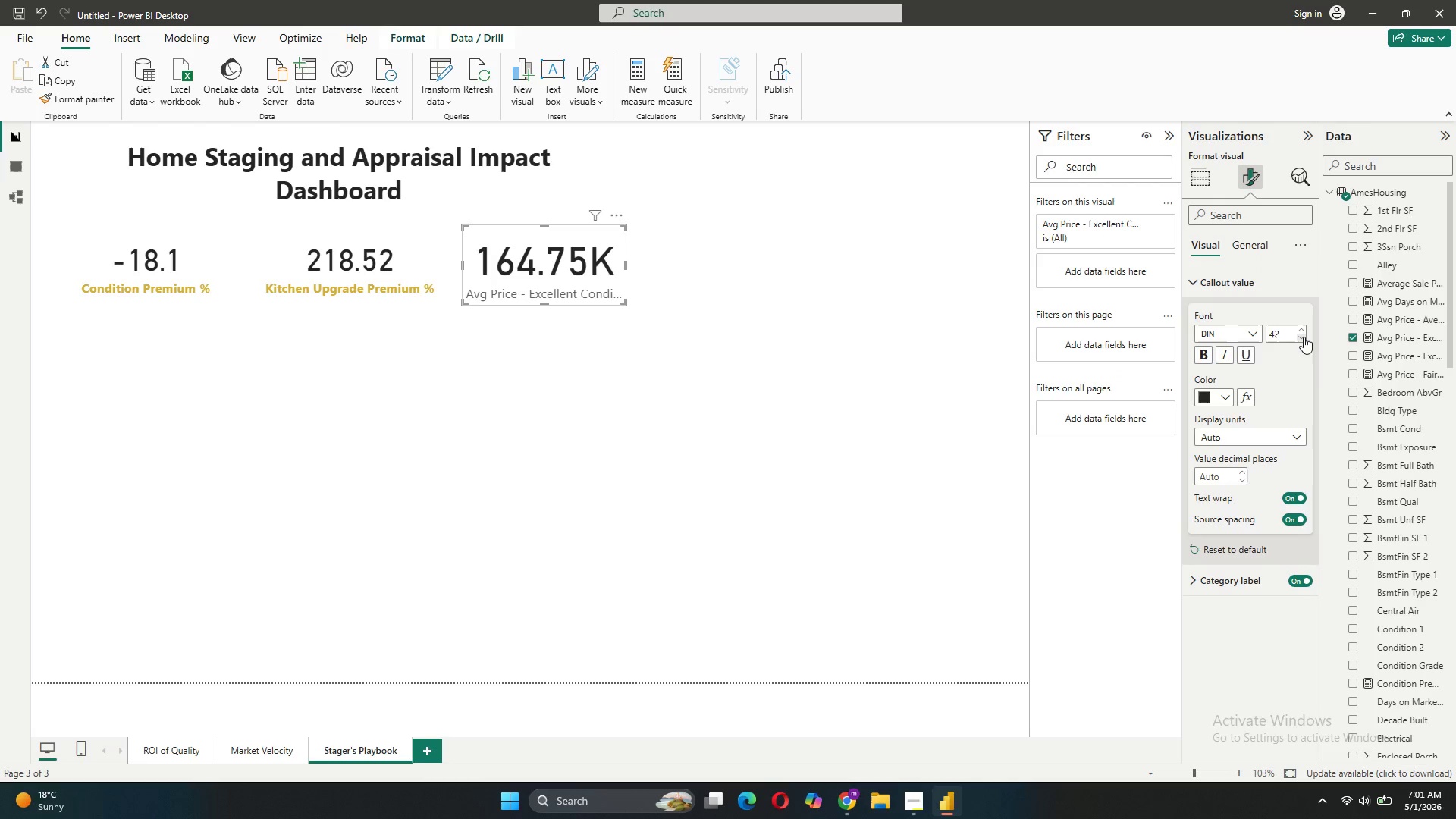 
triple_click([1304, 337])
 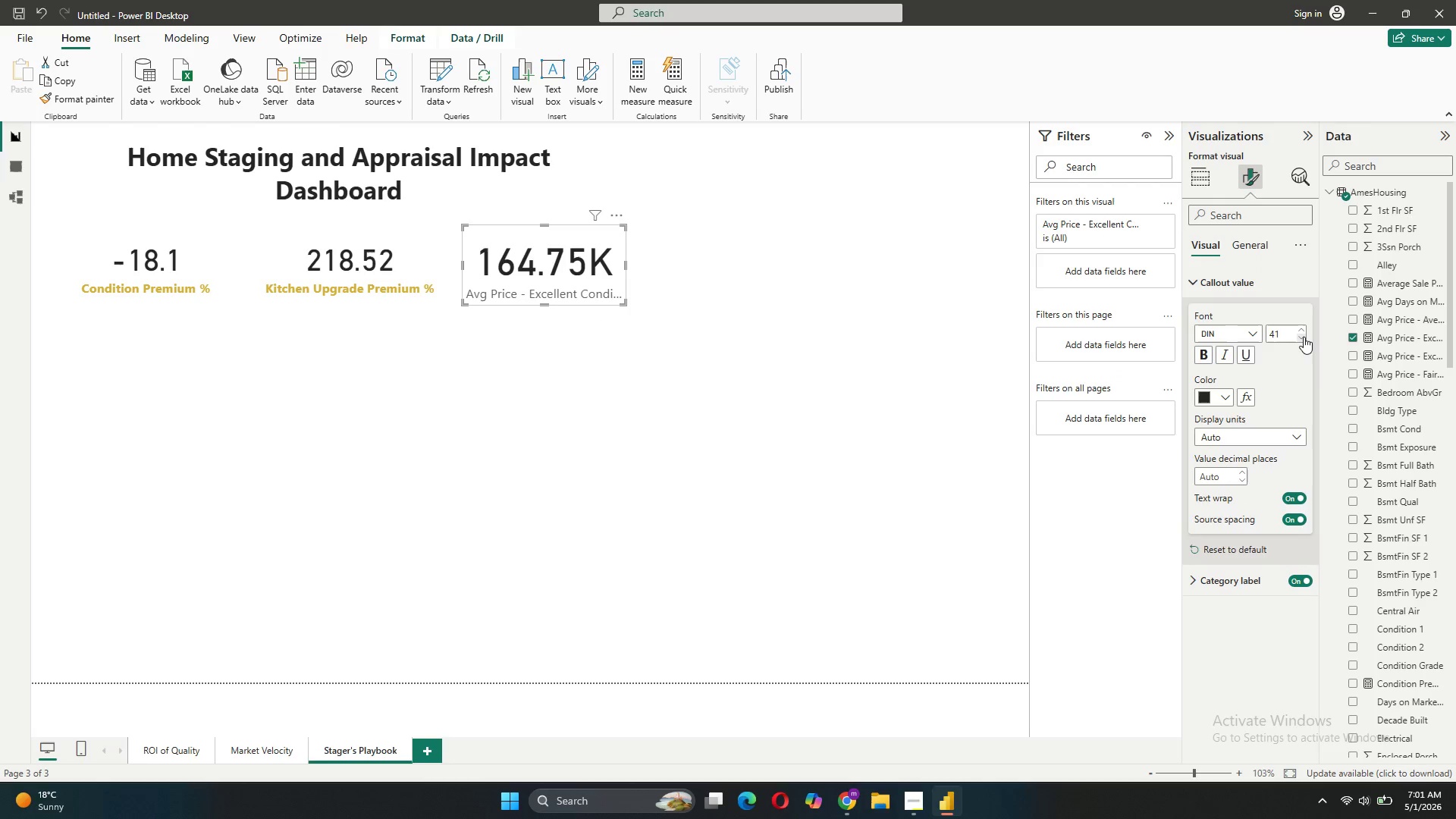 
triple_click([1304, 337])
 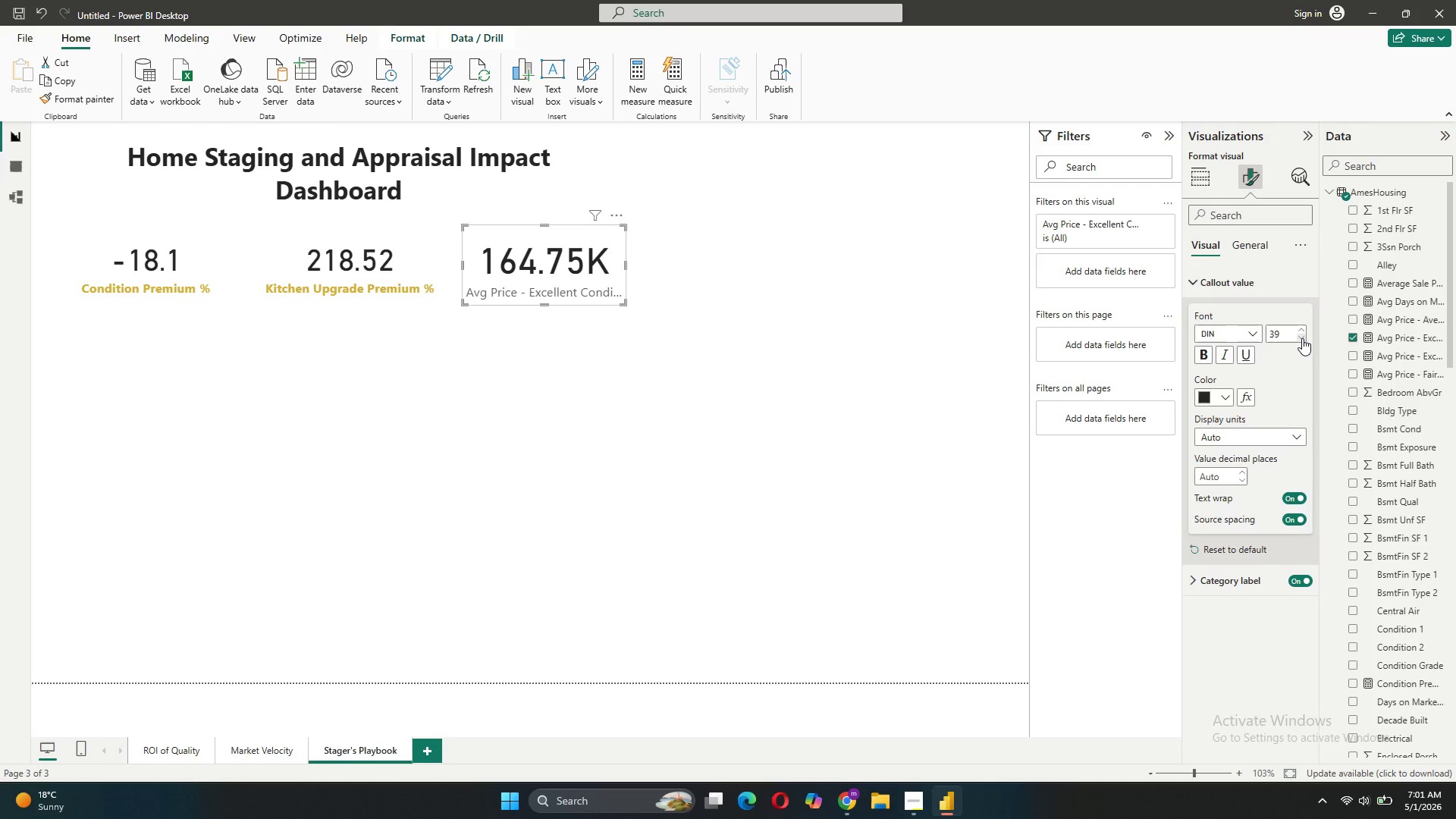 
triple_click([1302, 338])
 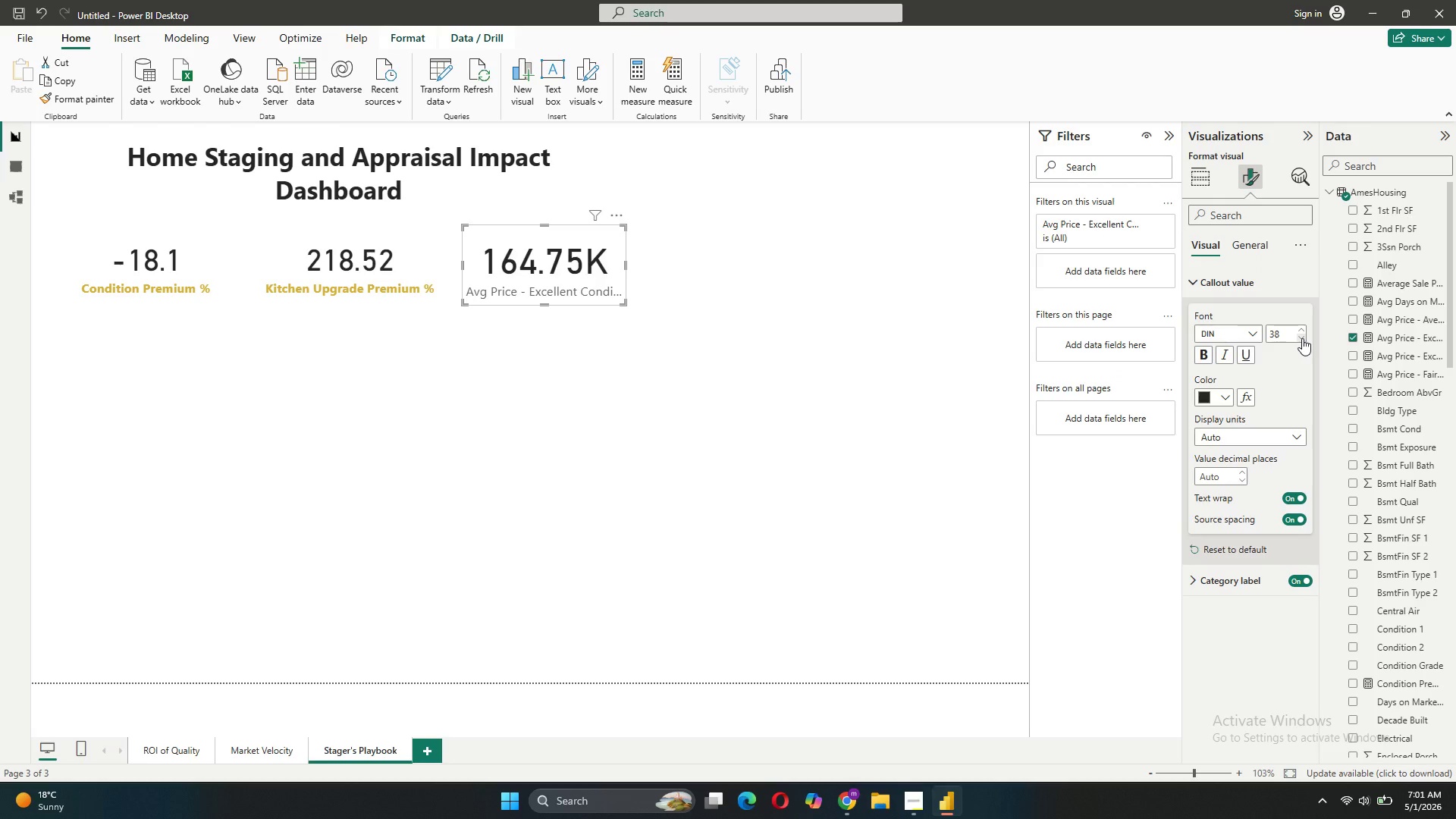 
triple_click([1302, 338])
 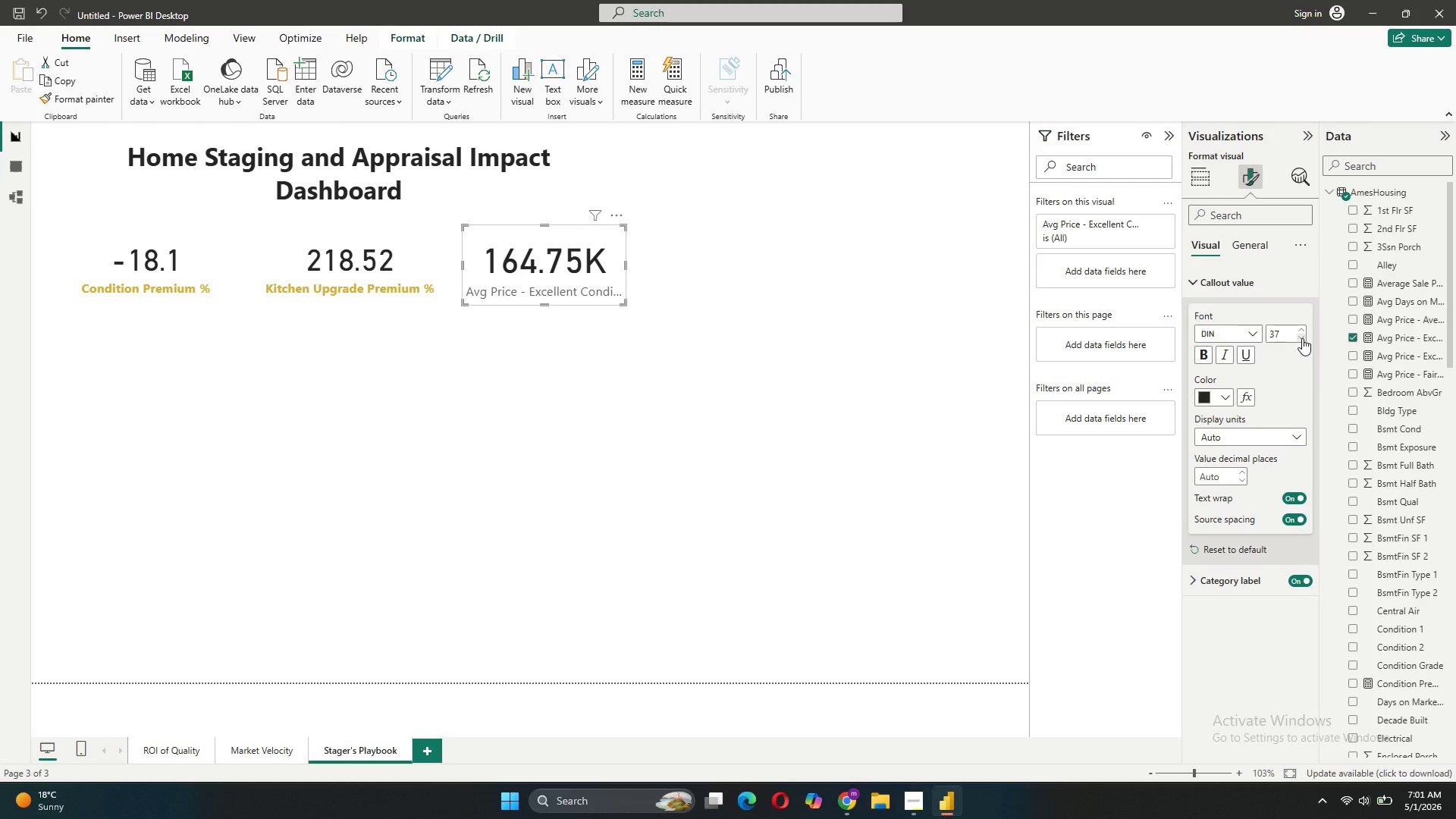 
triple_click([1302, 338])
 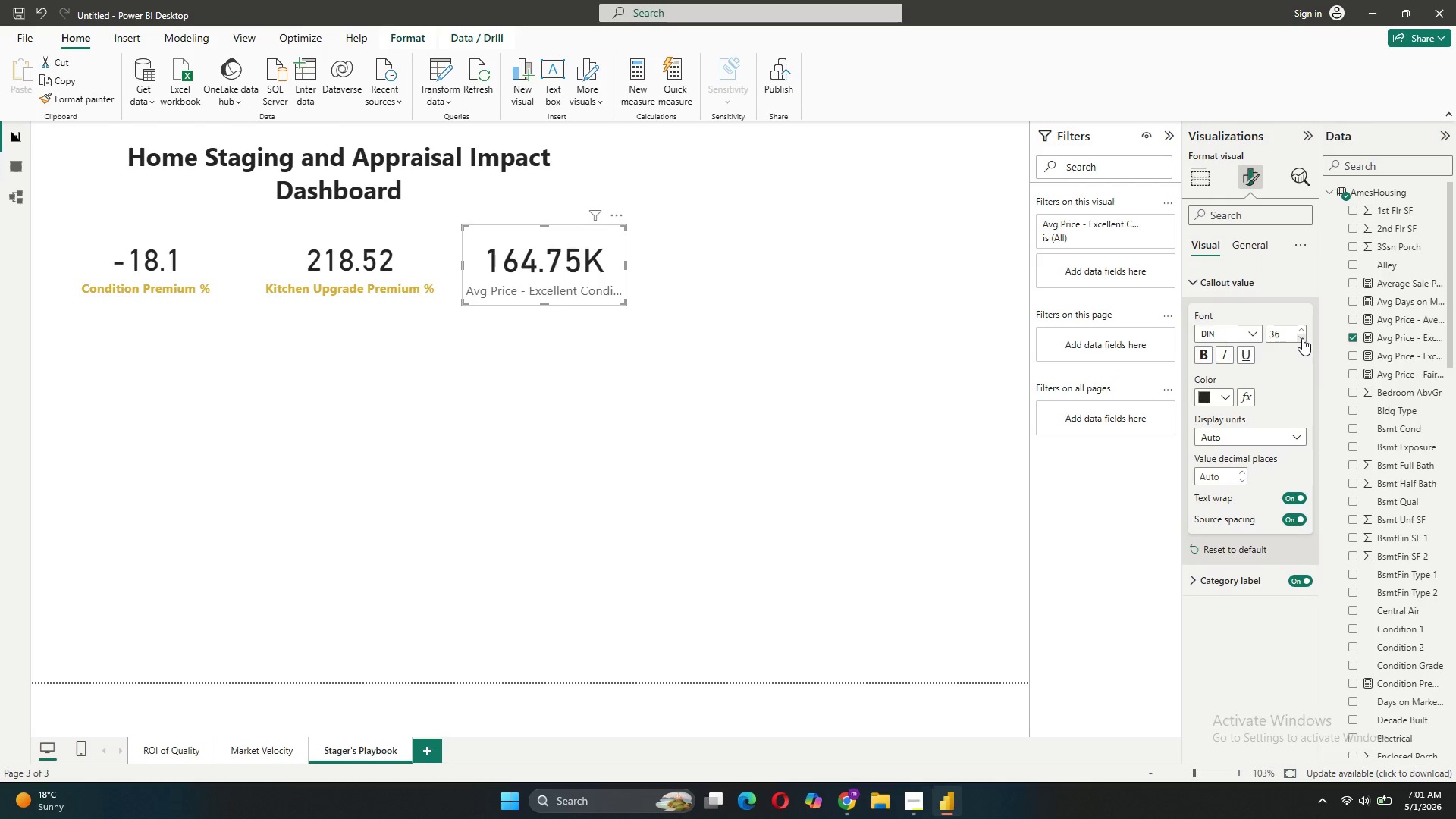 
triple_click([1302, 338])
 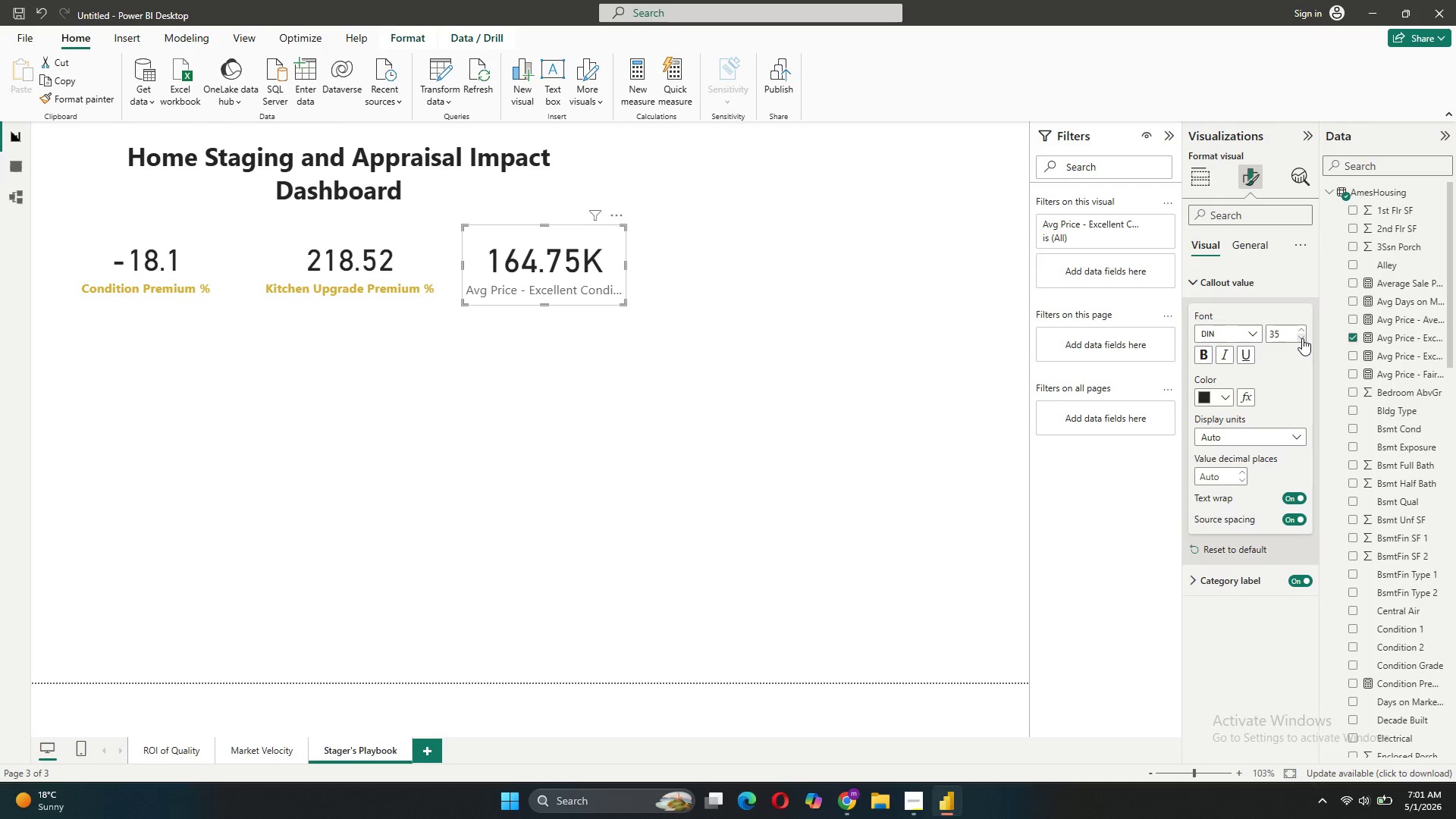 
triple_click([1302, 338])
 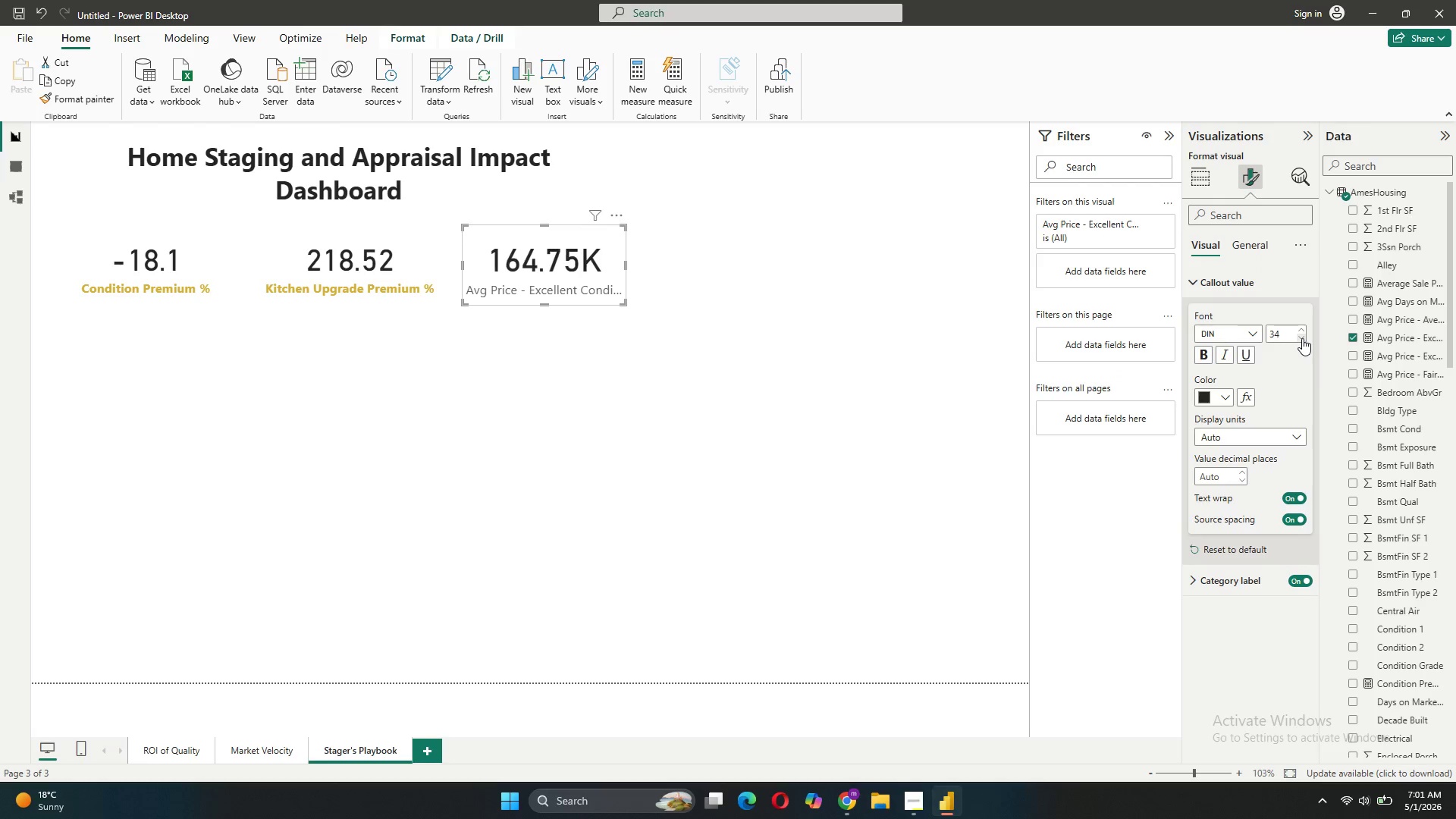 
triple_click([1302, 338])
 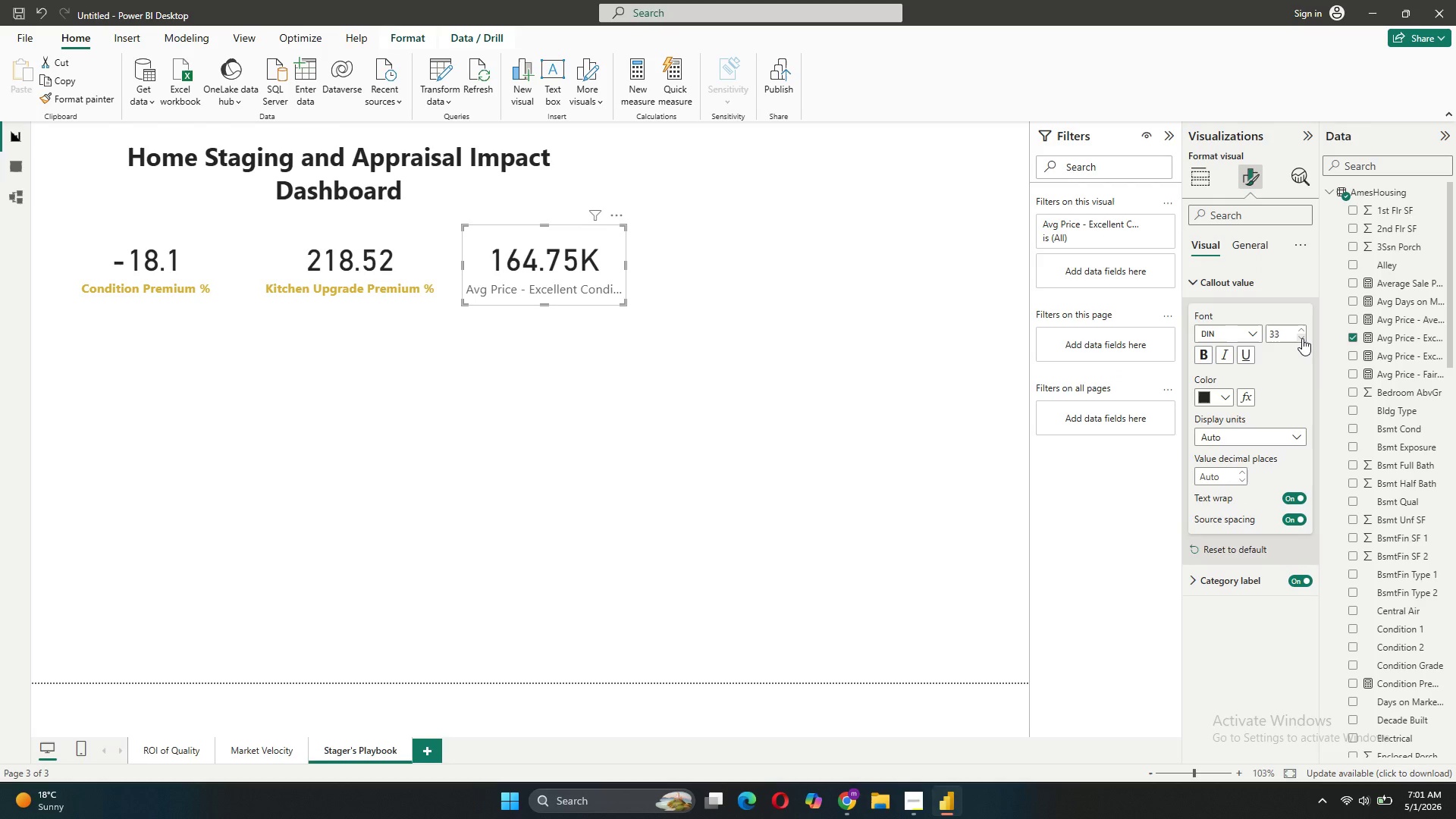 
triple_click([1302, 338])
 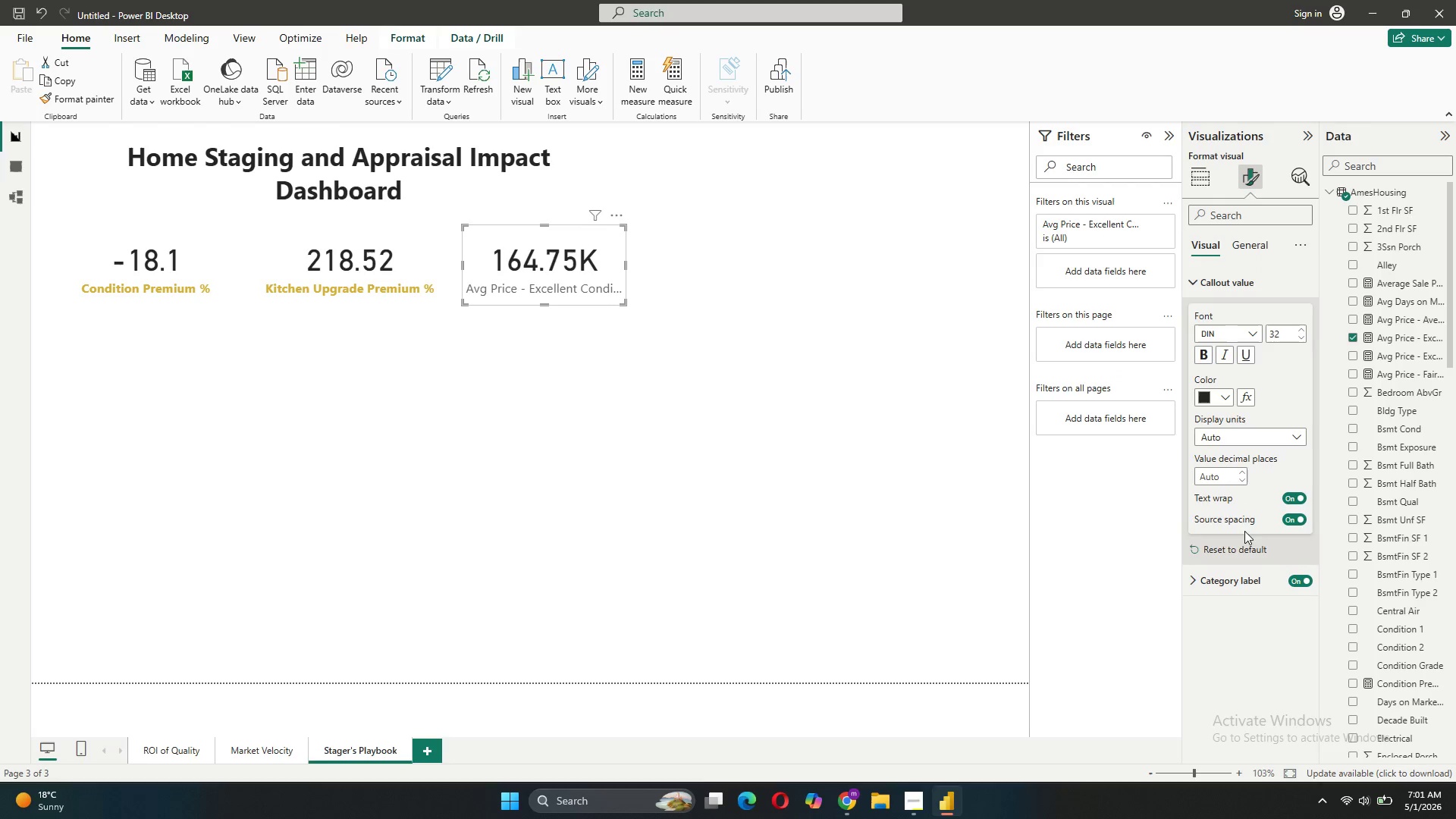 
left_click([1248, 587])
 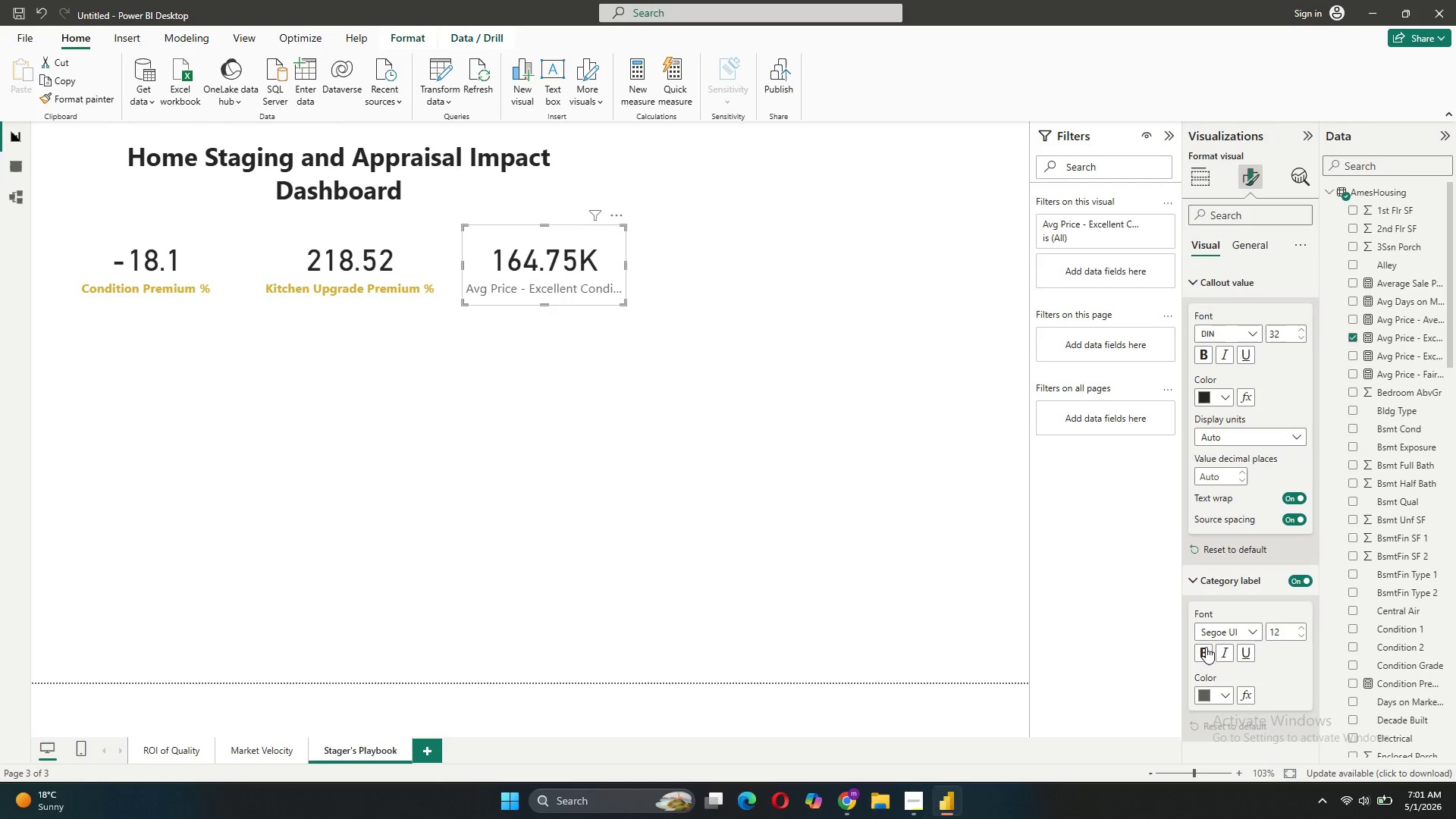 
left_click([1207, 698])
 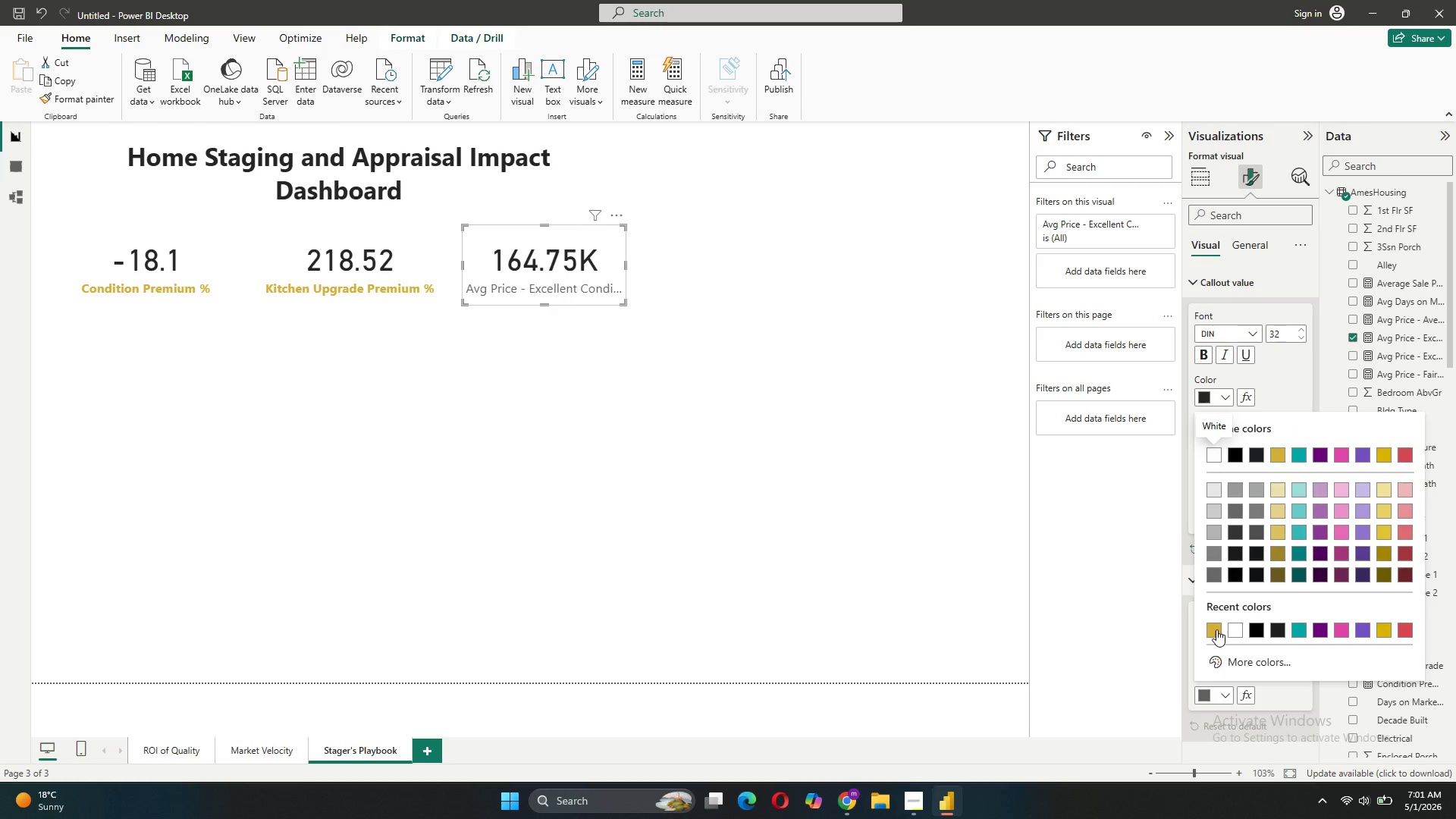 
left_click([1216, 629])
 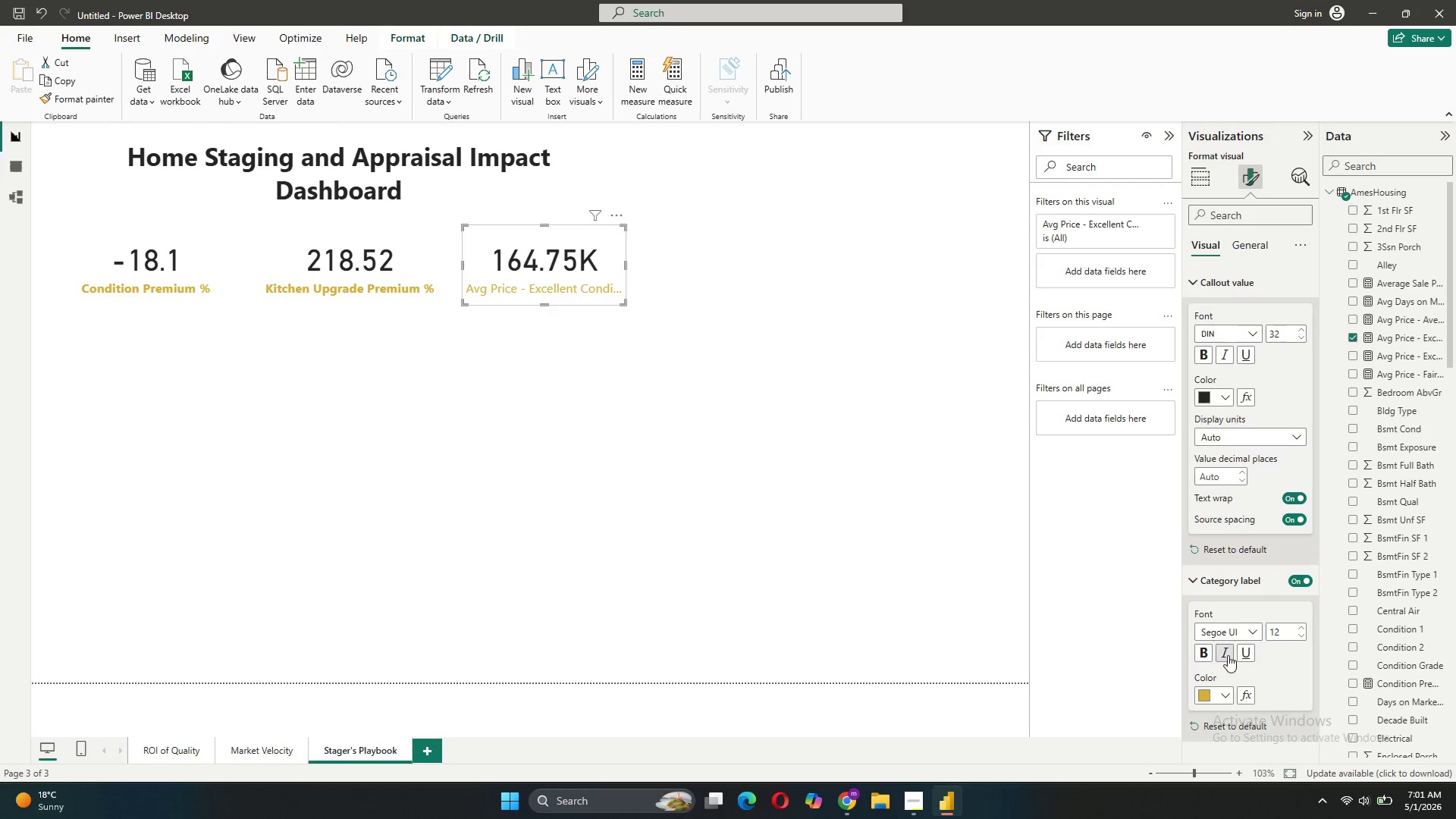 
left_click([1206, 653])
 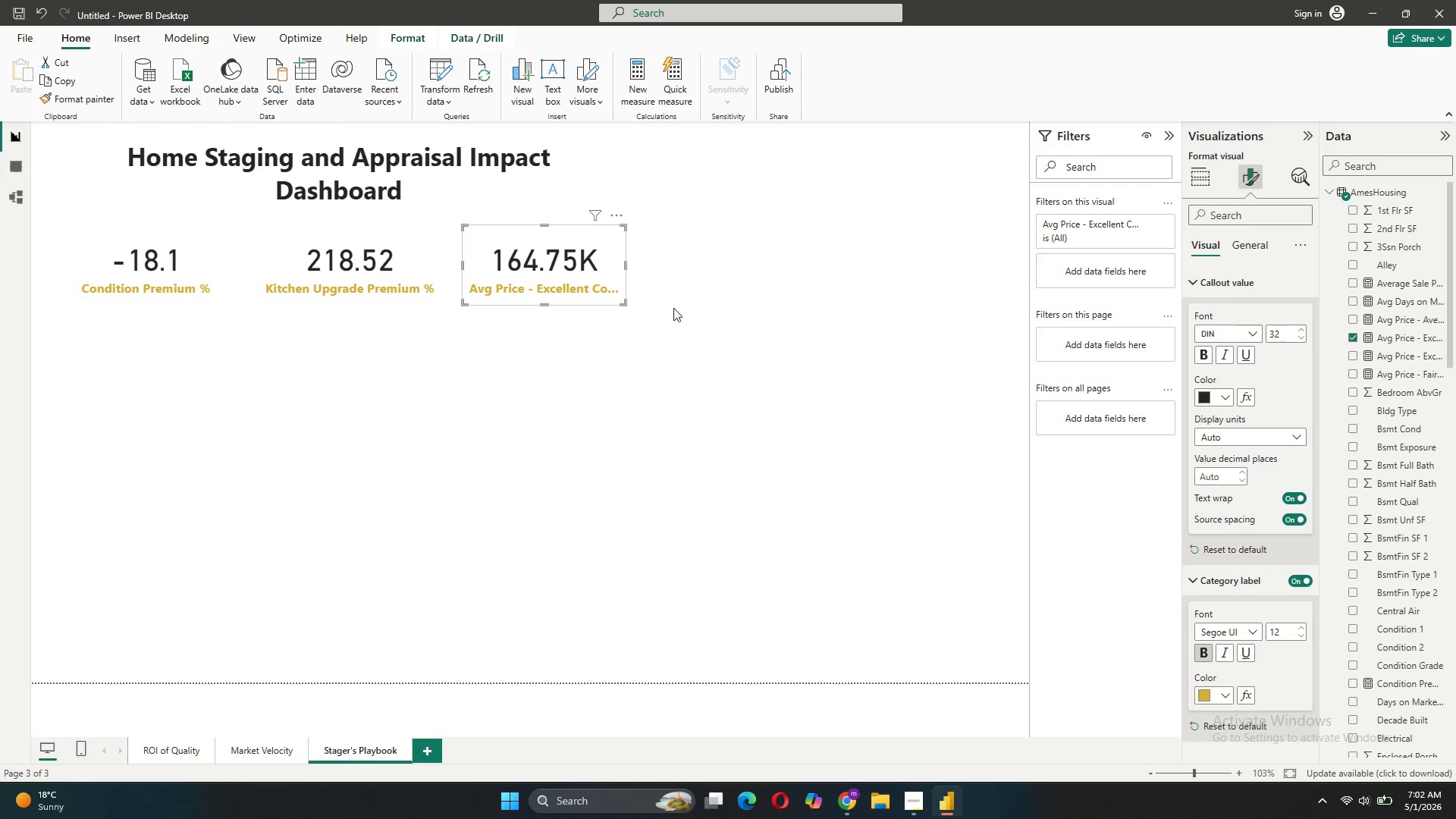 
wait(5.61)
 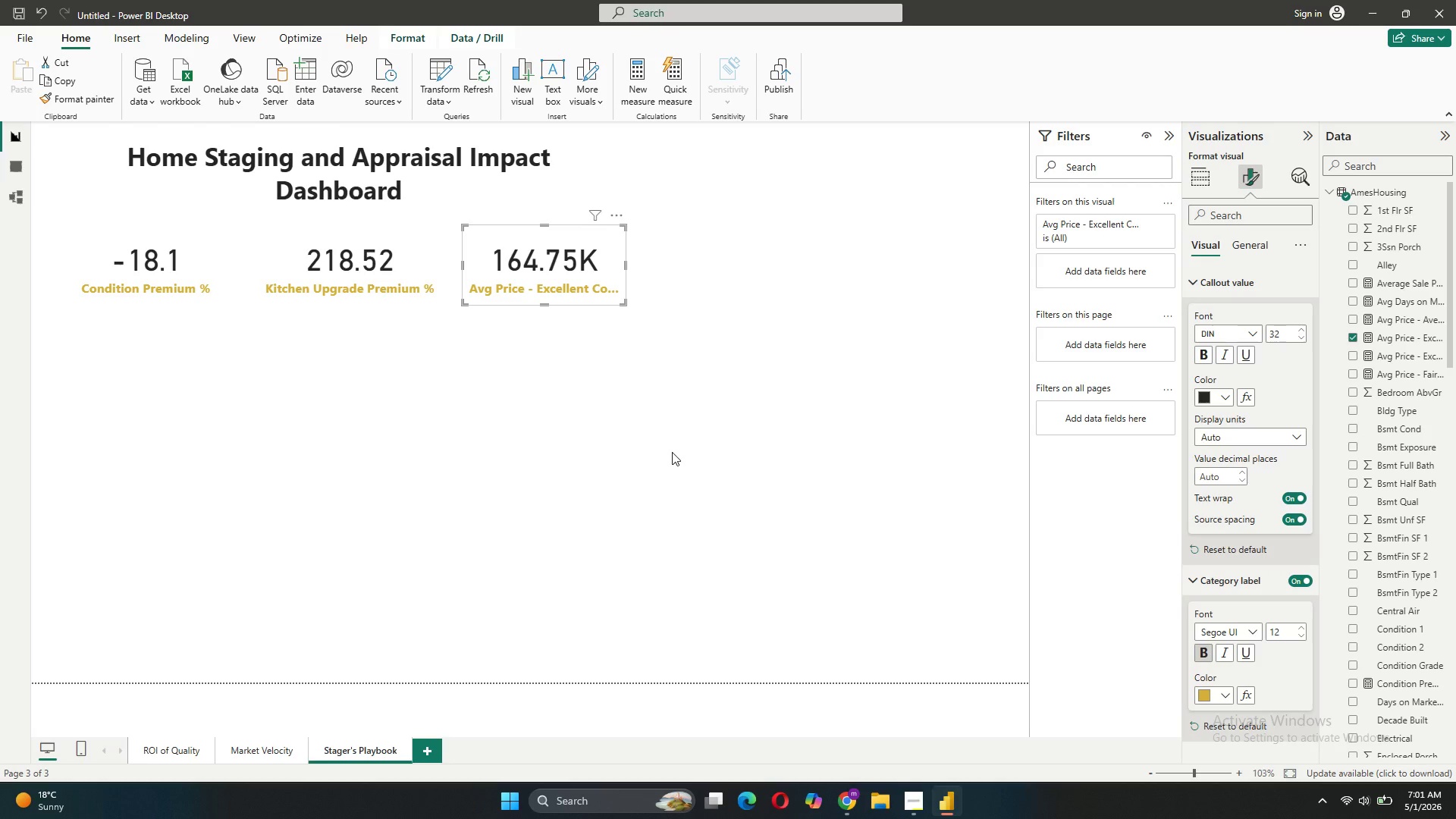 
left_click_drag(start_coordinate=[581, 243], to_coordinate=[654, 246])
 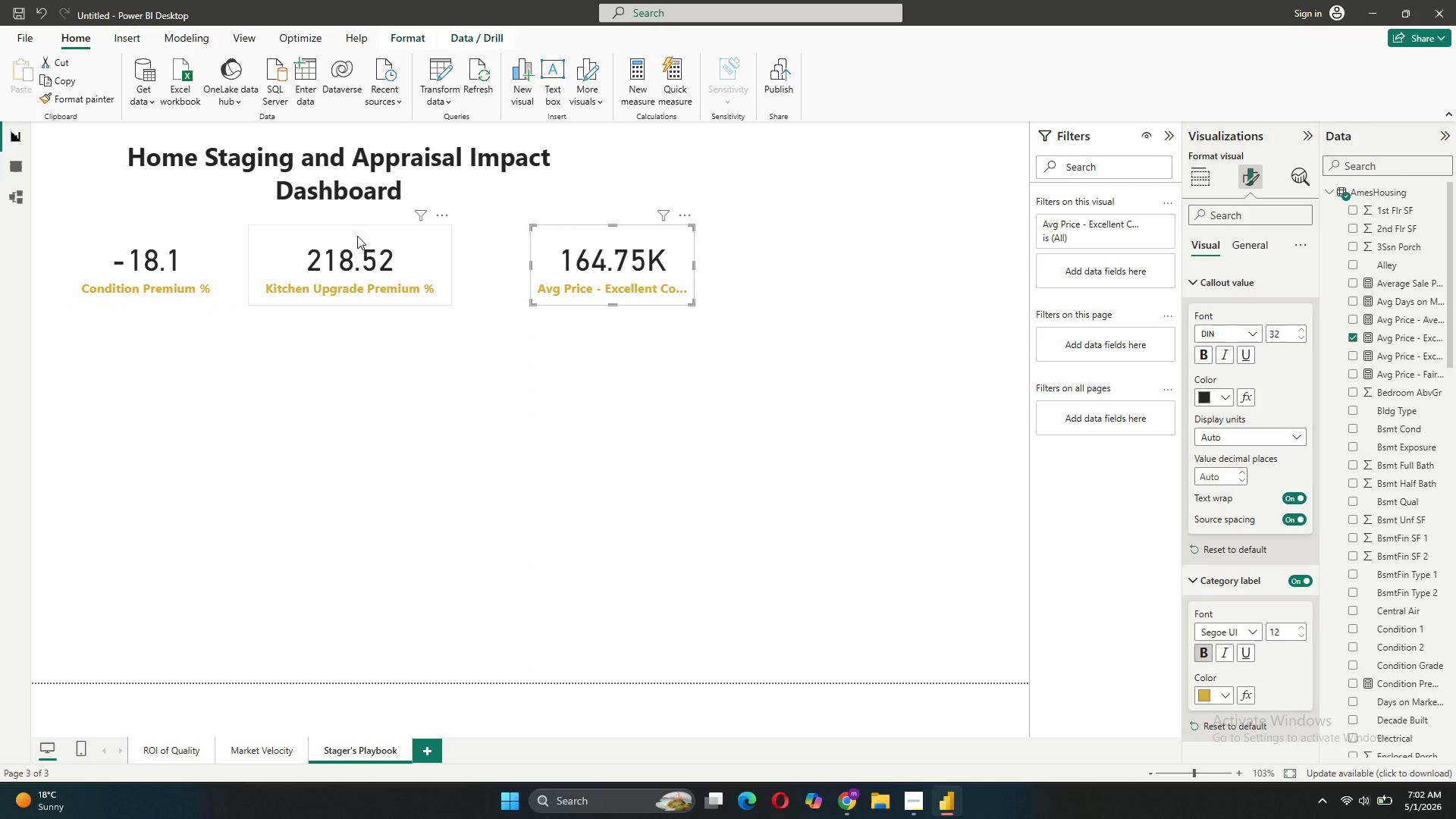 
left_click_drag(start_coordinate=[357, 236], to_coordinate=[377, 238])
 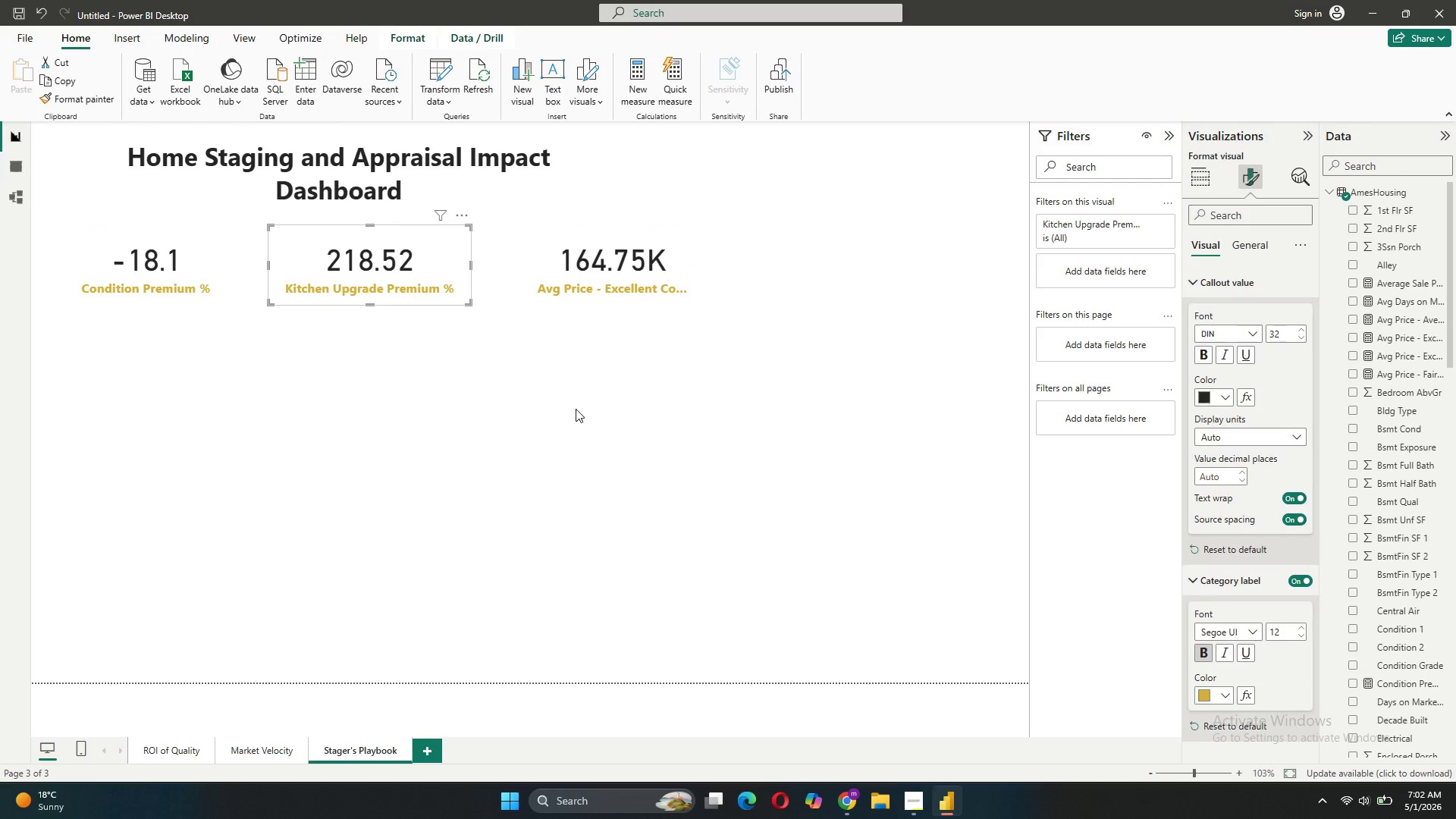 
left_click([814, 279])
 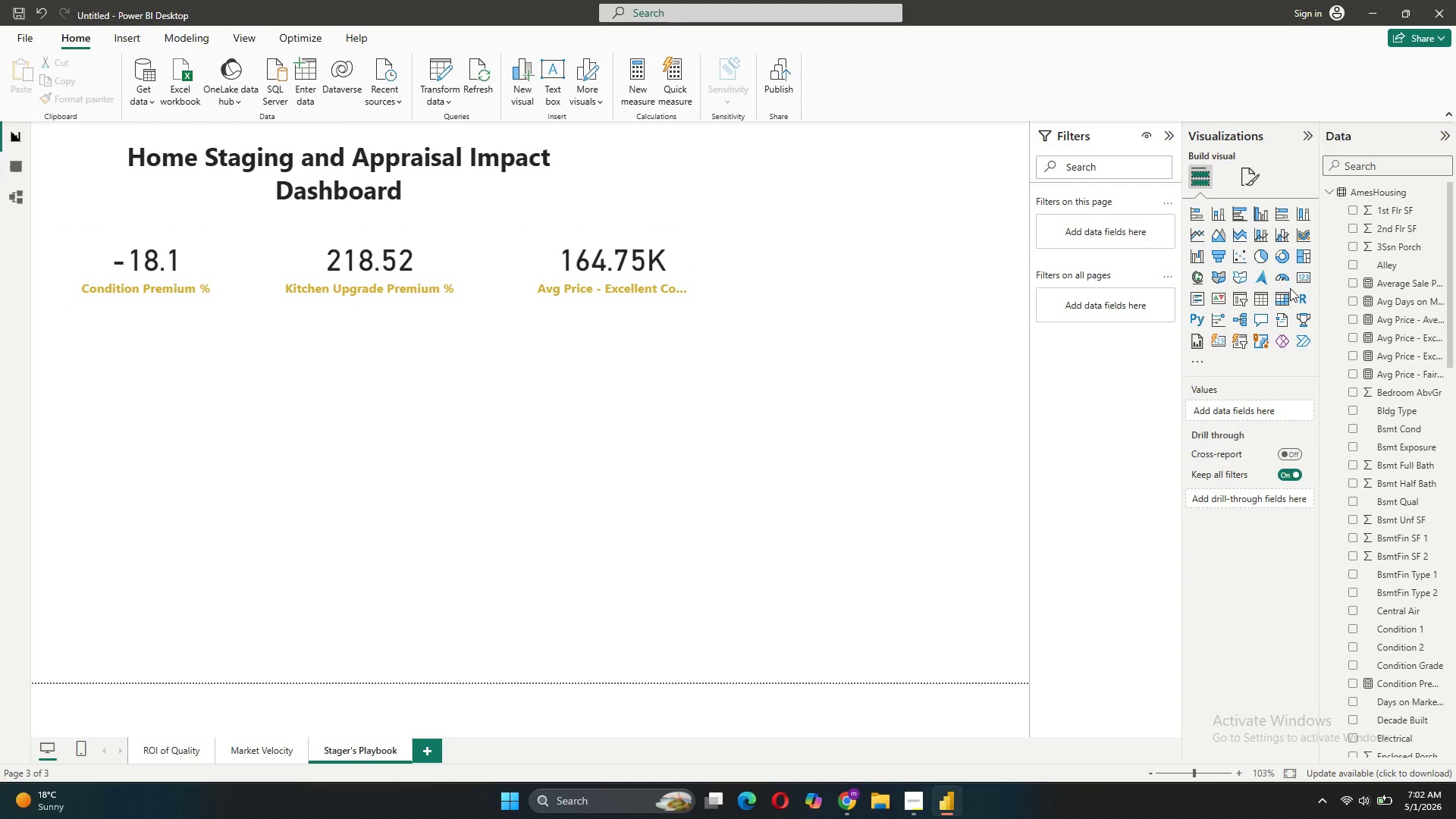 
left_click([1302, 279])
 